 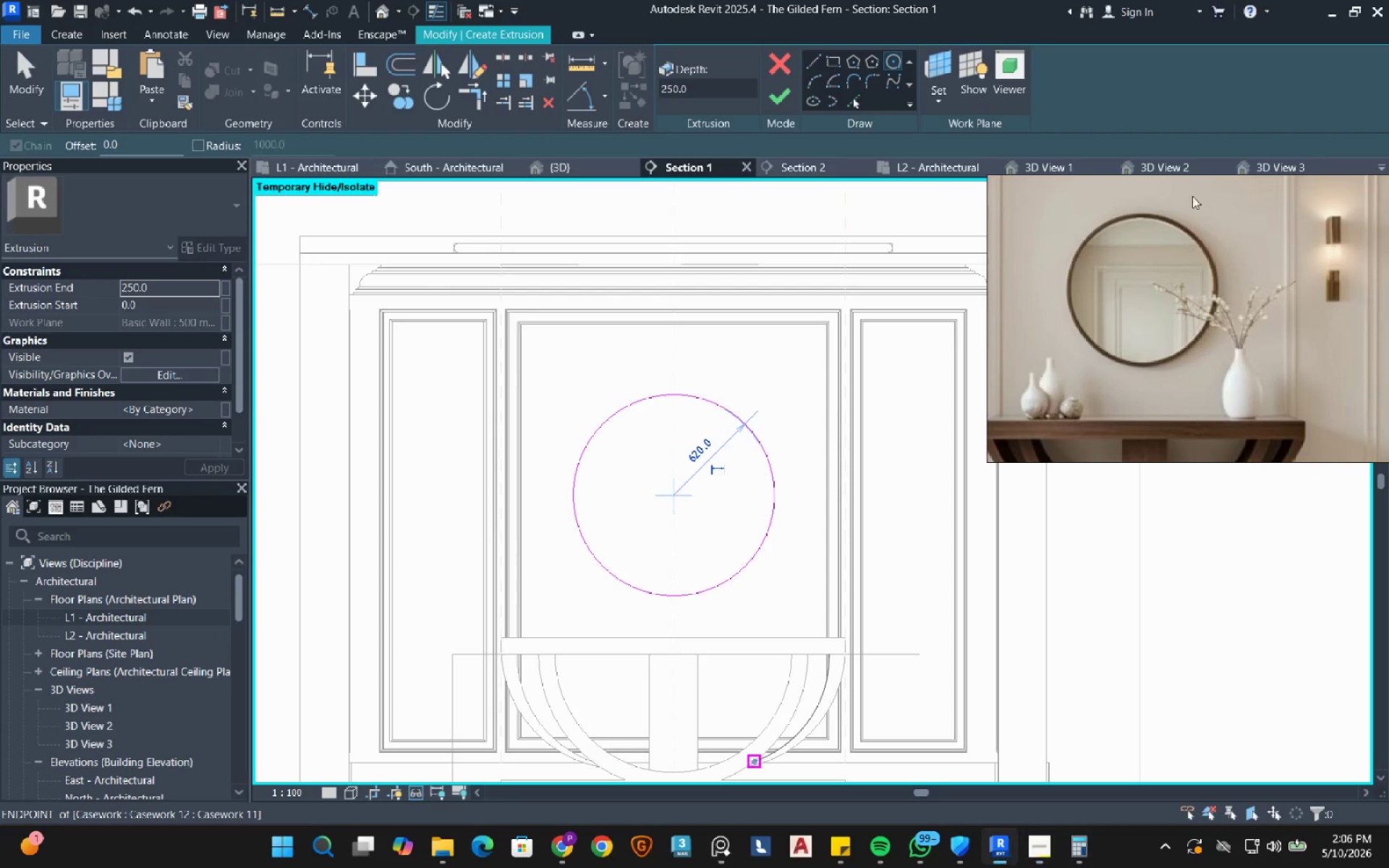 
mouse_move([657, 480])
 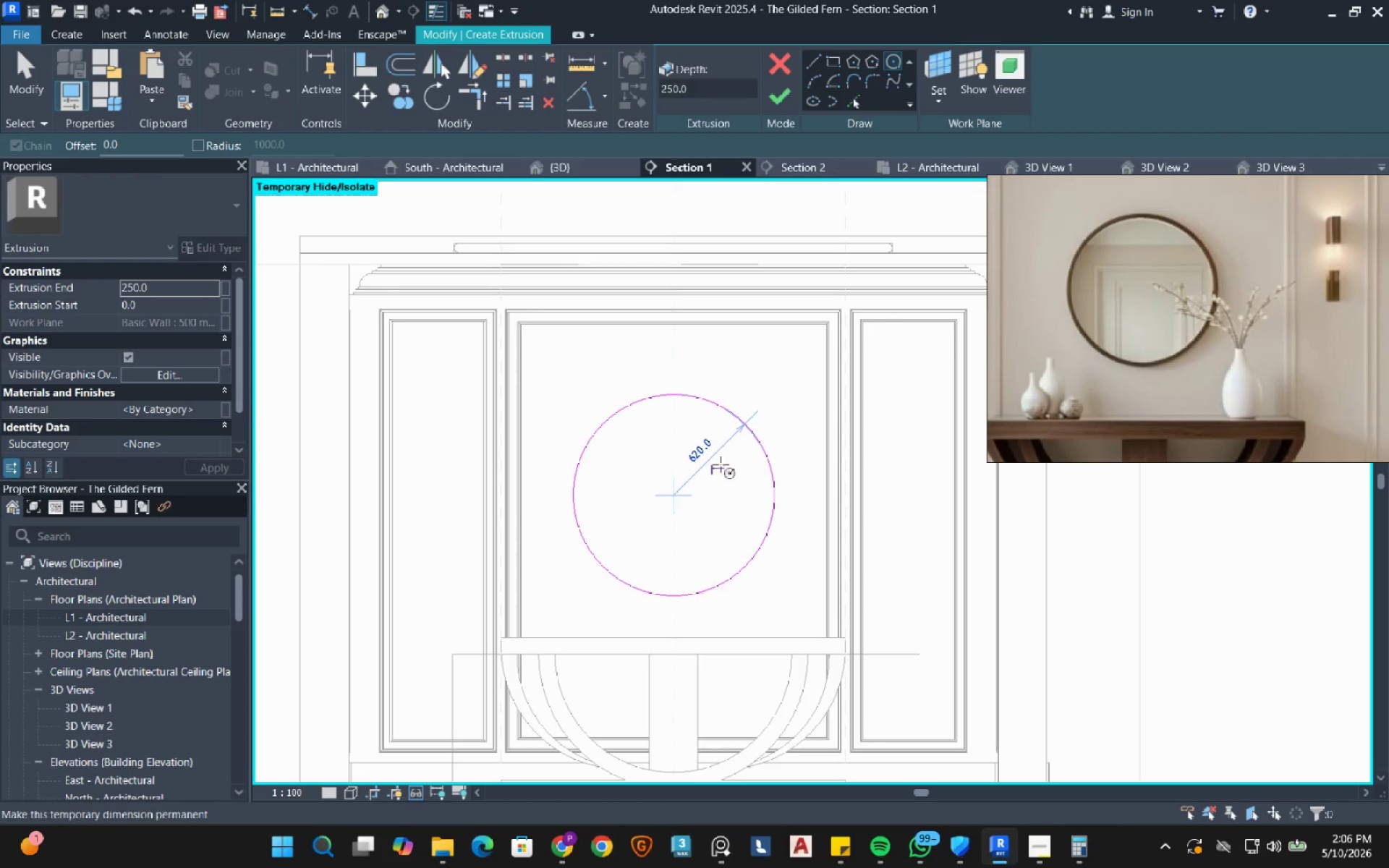 
left_click([689, 454])
 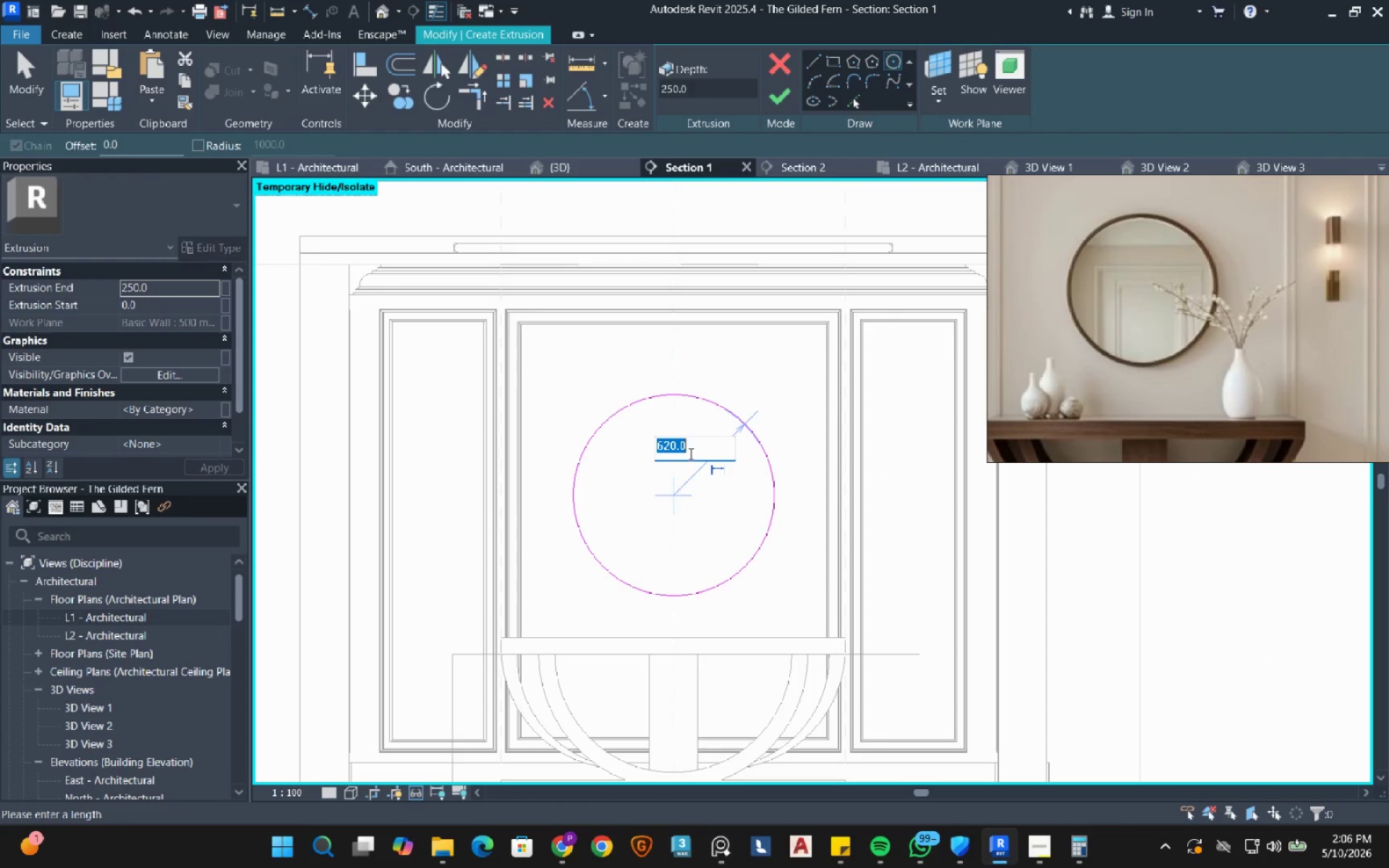 
key(Numpad6)
 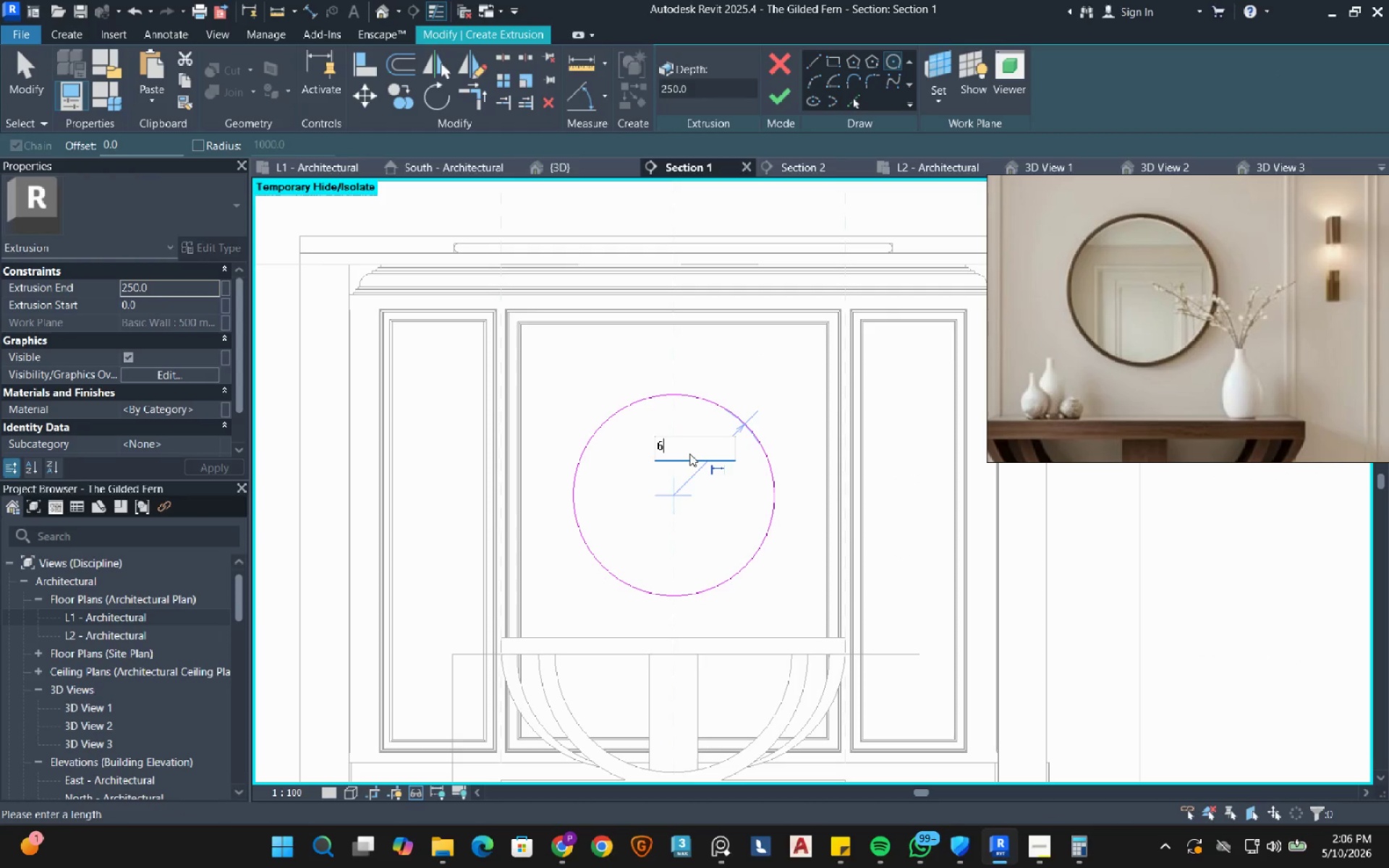 
key(Numpad0)
 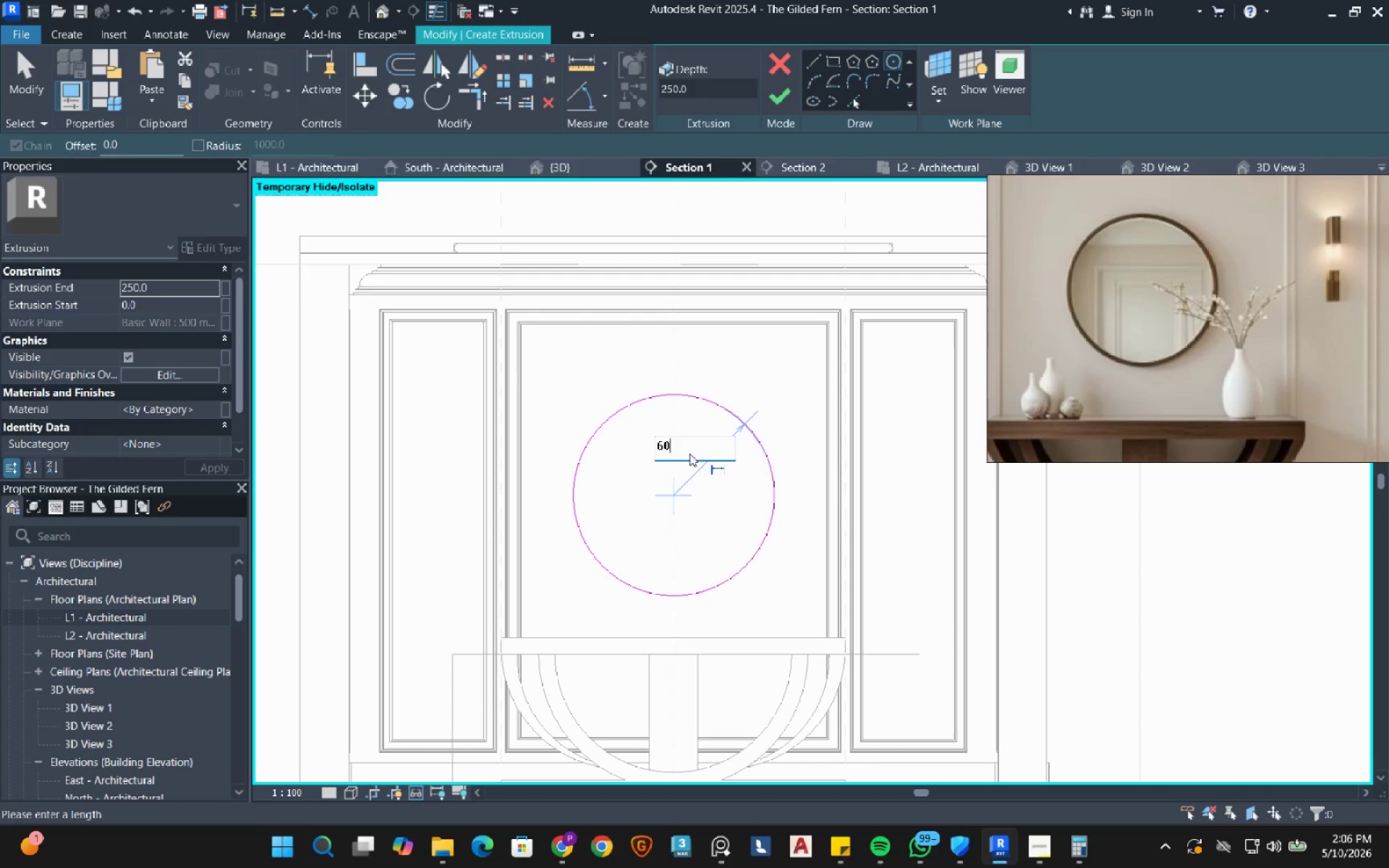 
key(Numpad0)
 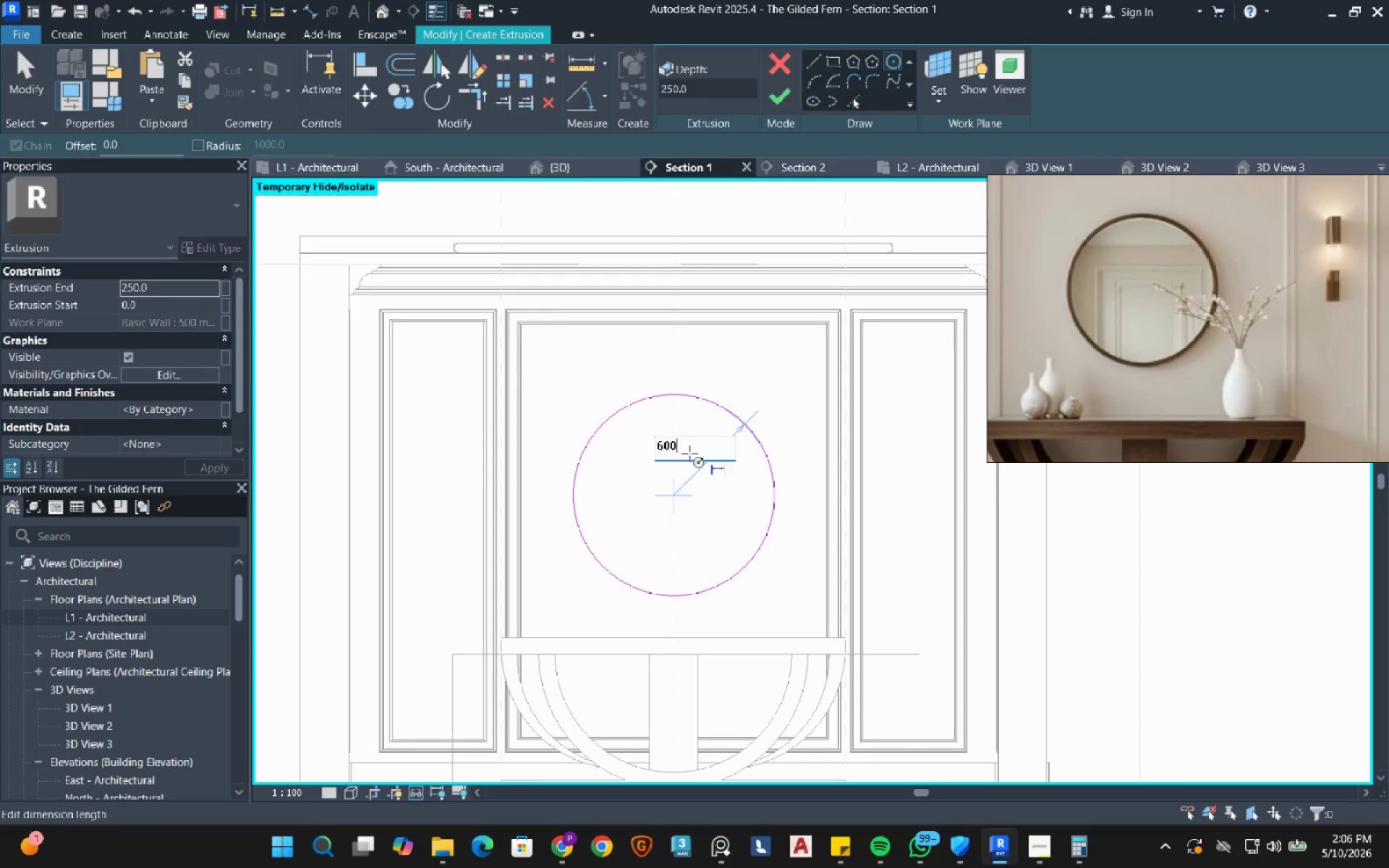 
key(NumpadEnter)
 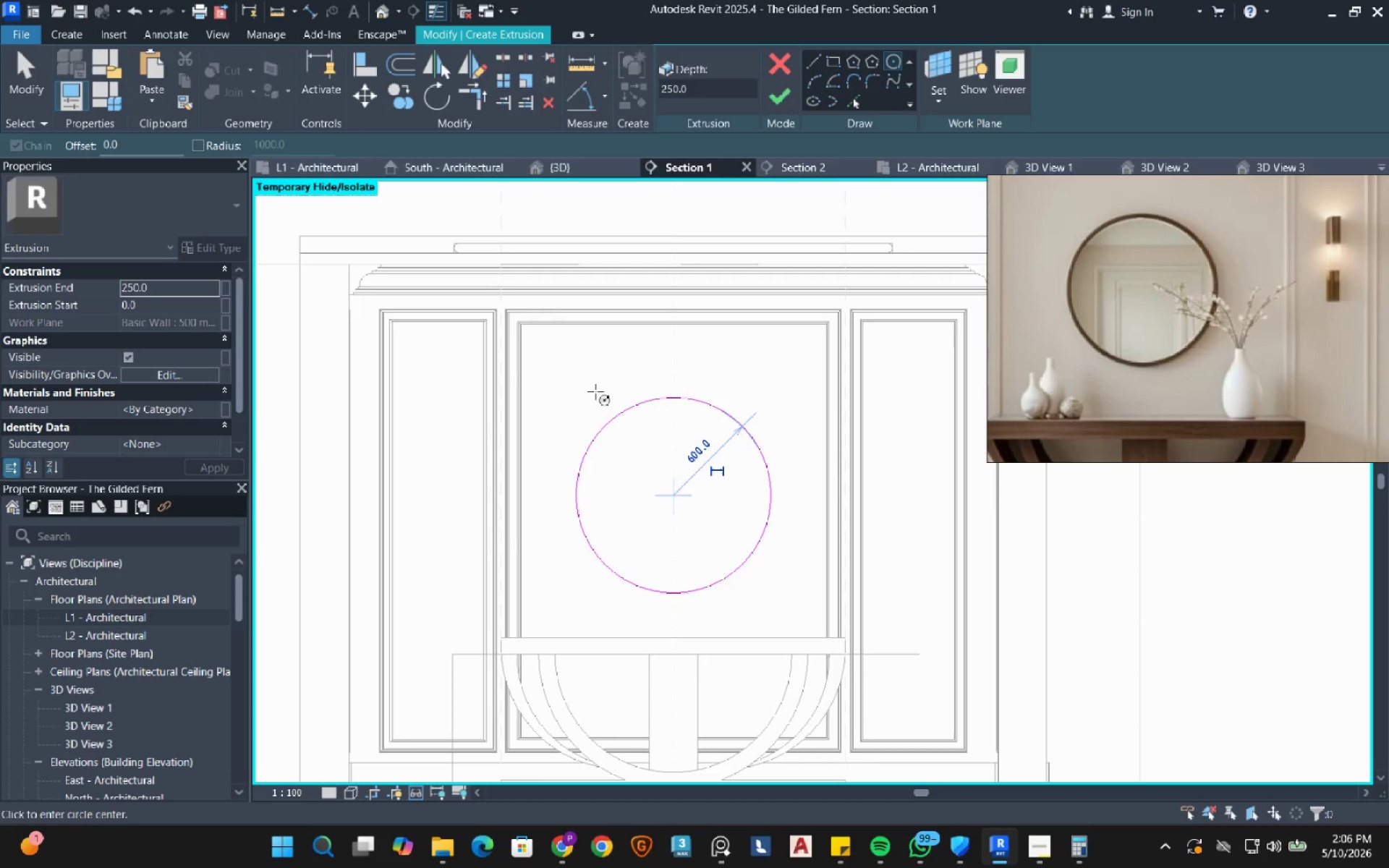 
mouse_move([761, 96])
 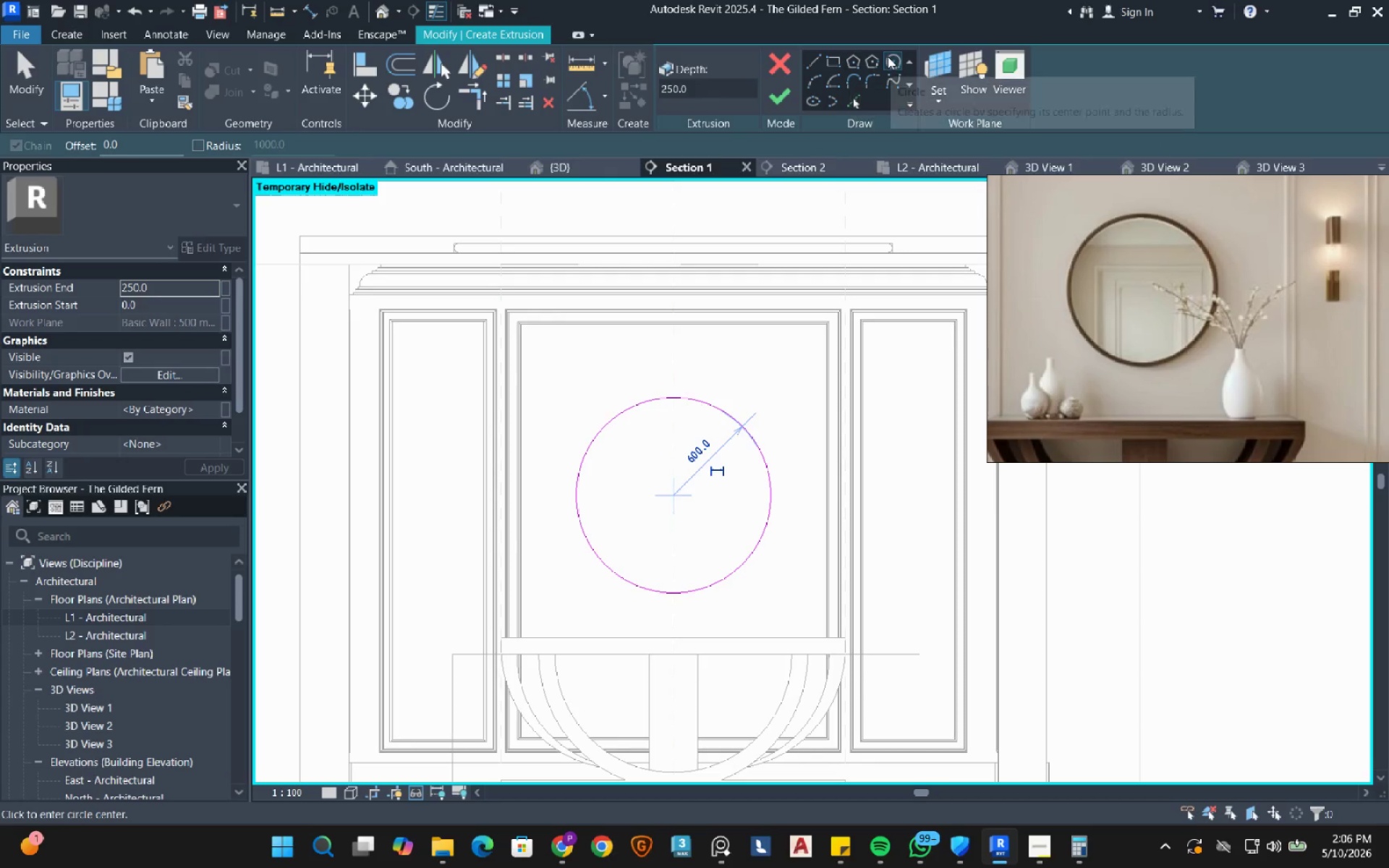 
mouse_move([750, 95])
 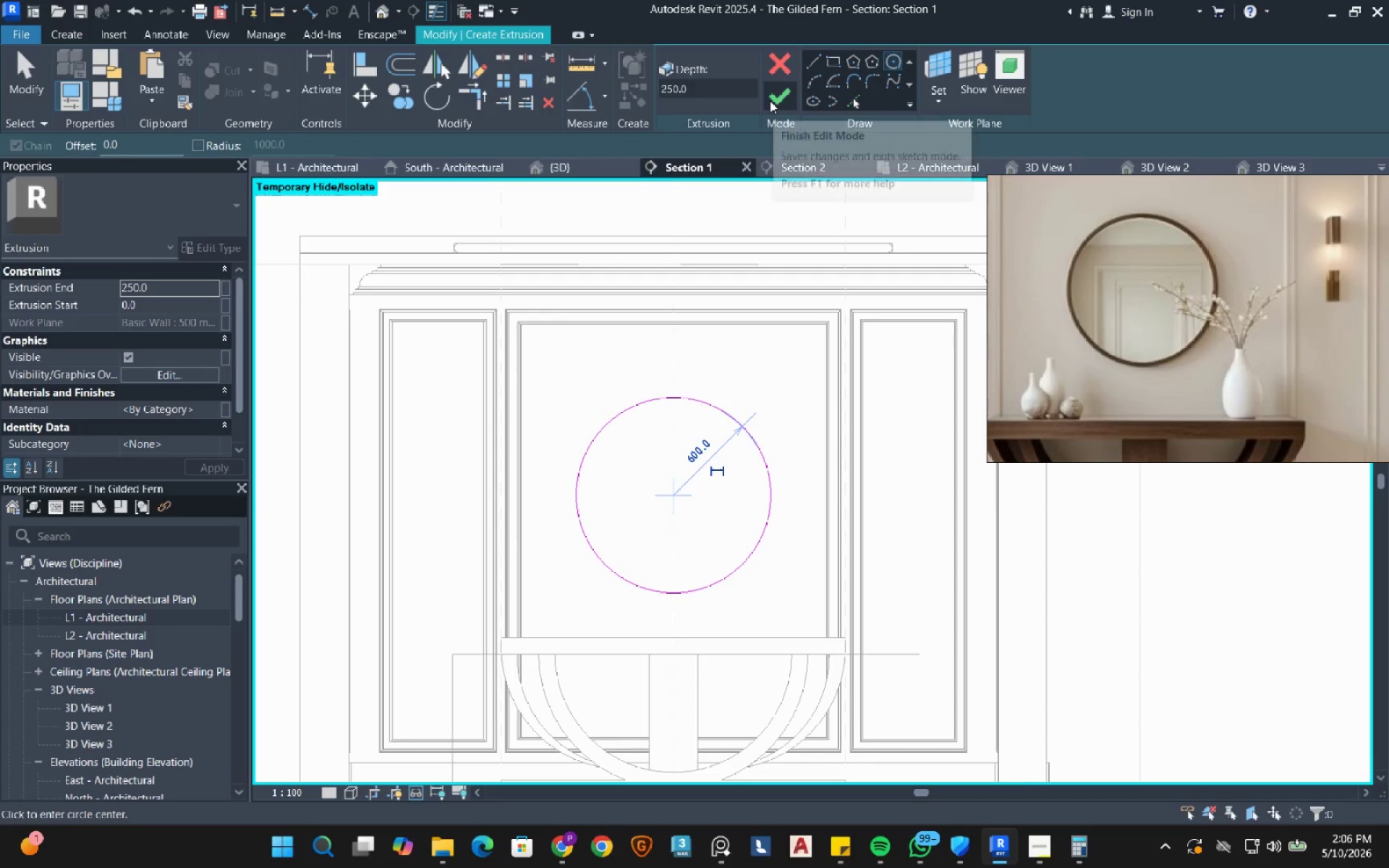 
left_click([770, 101])
 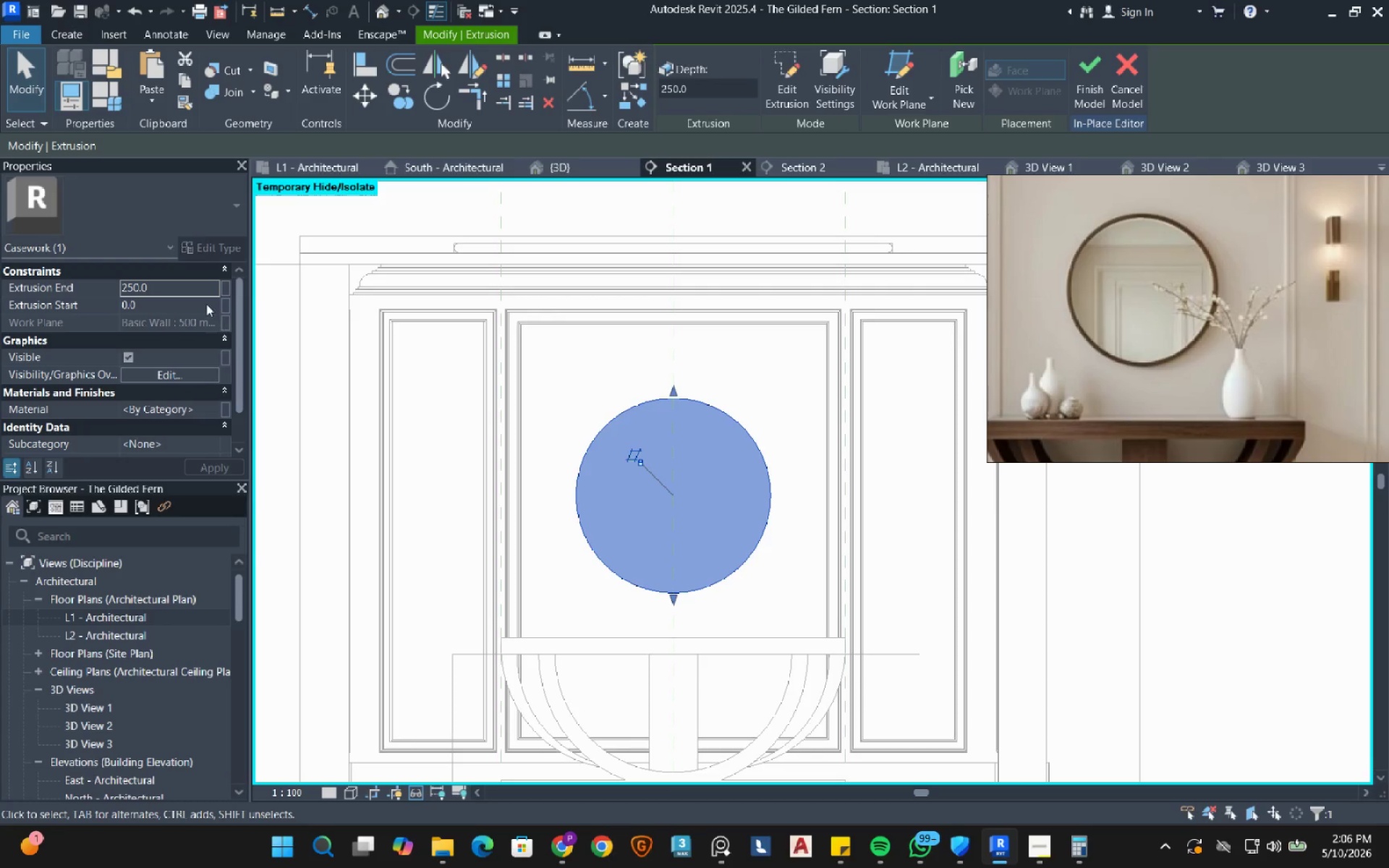 
left_click([197, 289])
 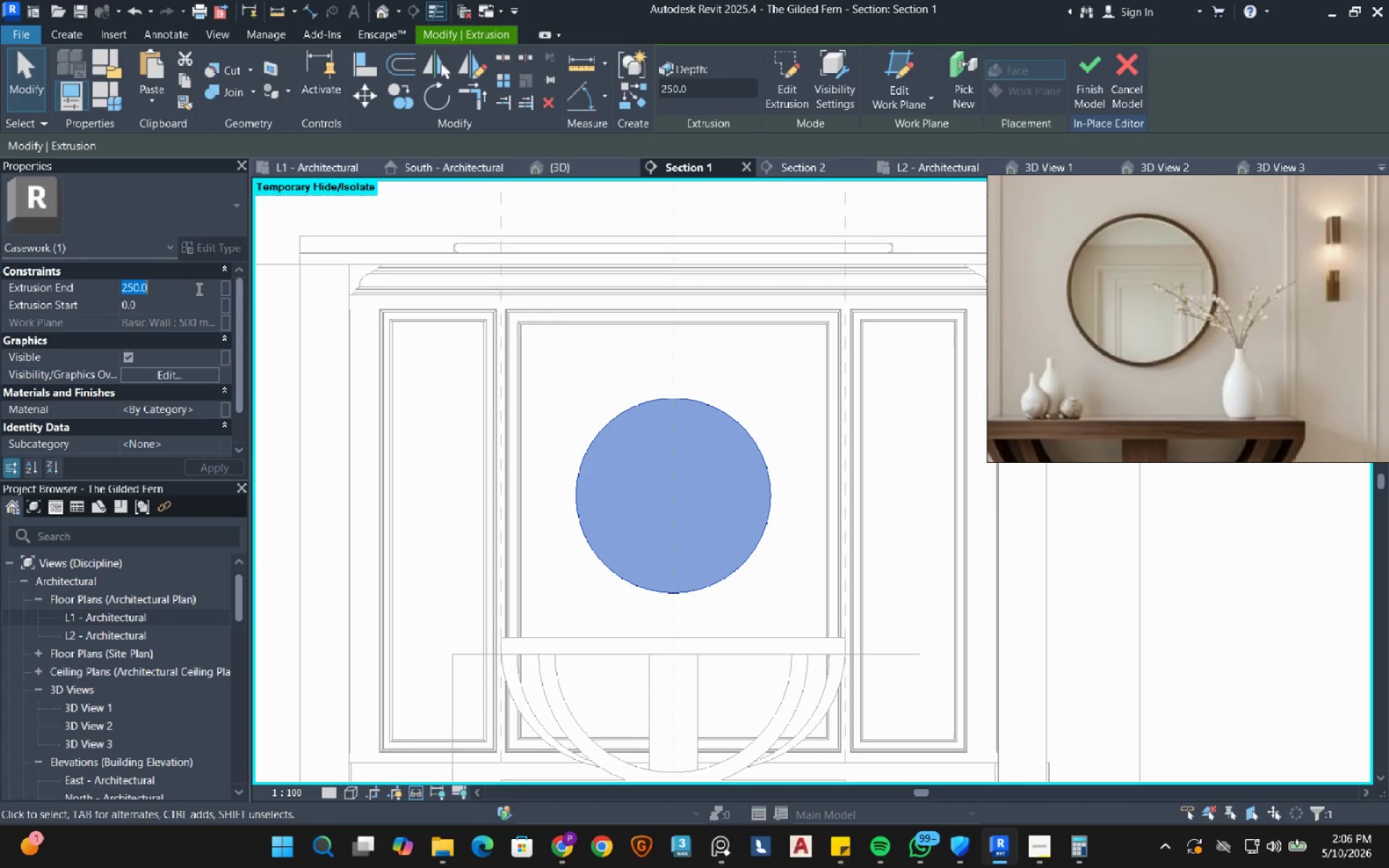 
key(Numpad2)
 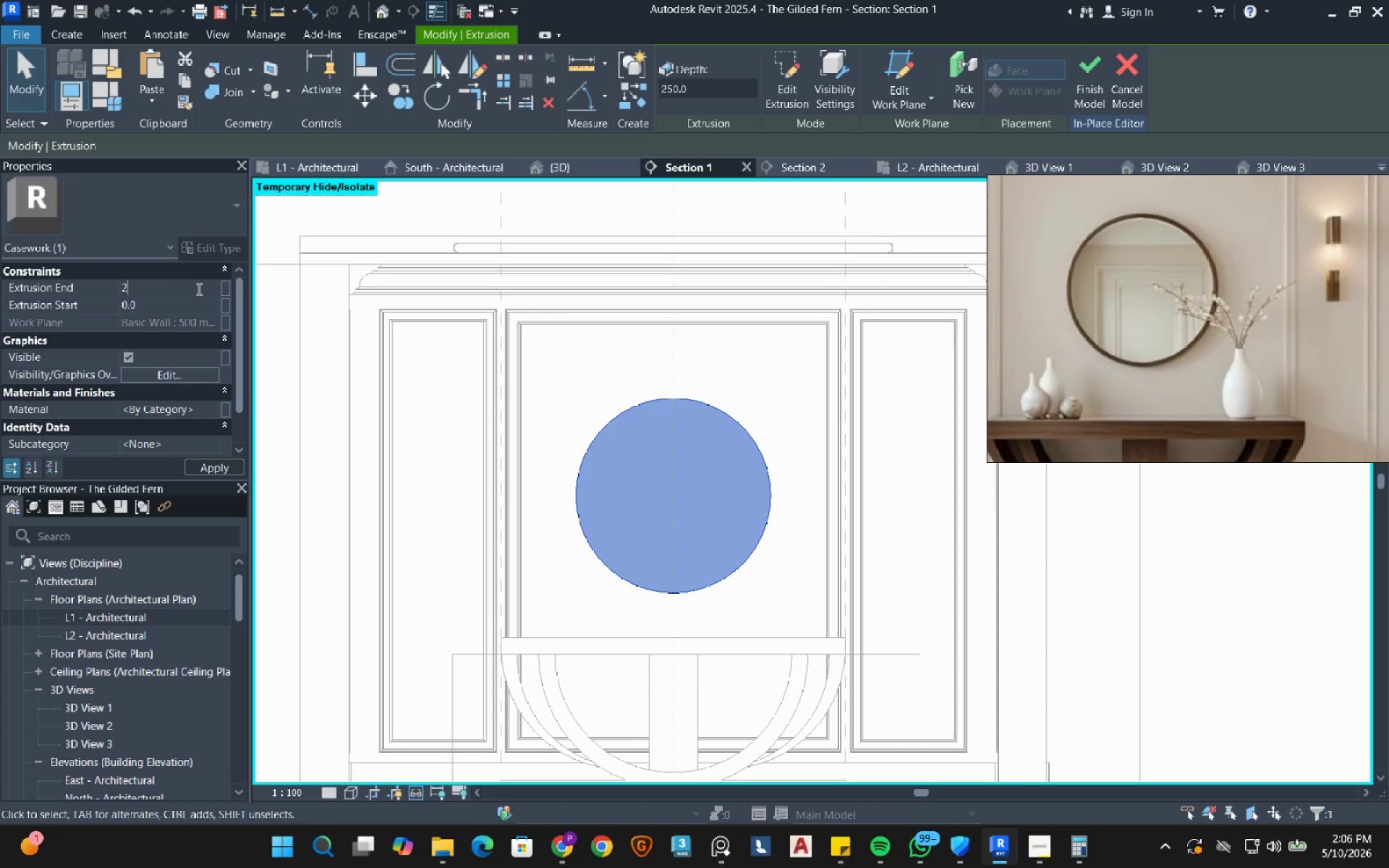 
key(Numpad5)
 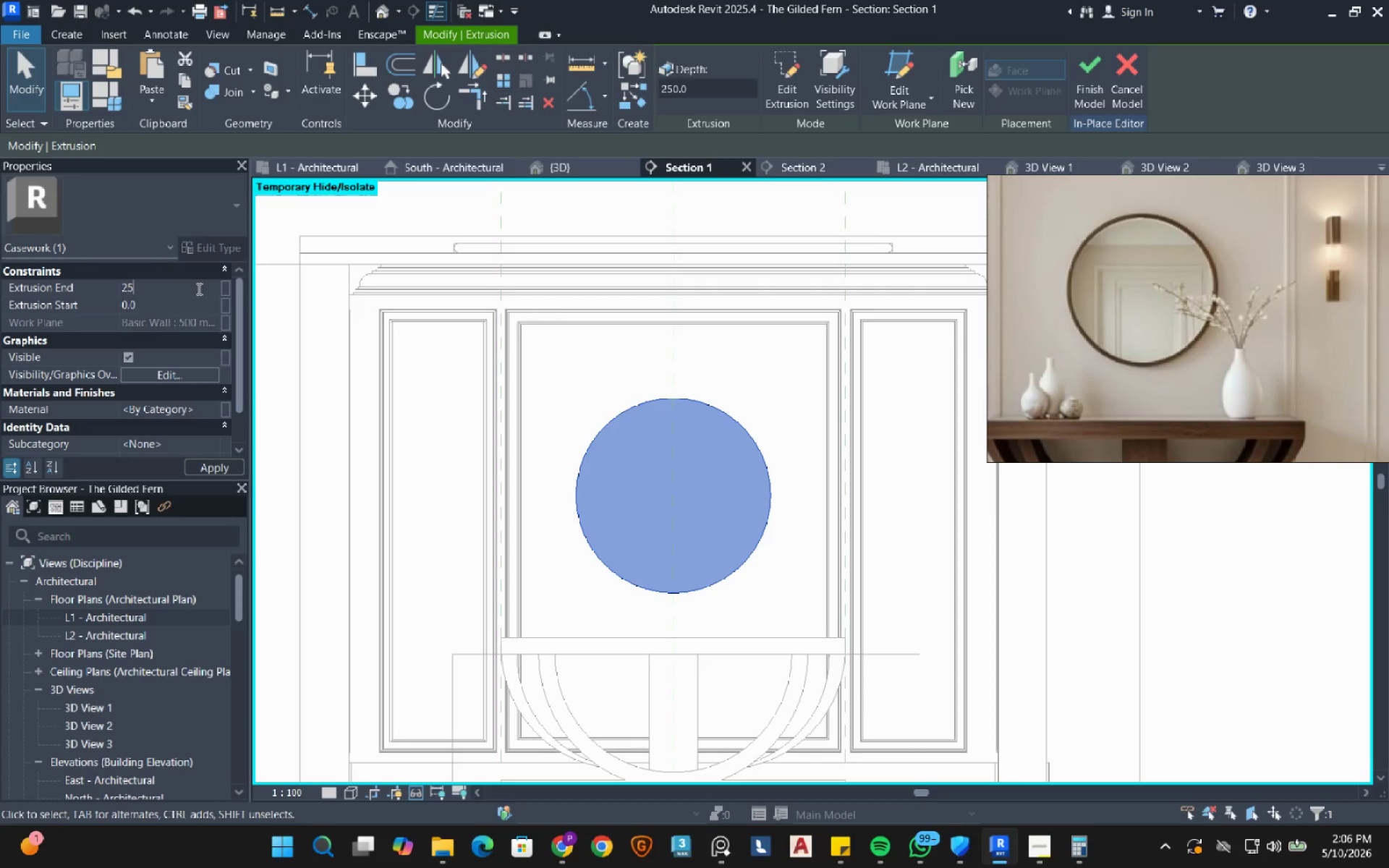 
key(NumpadEnter)
 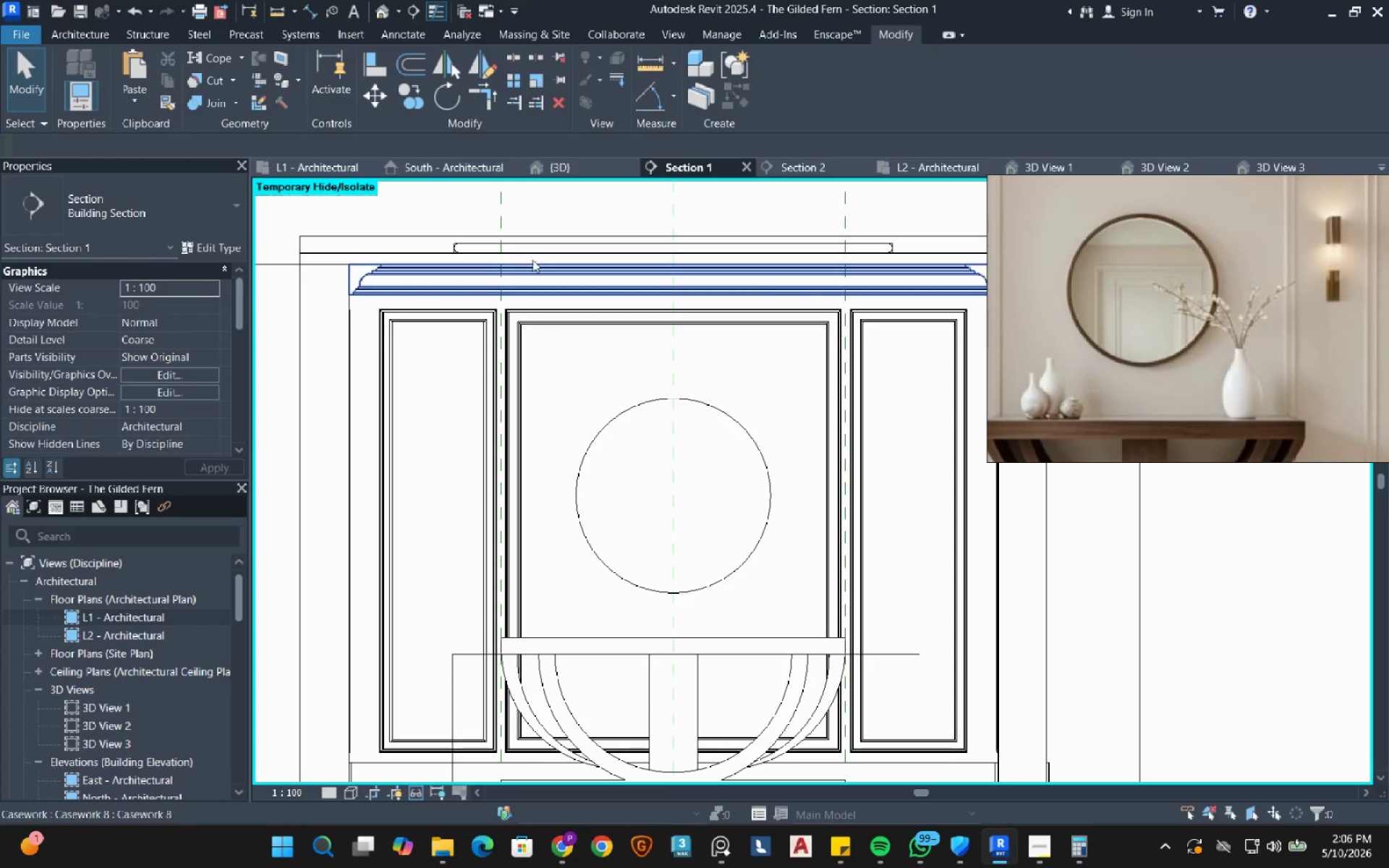 
left_click([75, 33])
 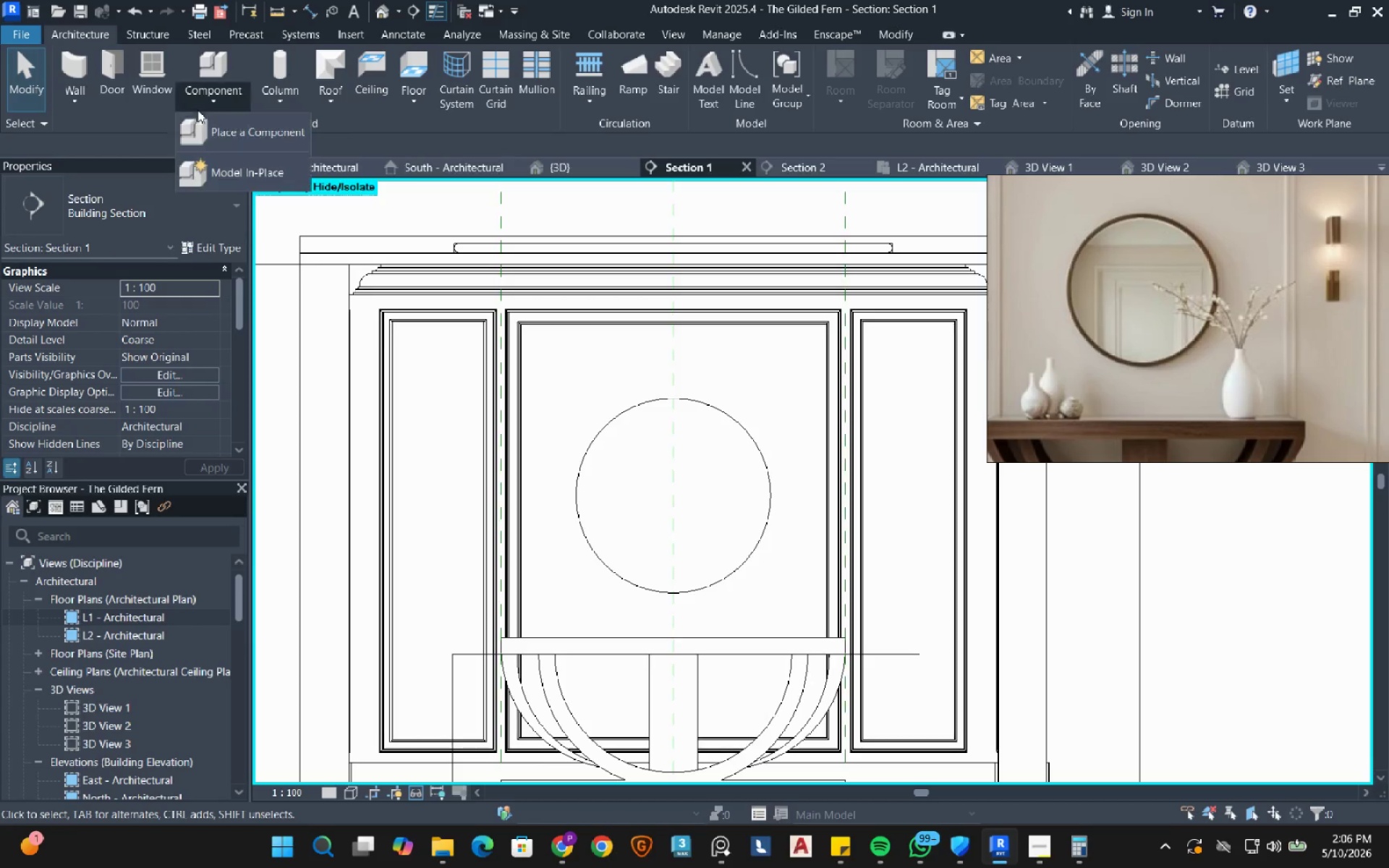 
double_click([224, 166])
 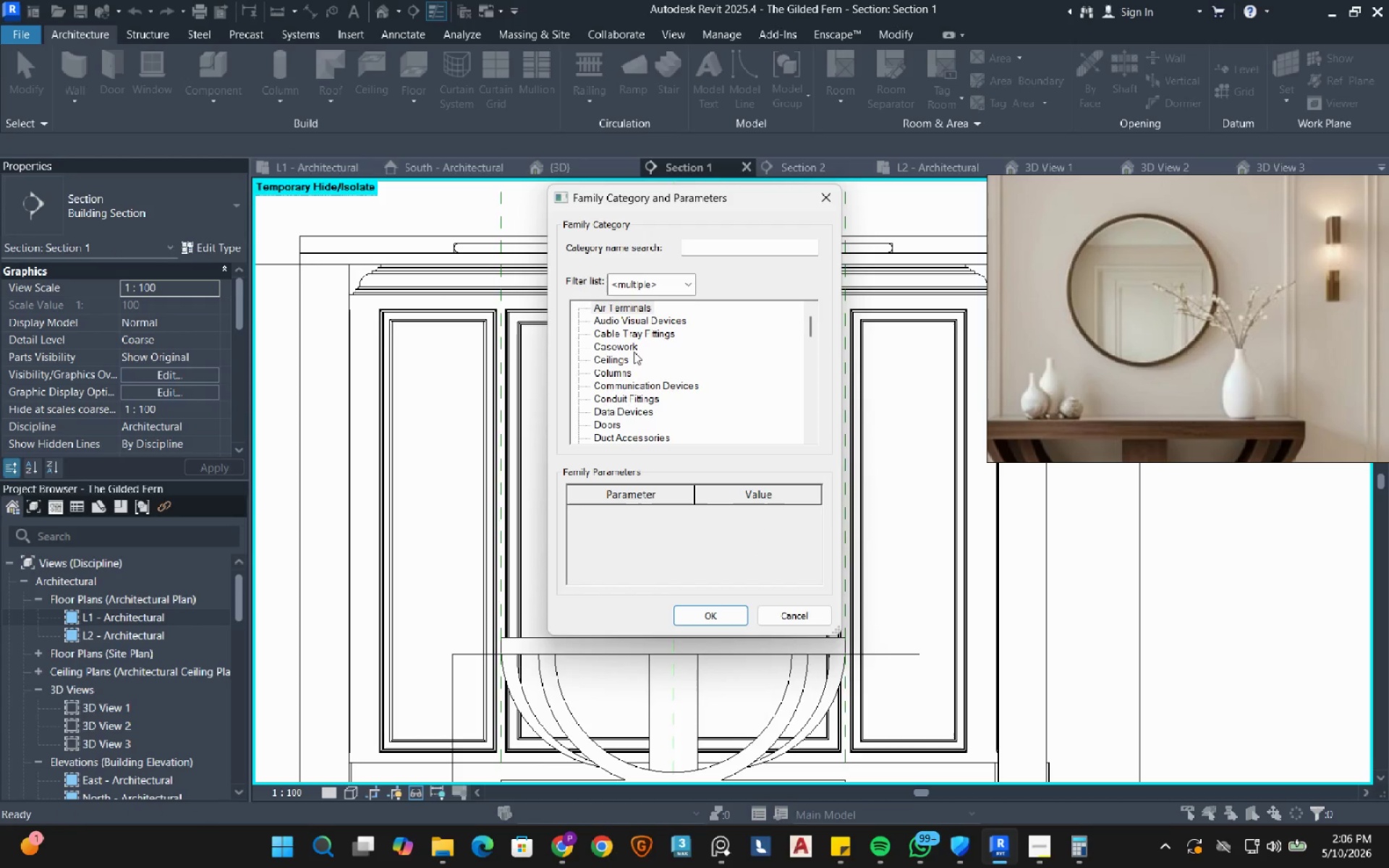 
double_click([632, 349])
 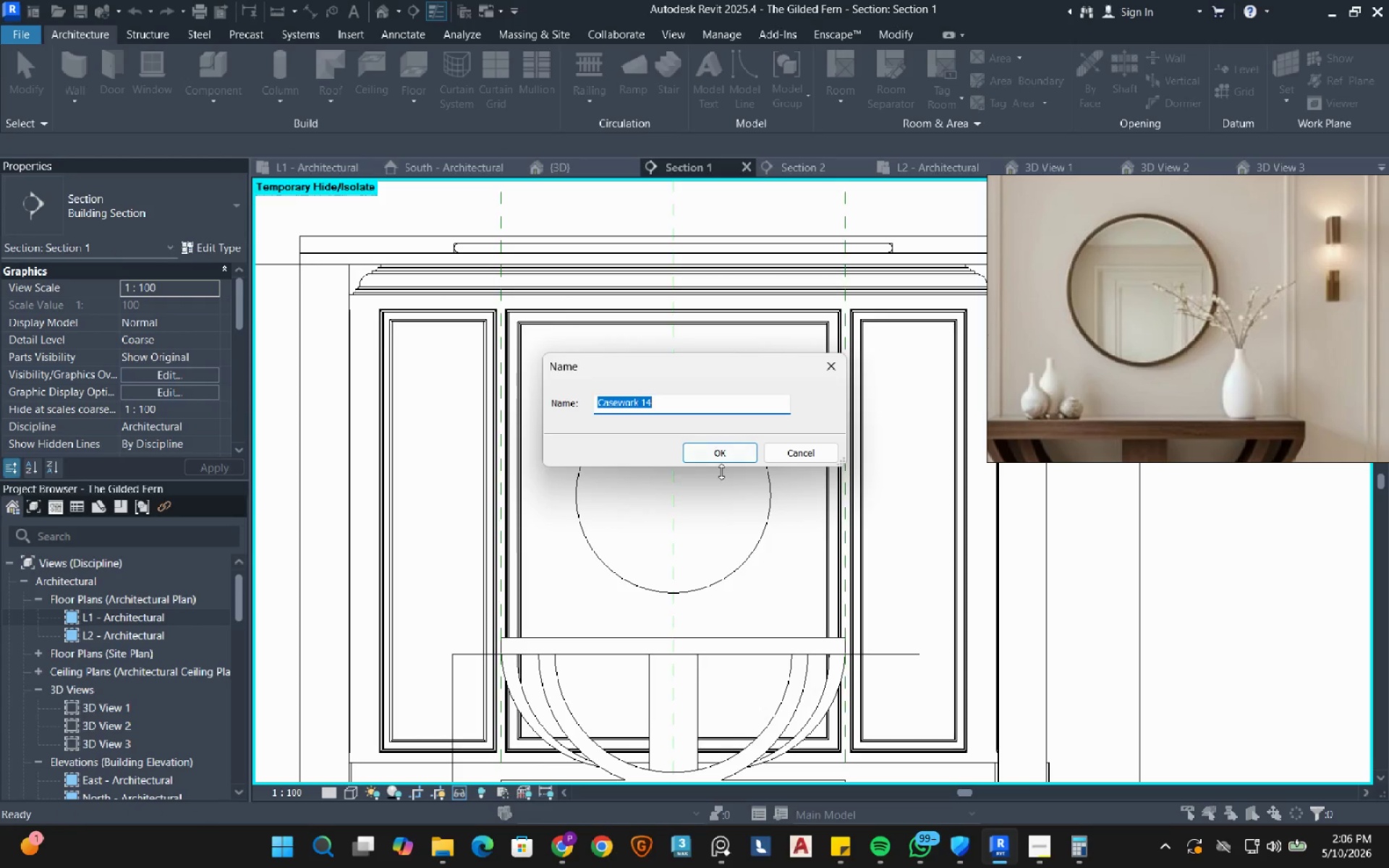 
left_click([723, 459])
 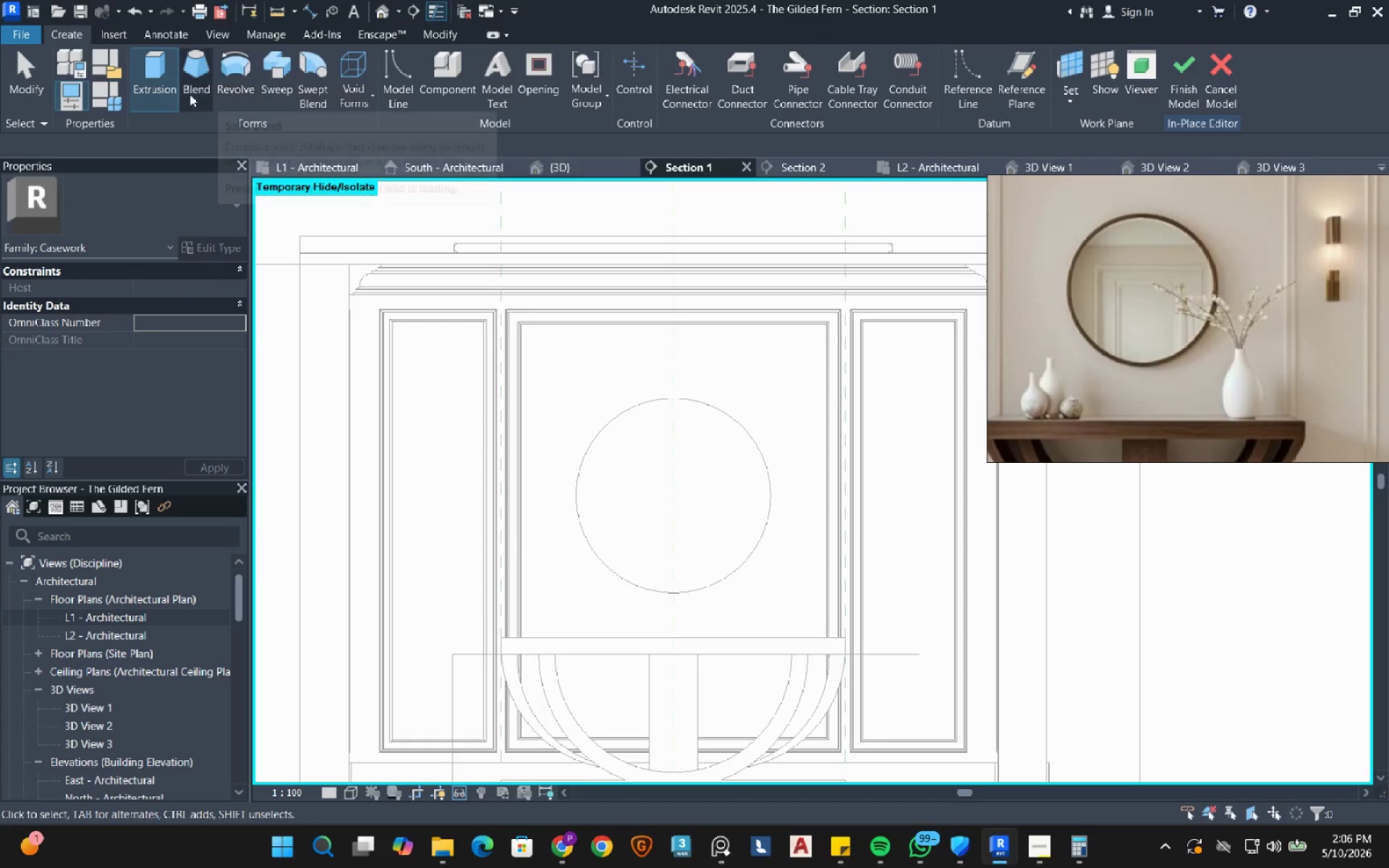 
left_click([154, 90])
 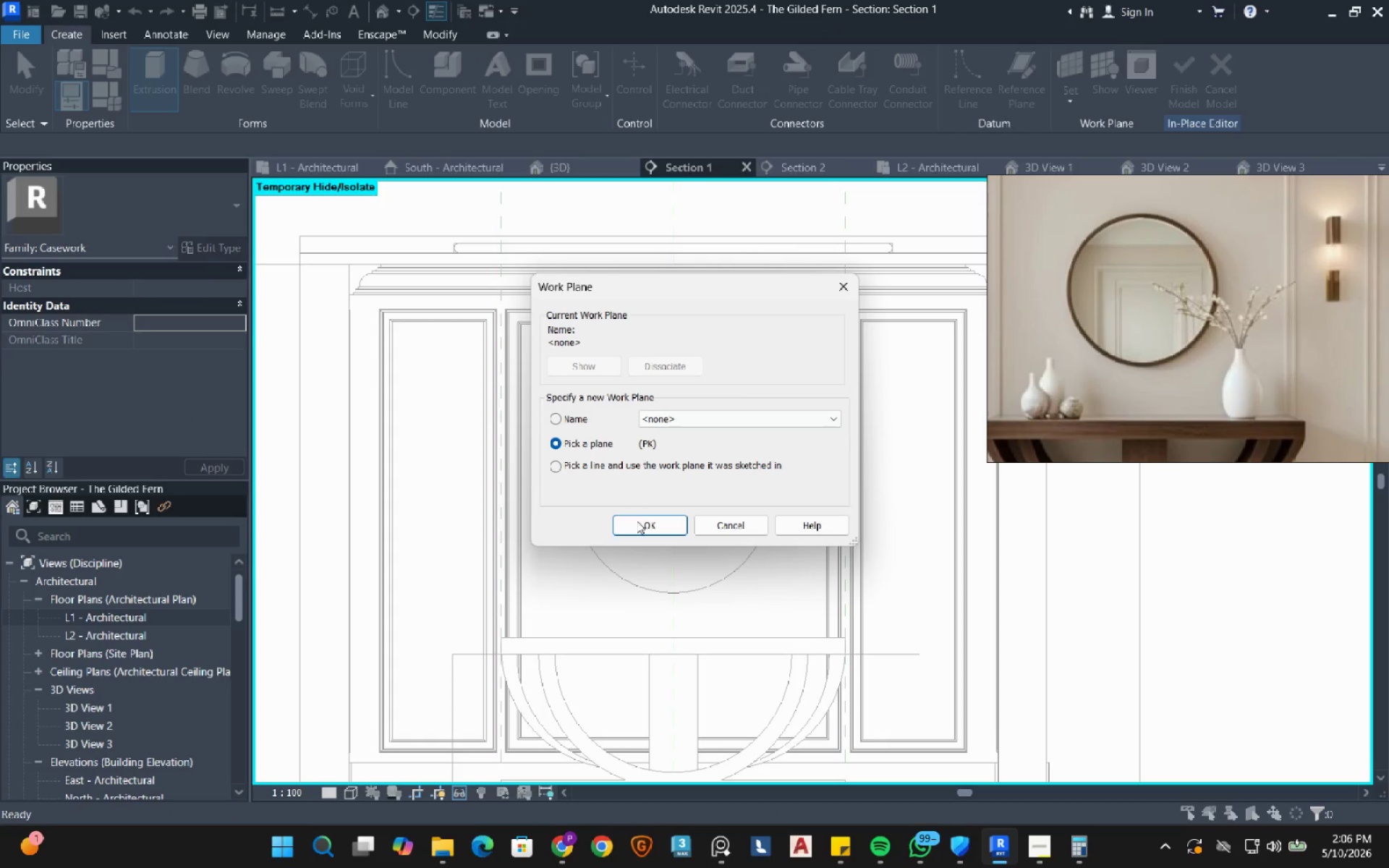 
left_click([635, 527])
 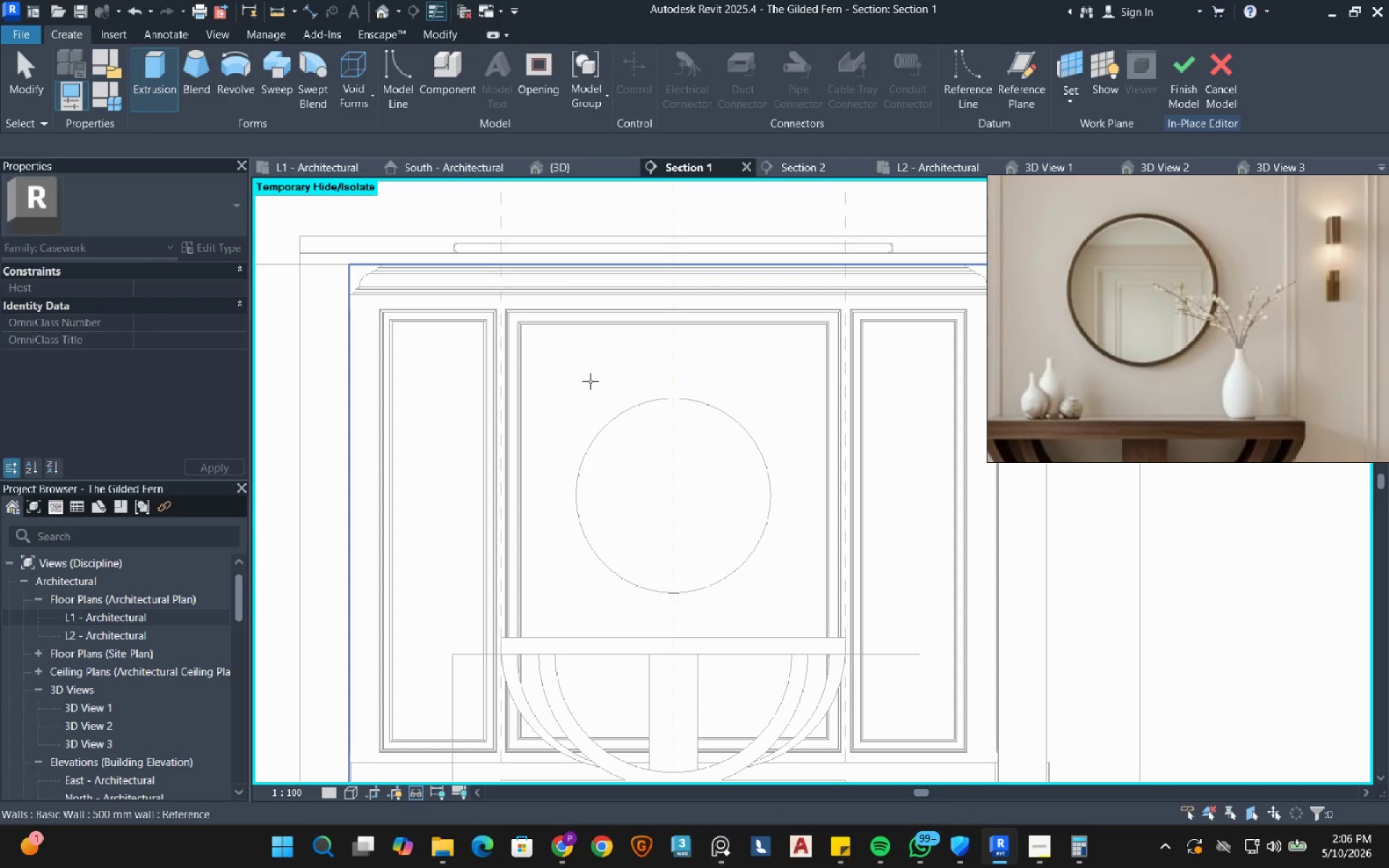 
left_click([590, 381])
 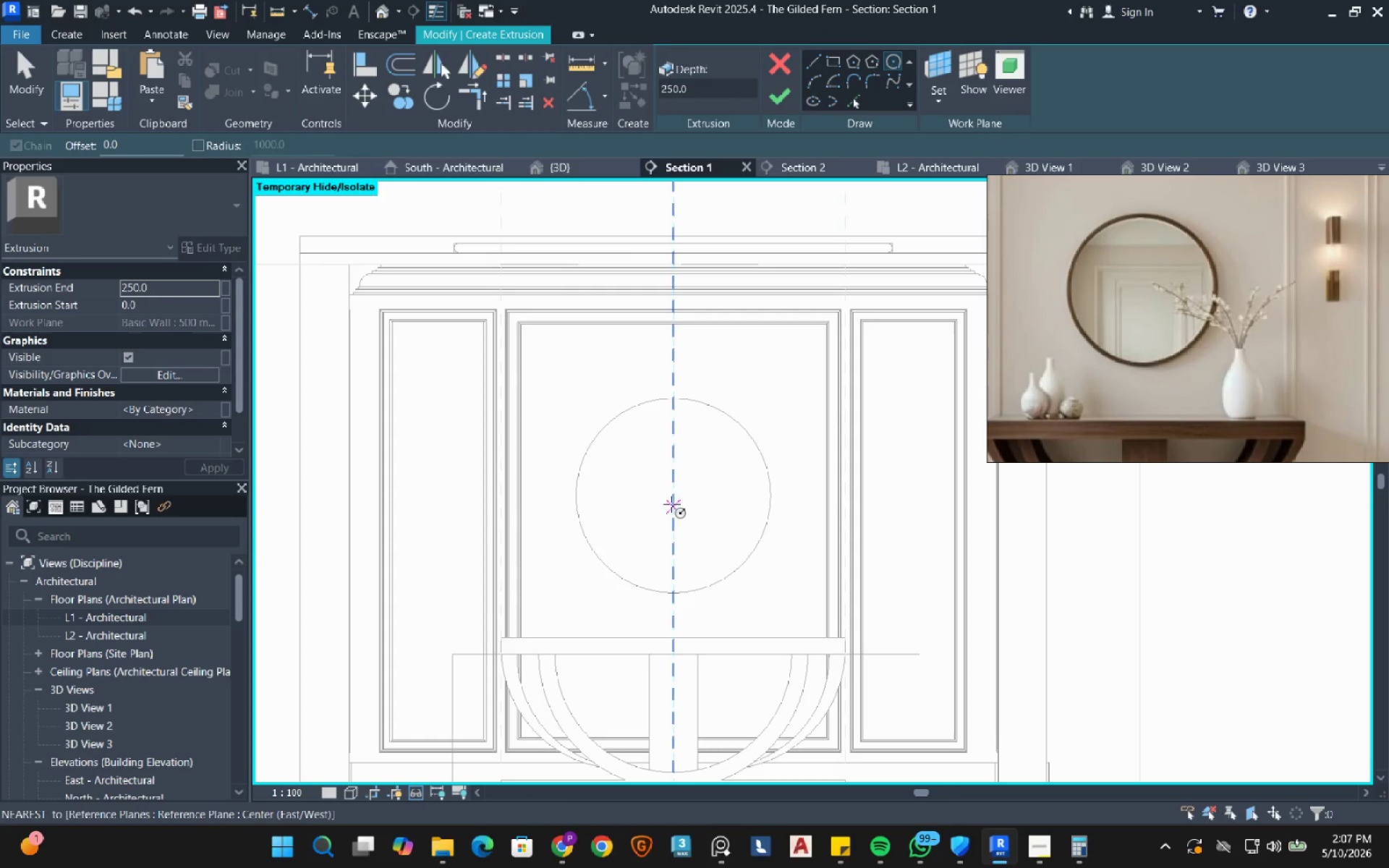 
wait(7.0)
 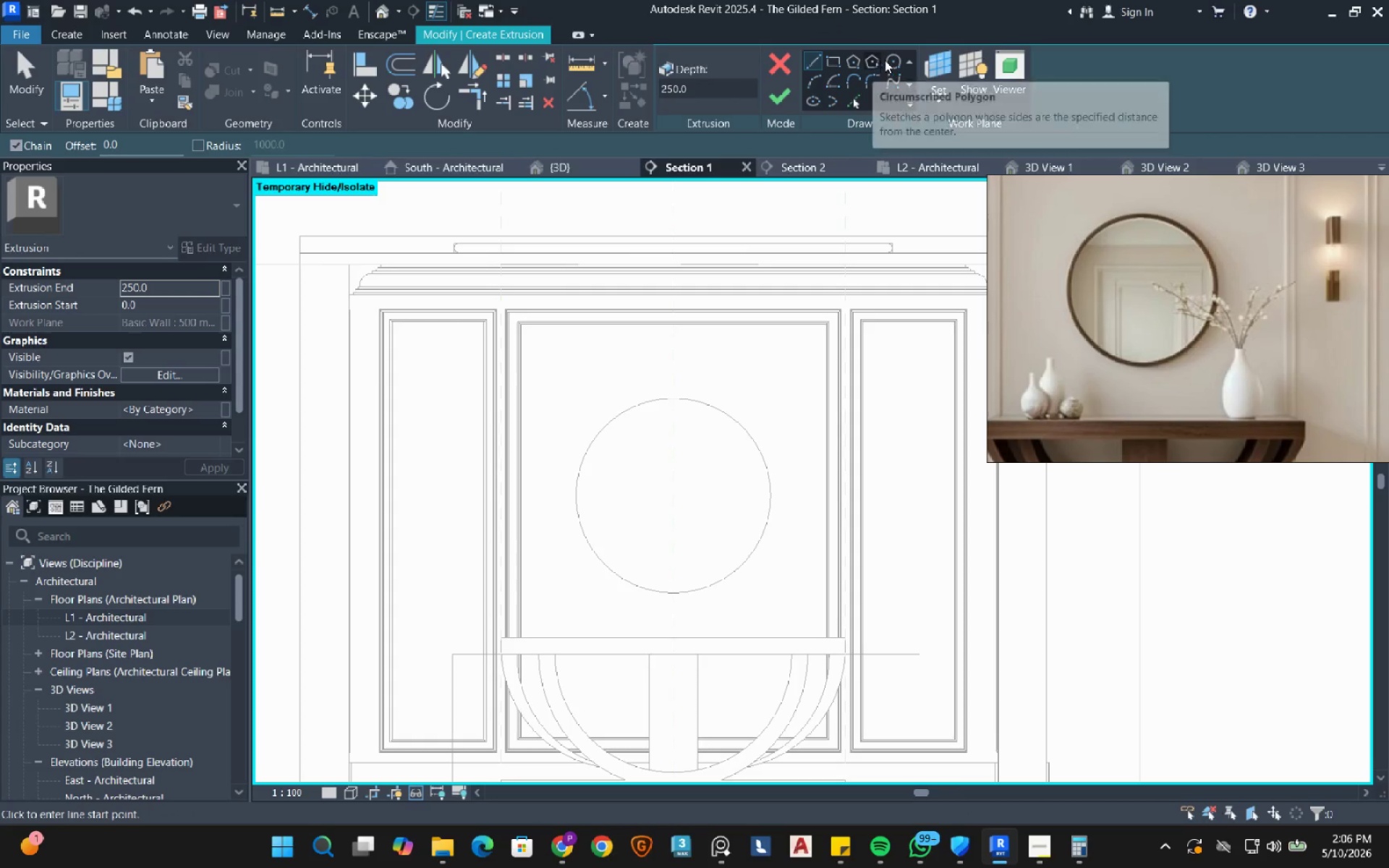 
left_click([853, 106])
 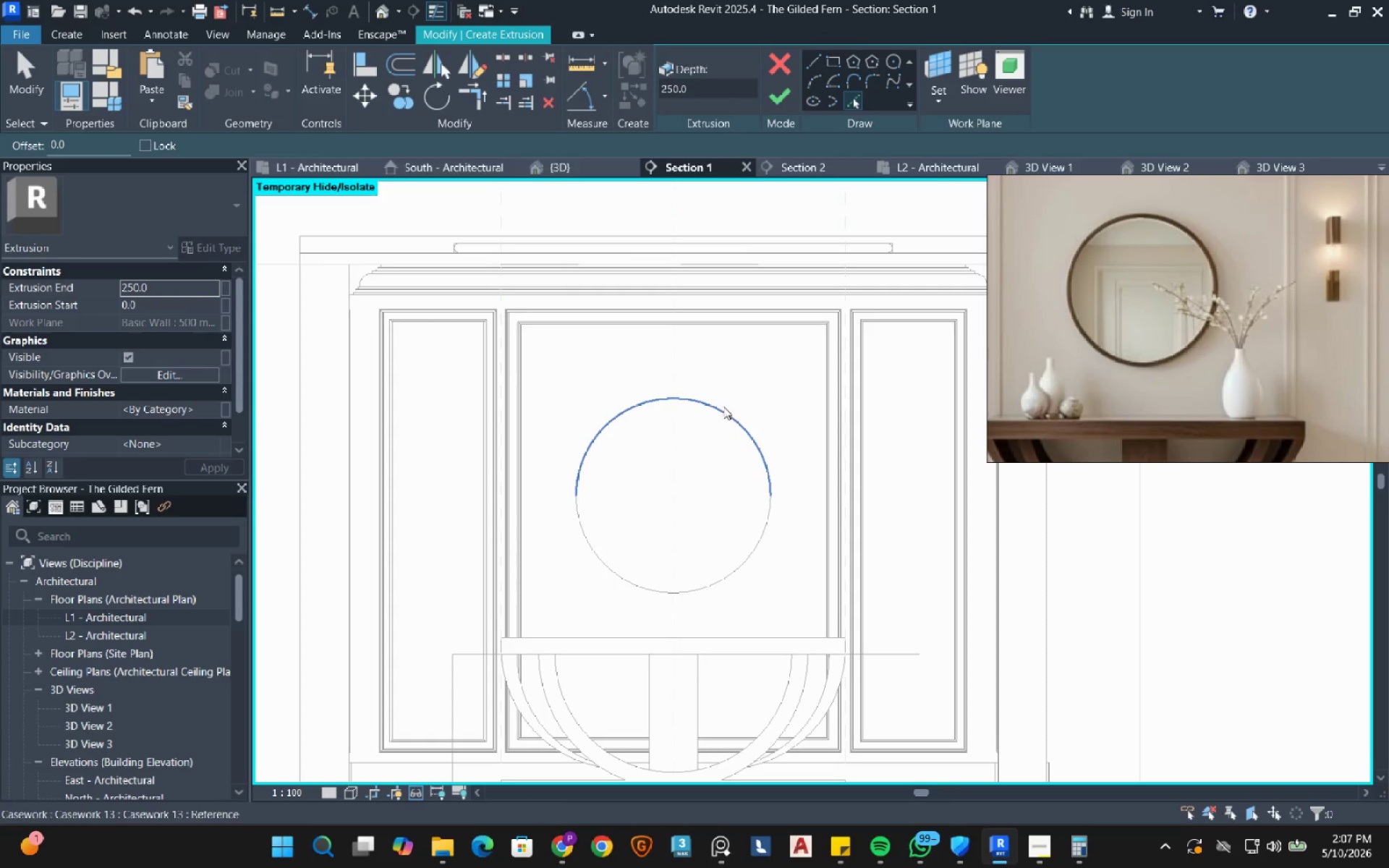 
left_click([721, 409])
 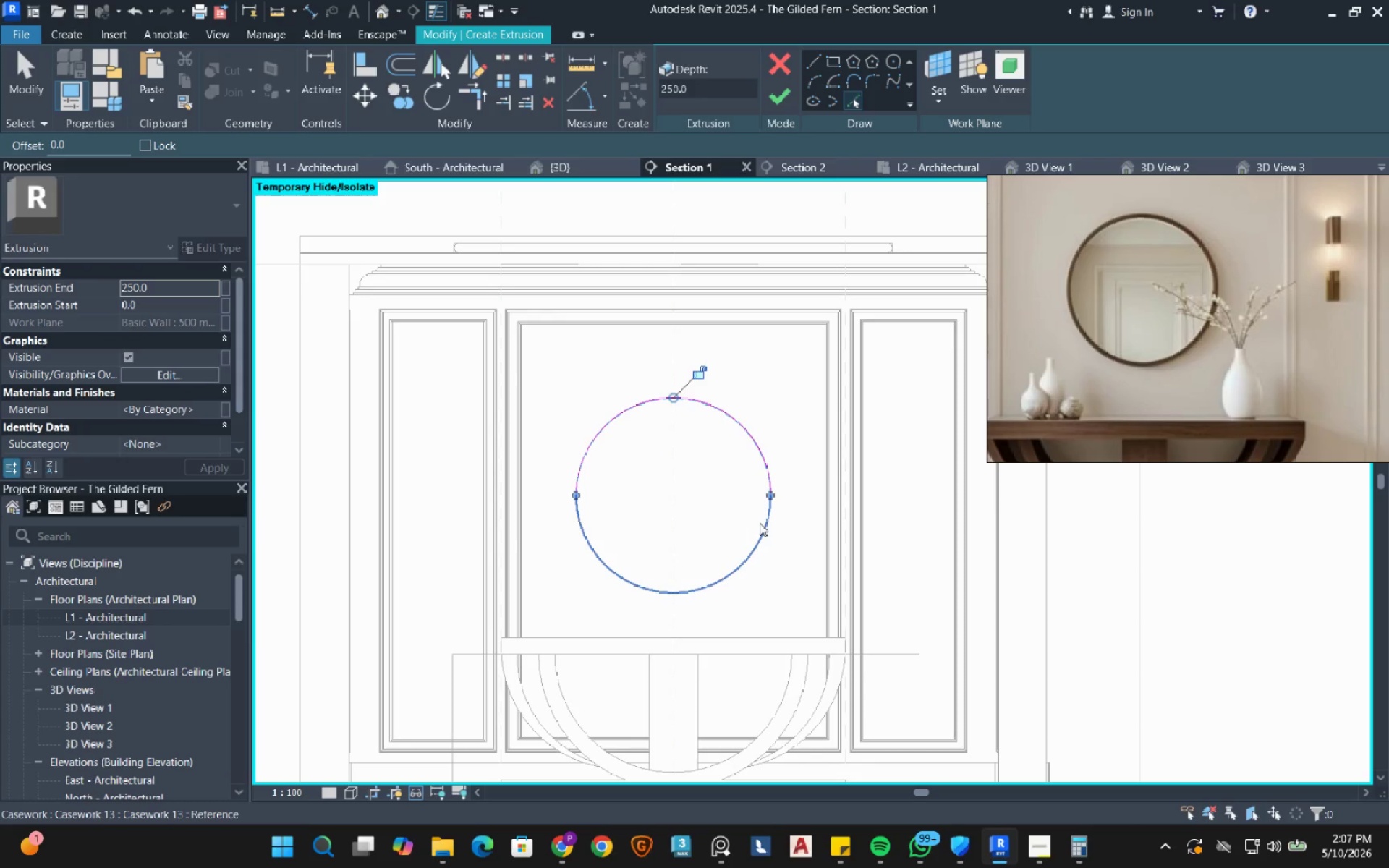 
left_click([760, 523])
 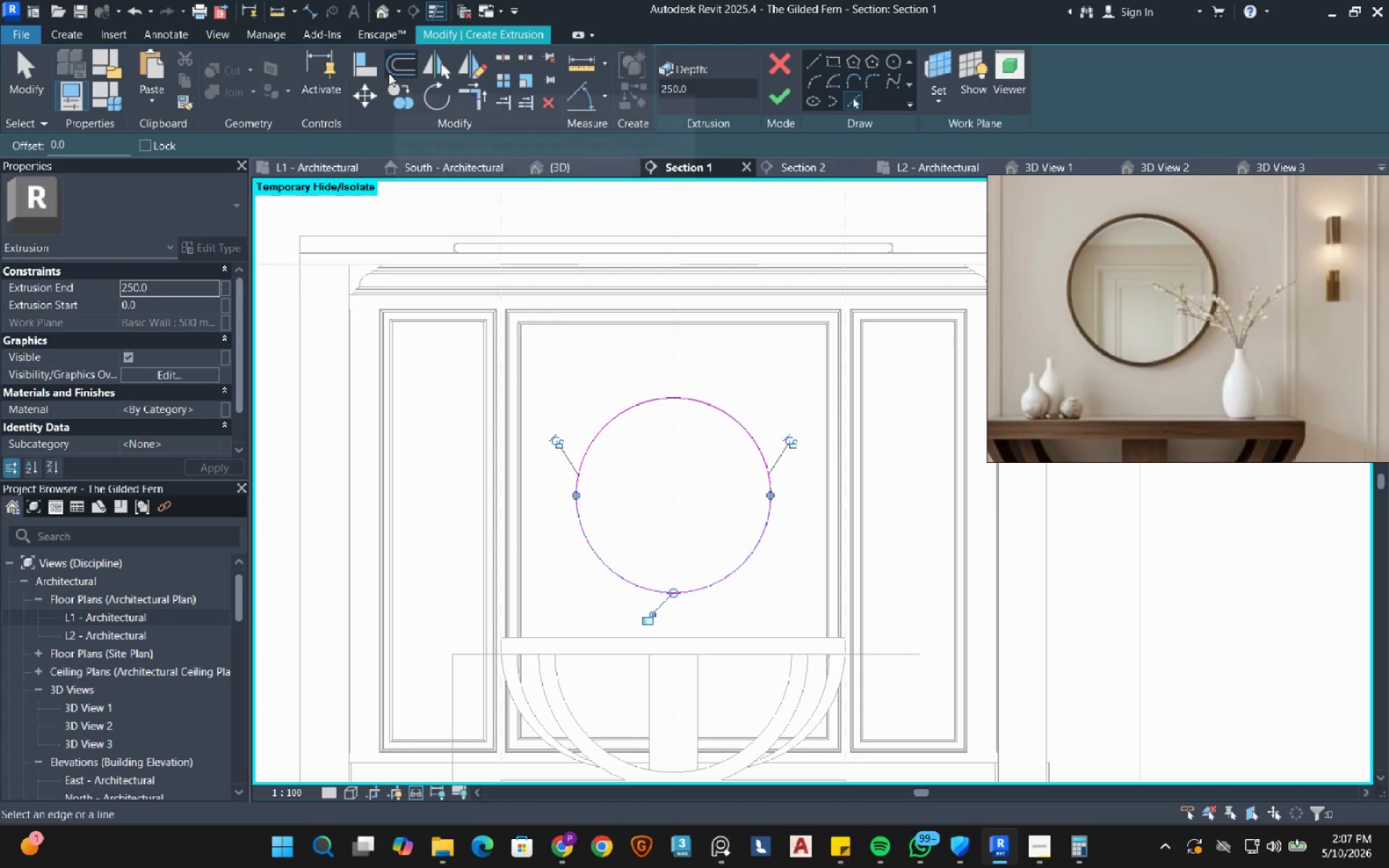 
left_click([390, 69])
 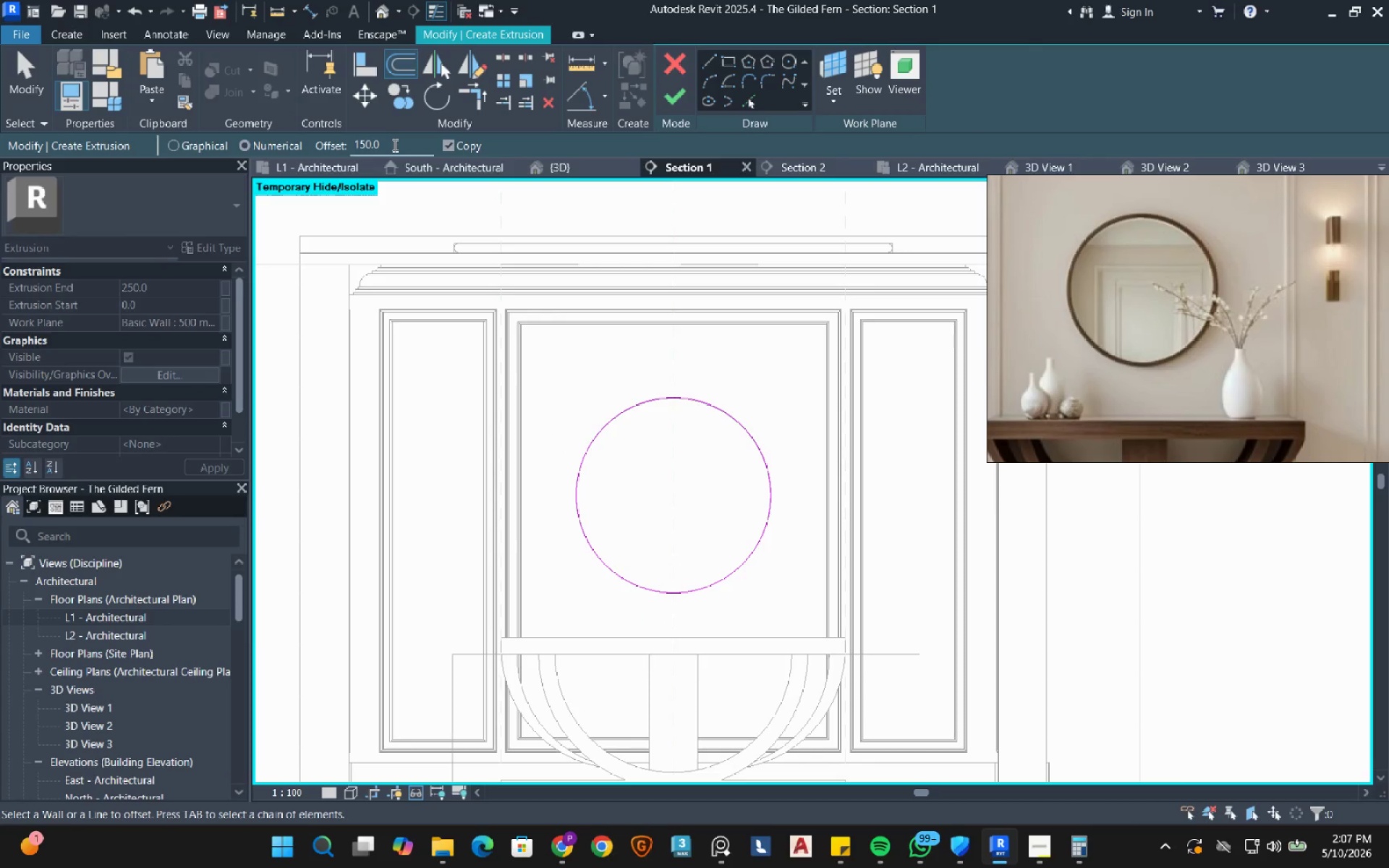 
double_click([389, 140])
 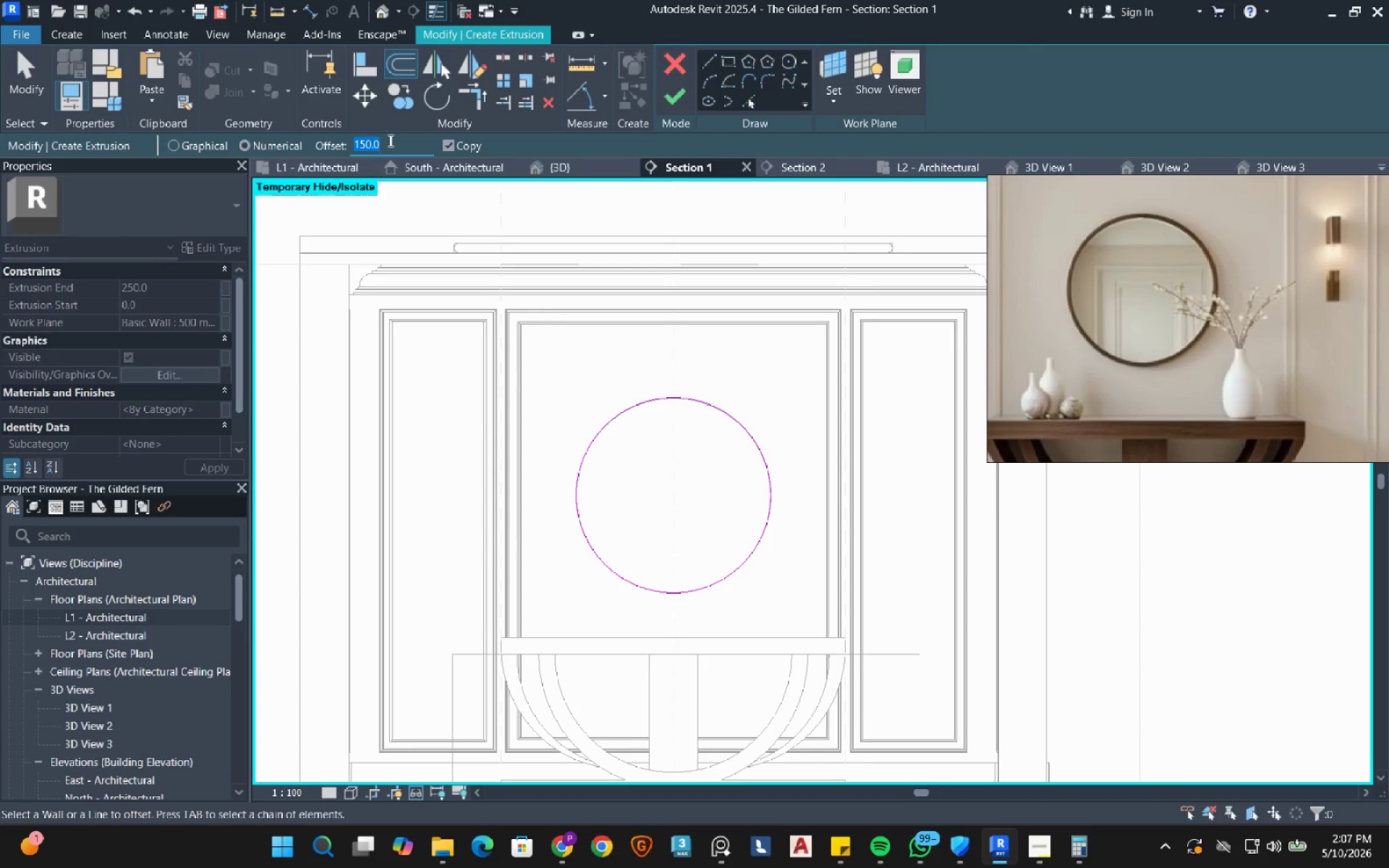 
key(Numpad1)
 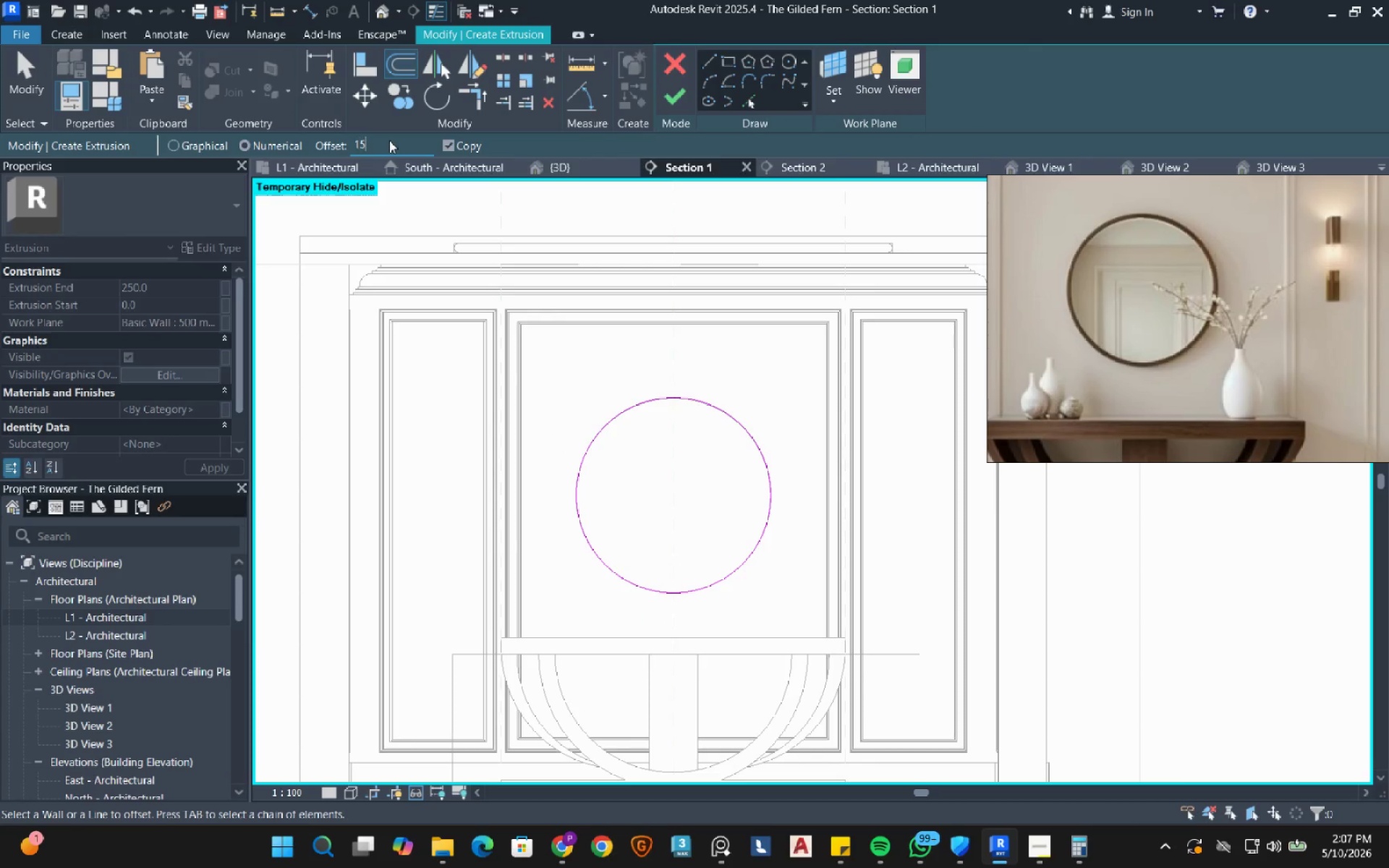 
key(Numpad5)
 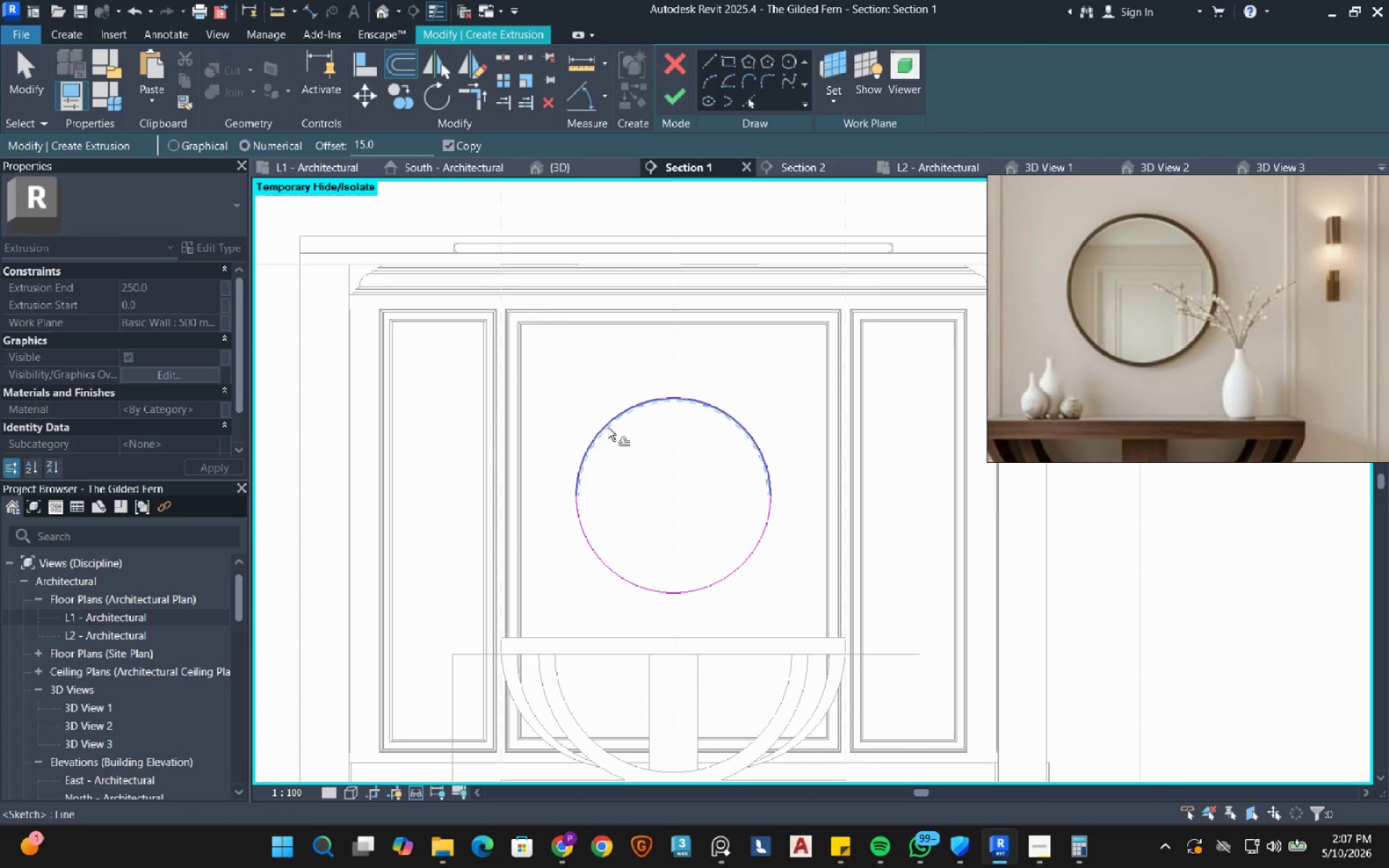 
key(Tab)
 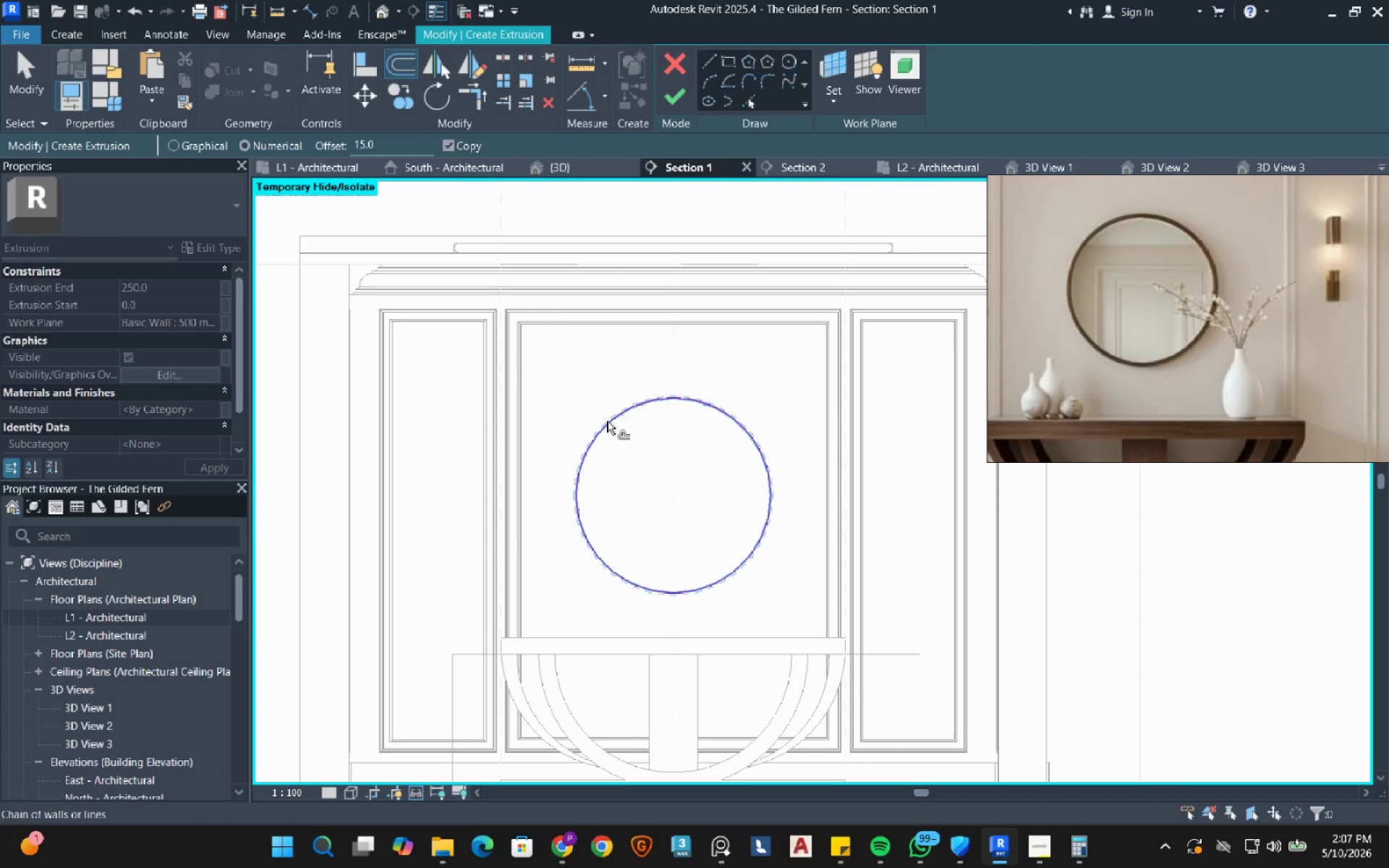 
left_click([607, 421])
 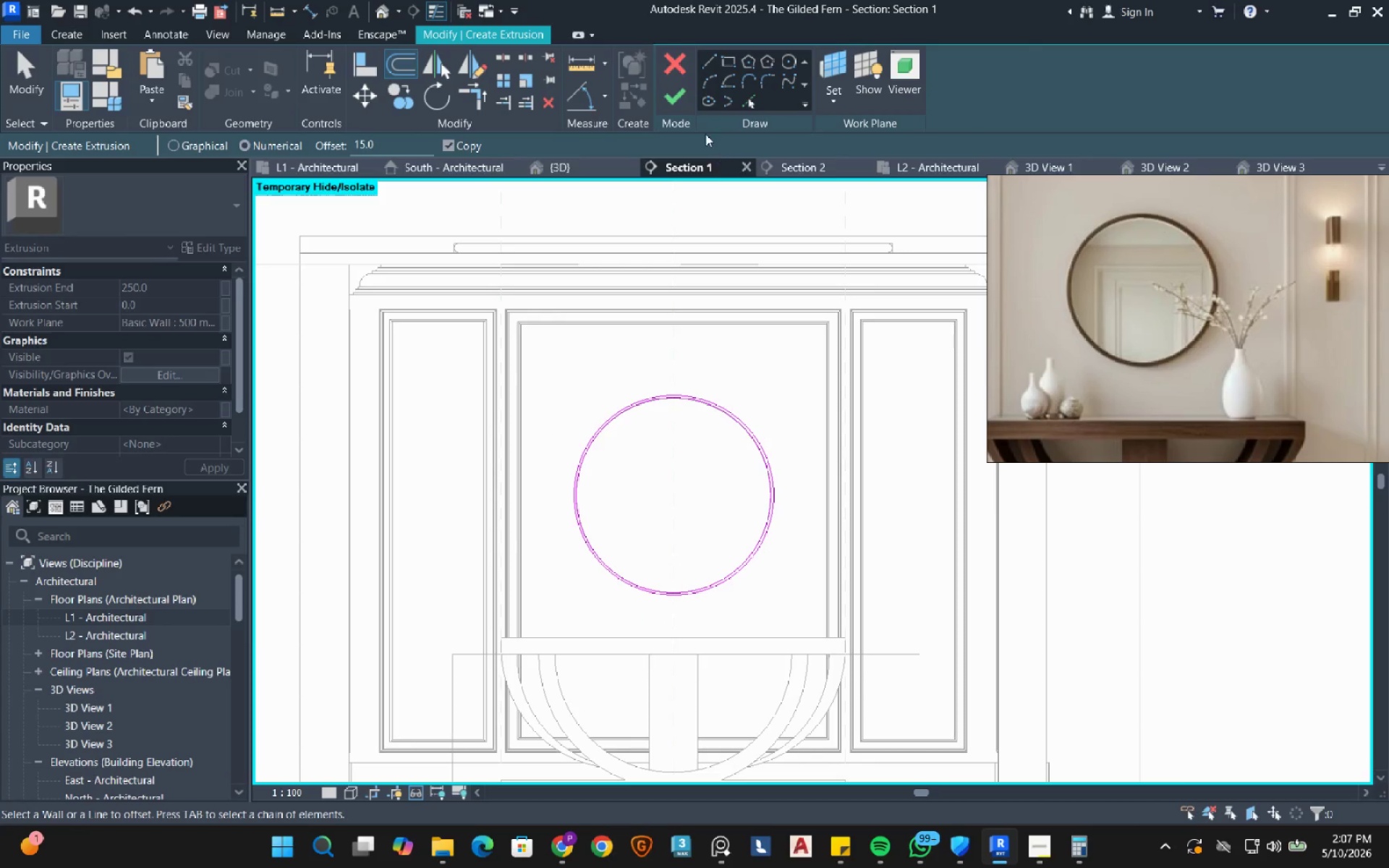 
left_click([677, 103])
 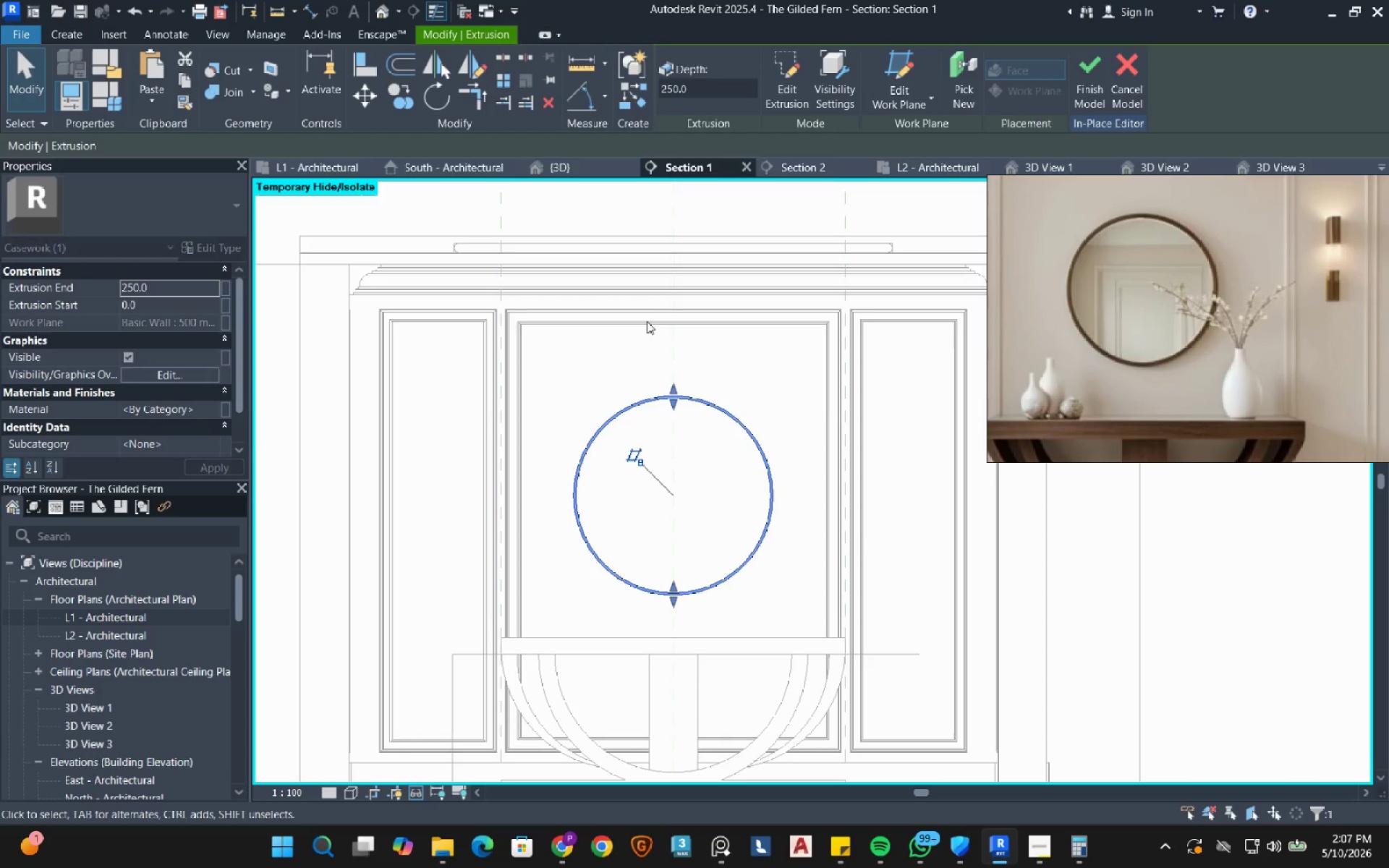 
key(Escape)
 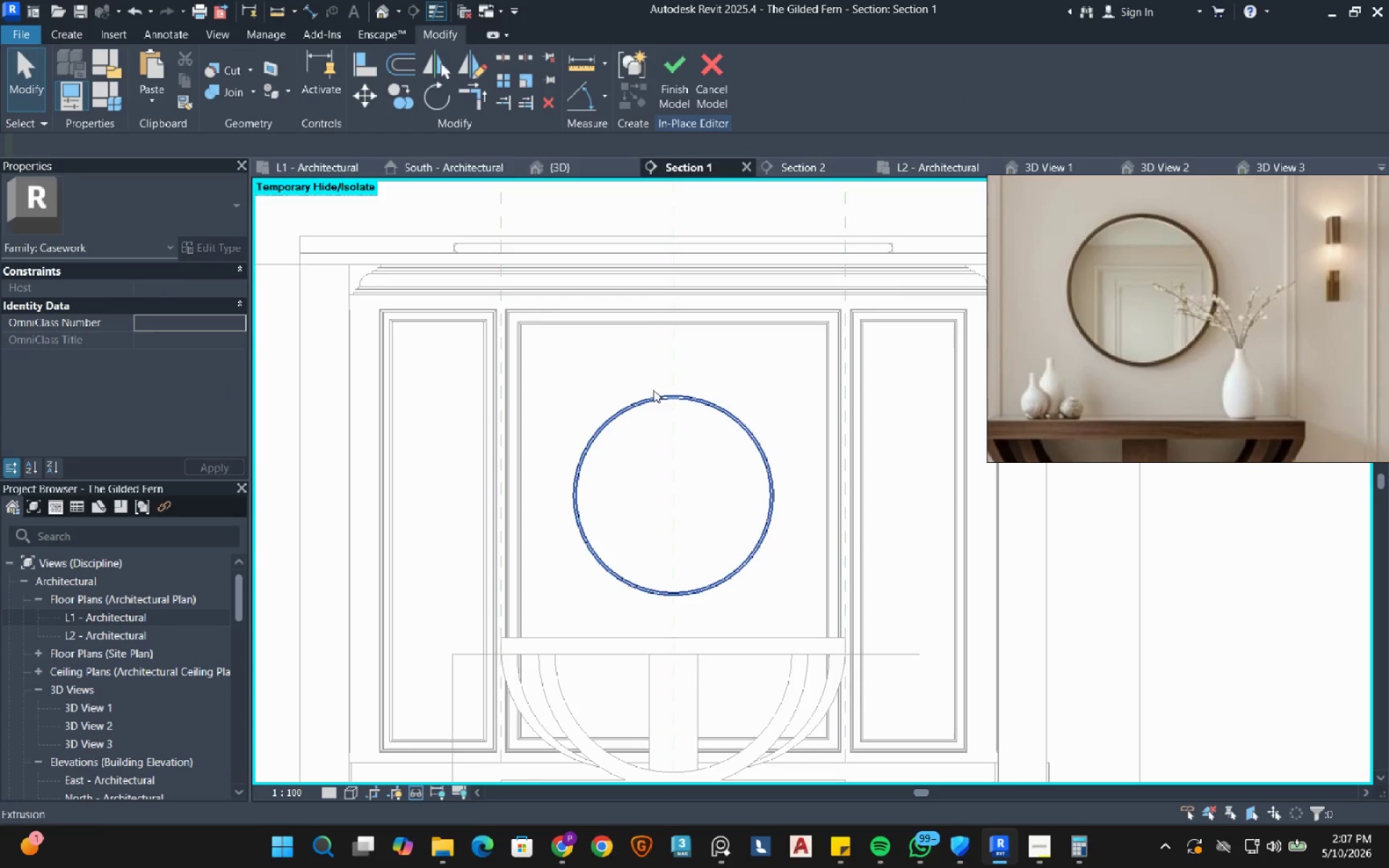 
left_click([653, 390])
 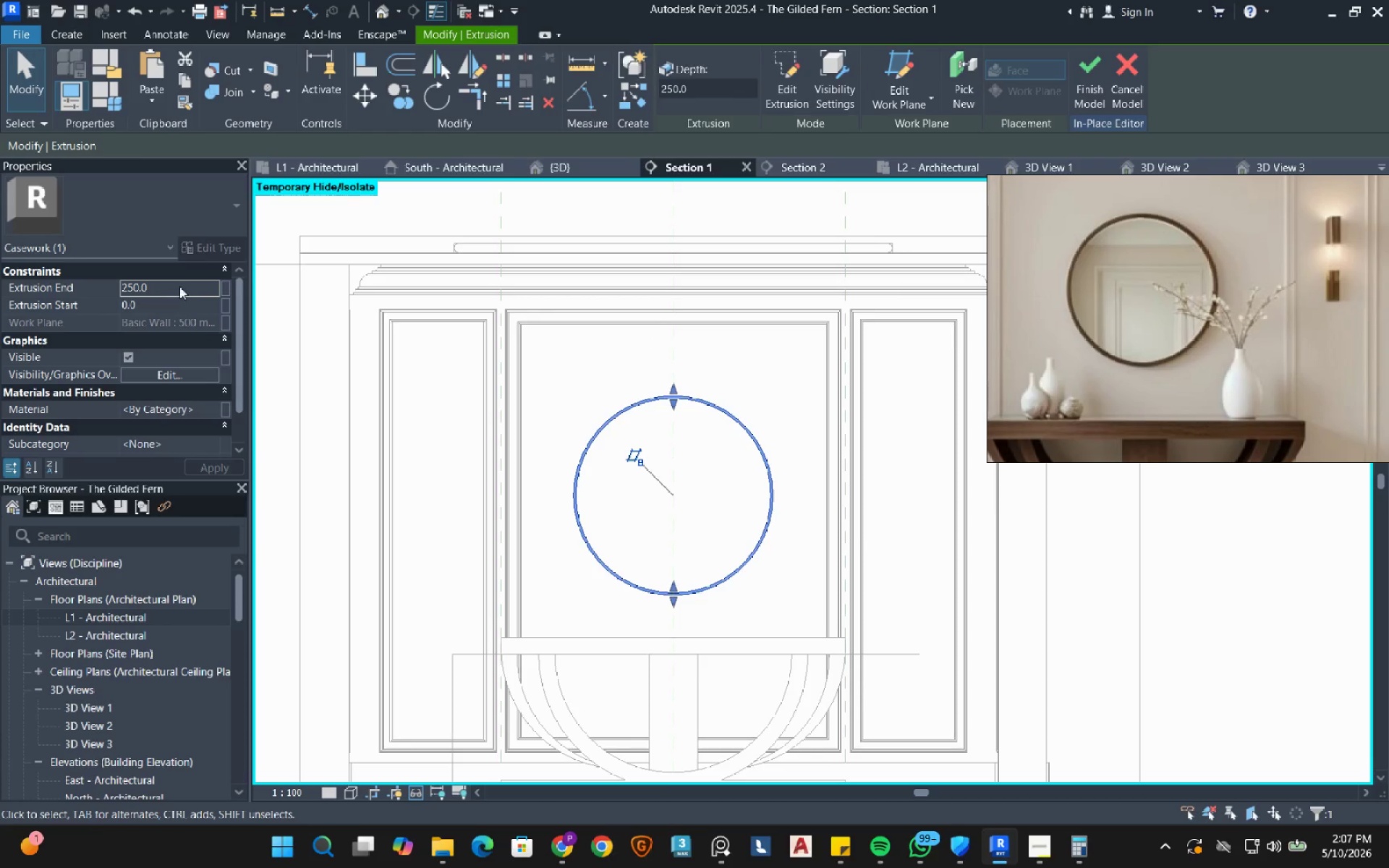 
left_click([177, 285])
 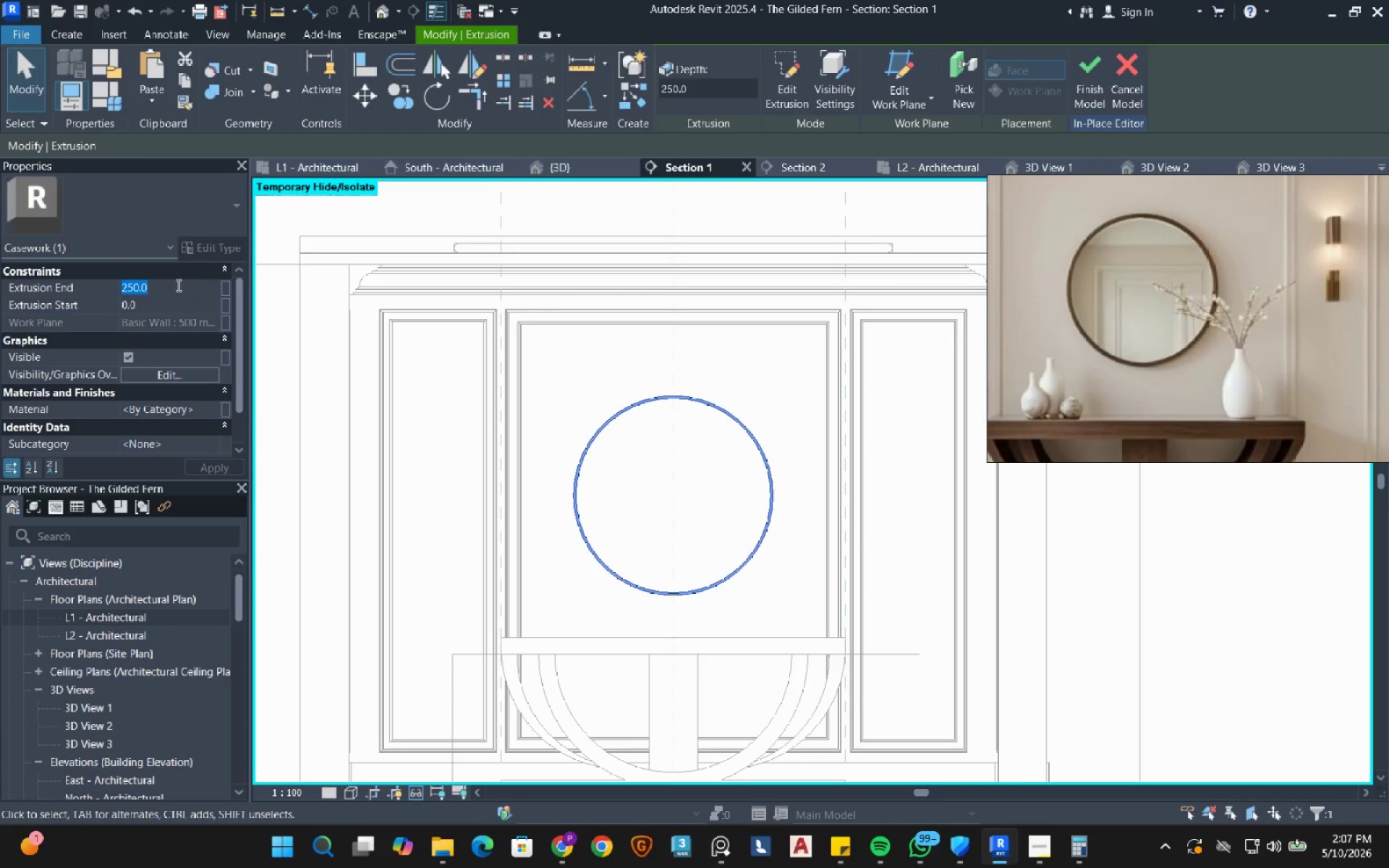 
key(Numpad5)
 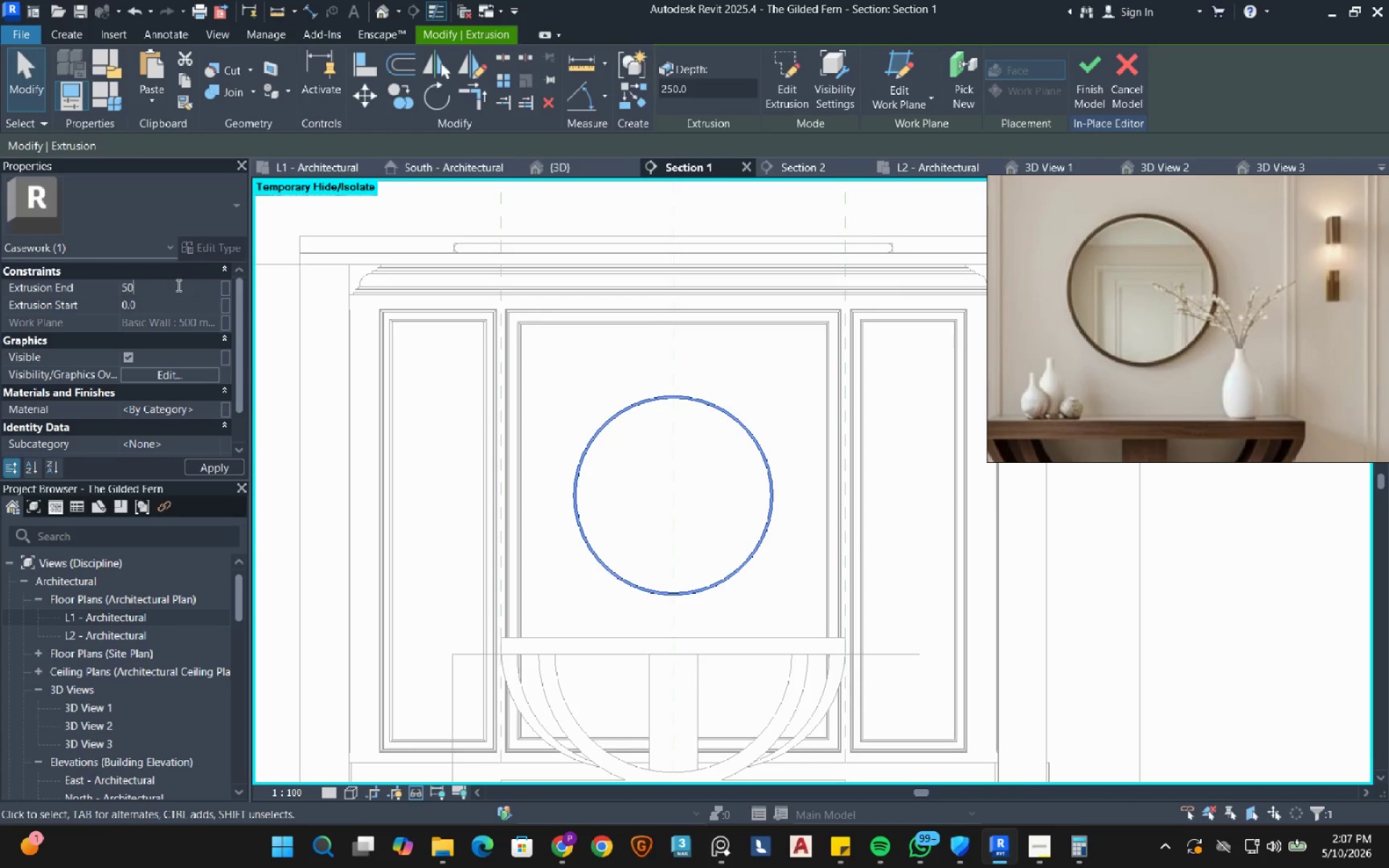 
key(Numpad0)
 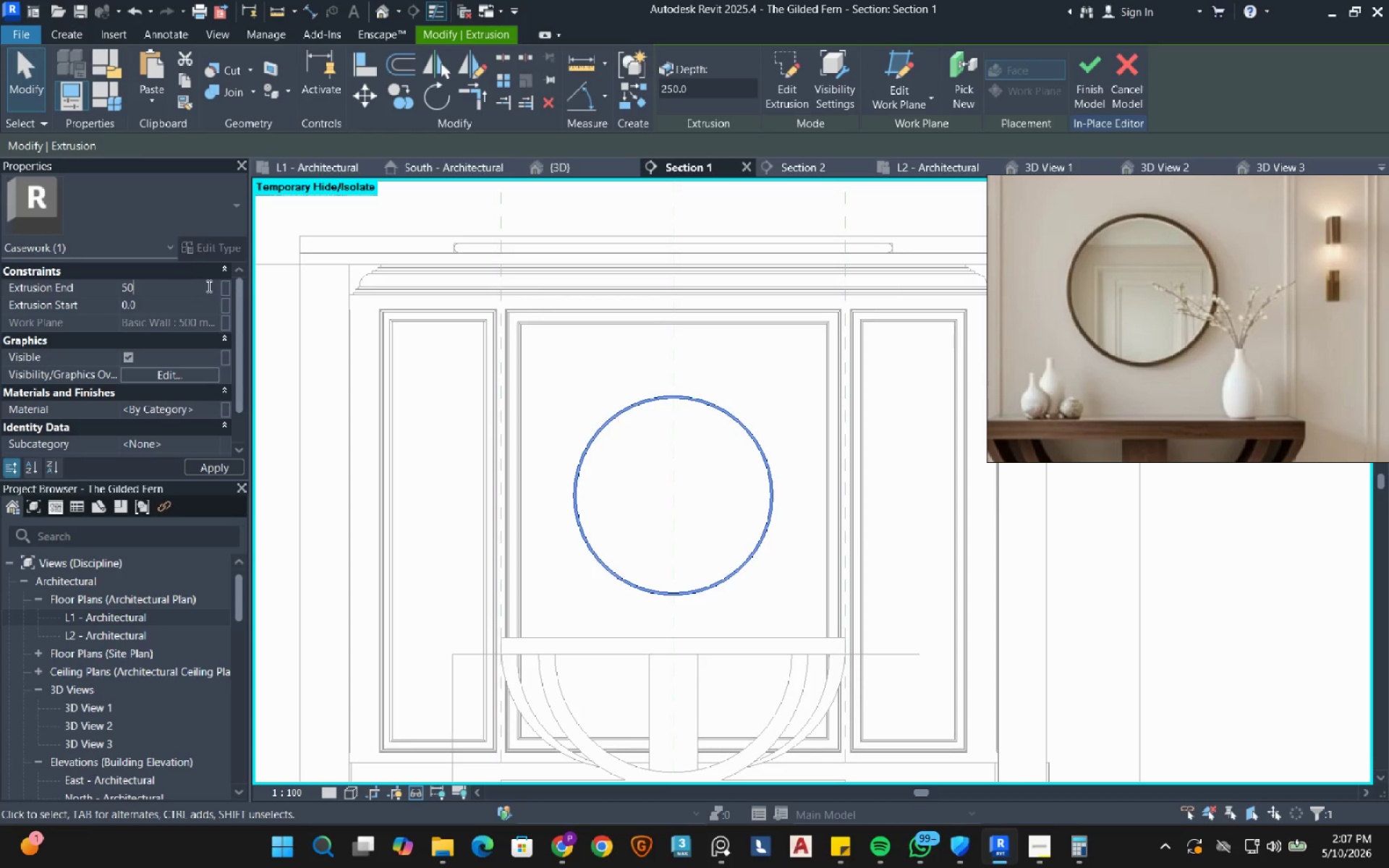 
key(NumpadEnter)
 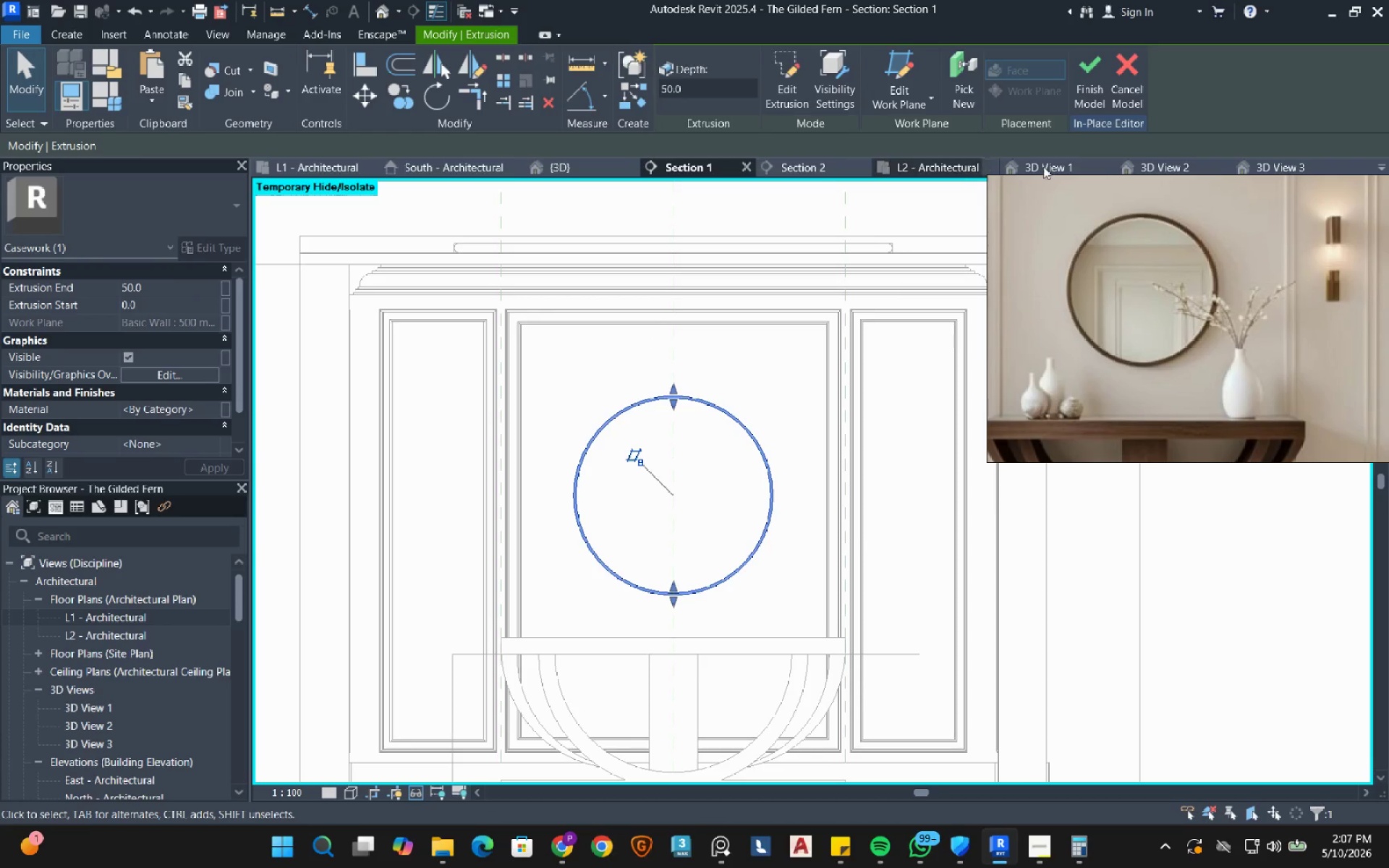 
left_click([1053, 170])
 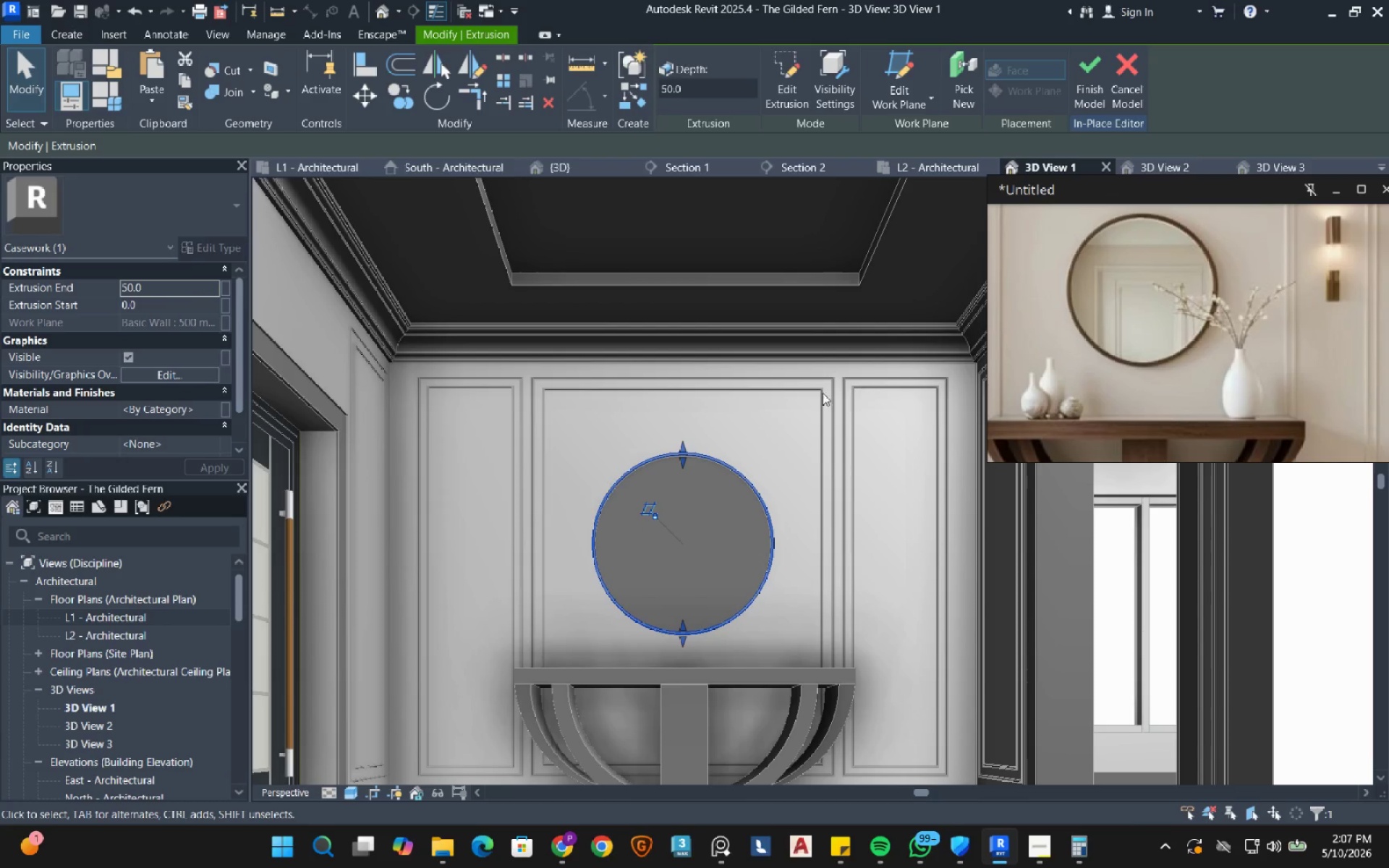 
left_click([807, 409])
 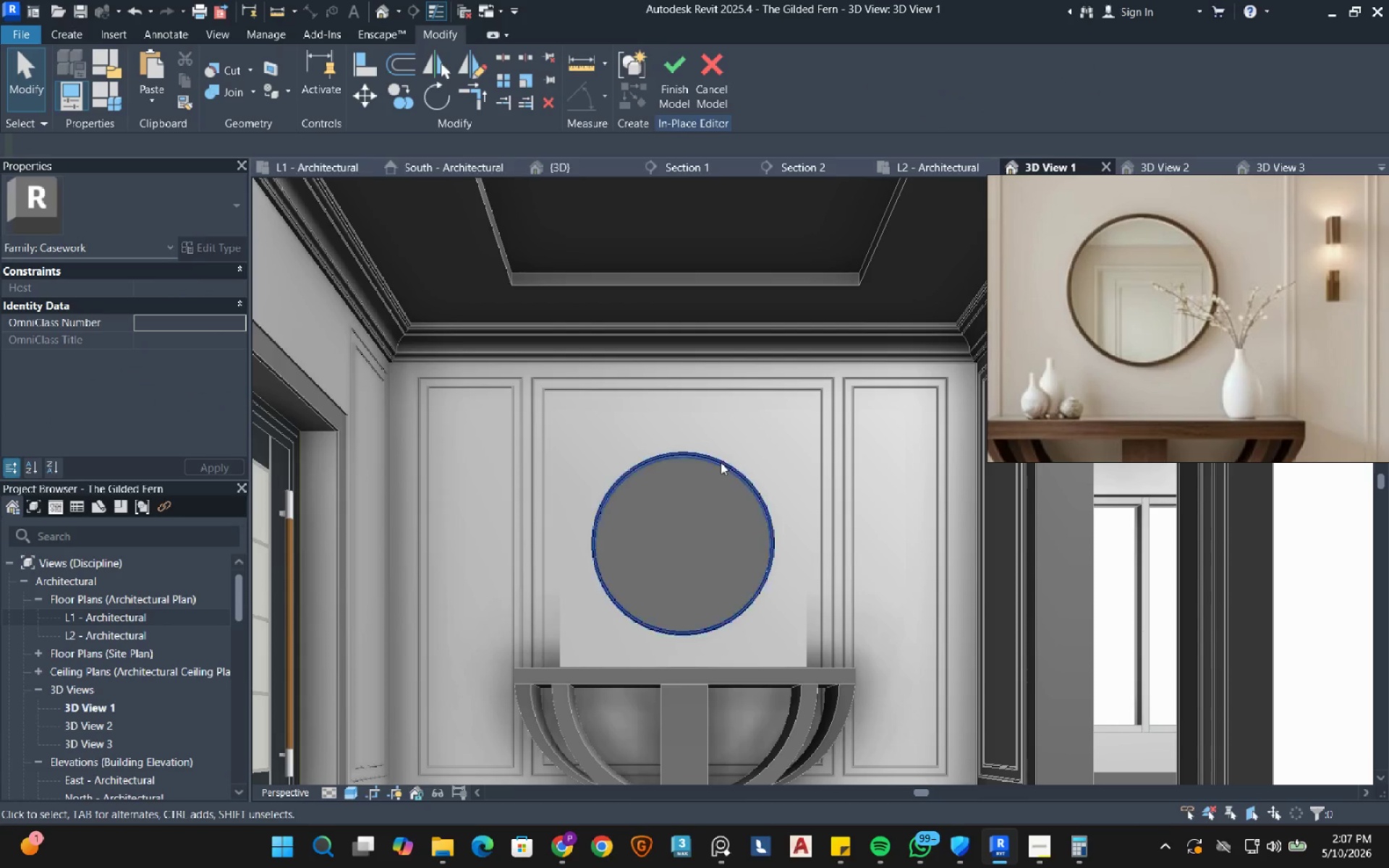 
scroll: coordinate [698, 485], scroll_direction: up, amount: 8.0
 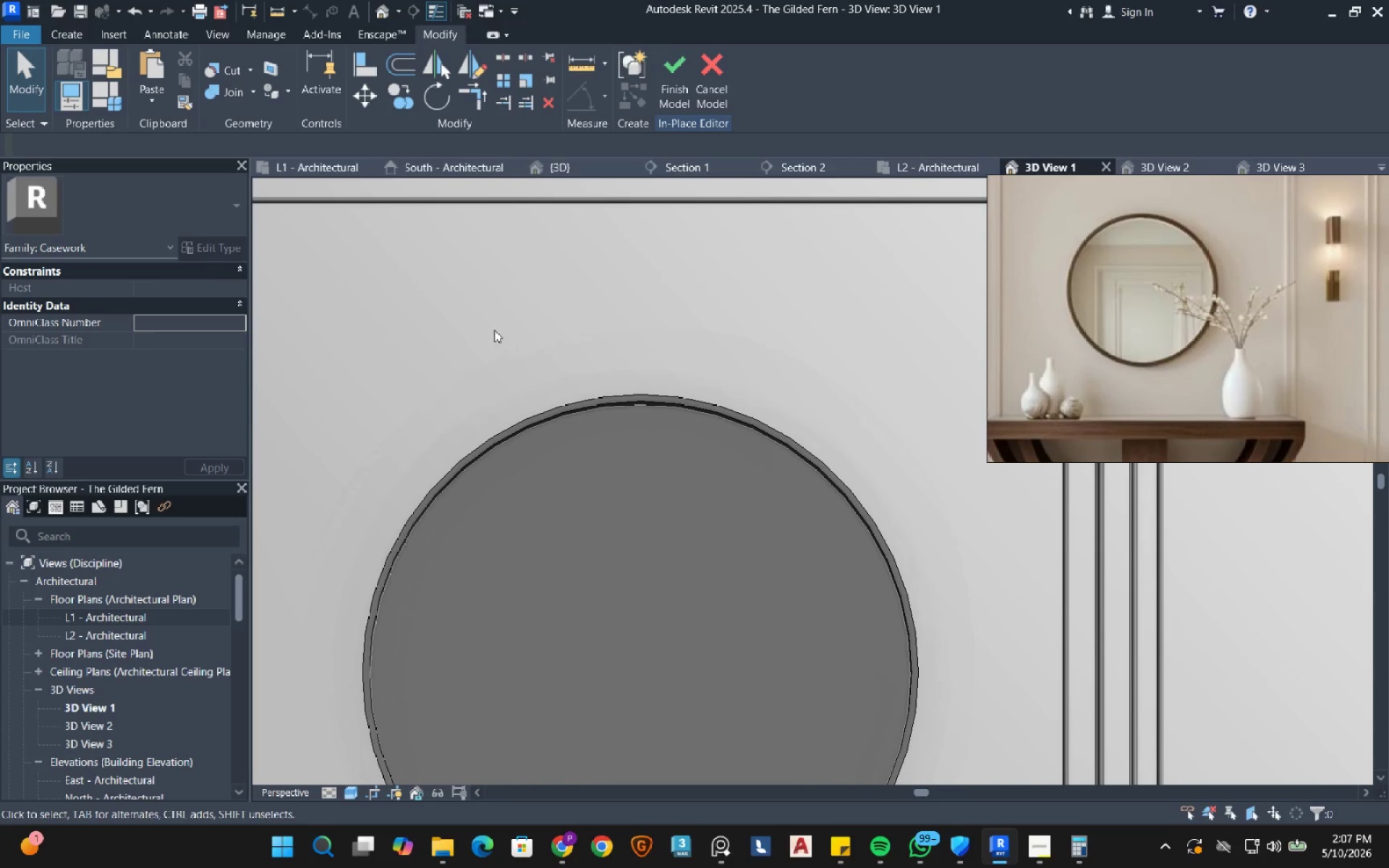 
scroll: coordinate [517, 370], scroll_direction: down, amount: 10.0
 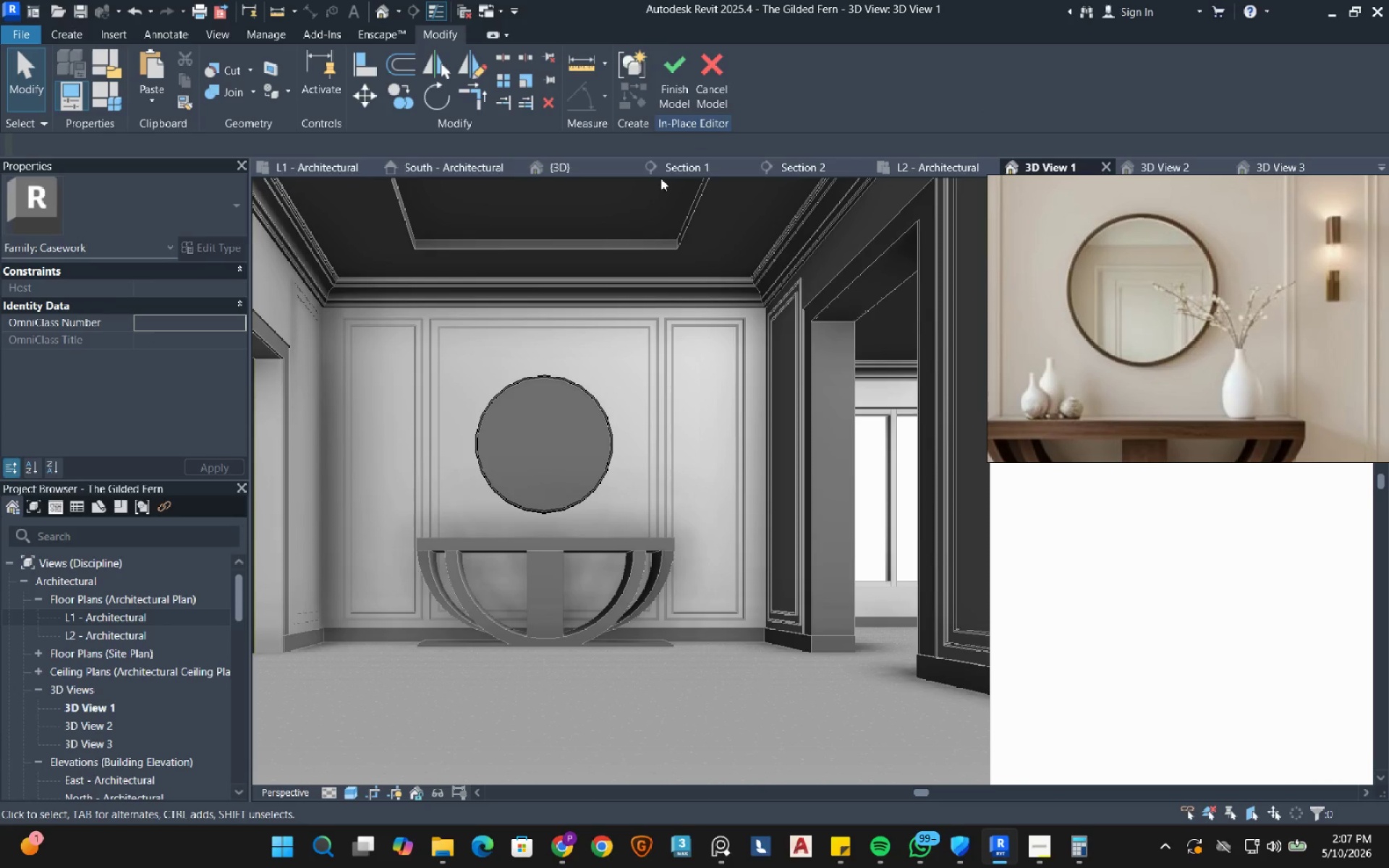 
left_click([663, 93])
 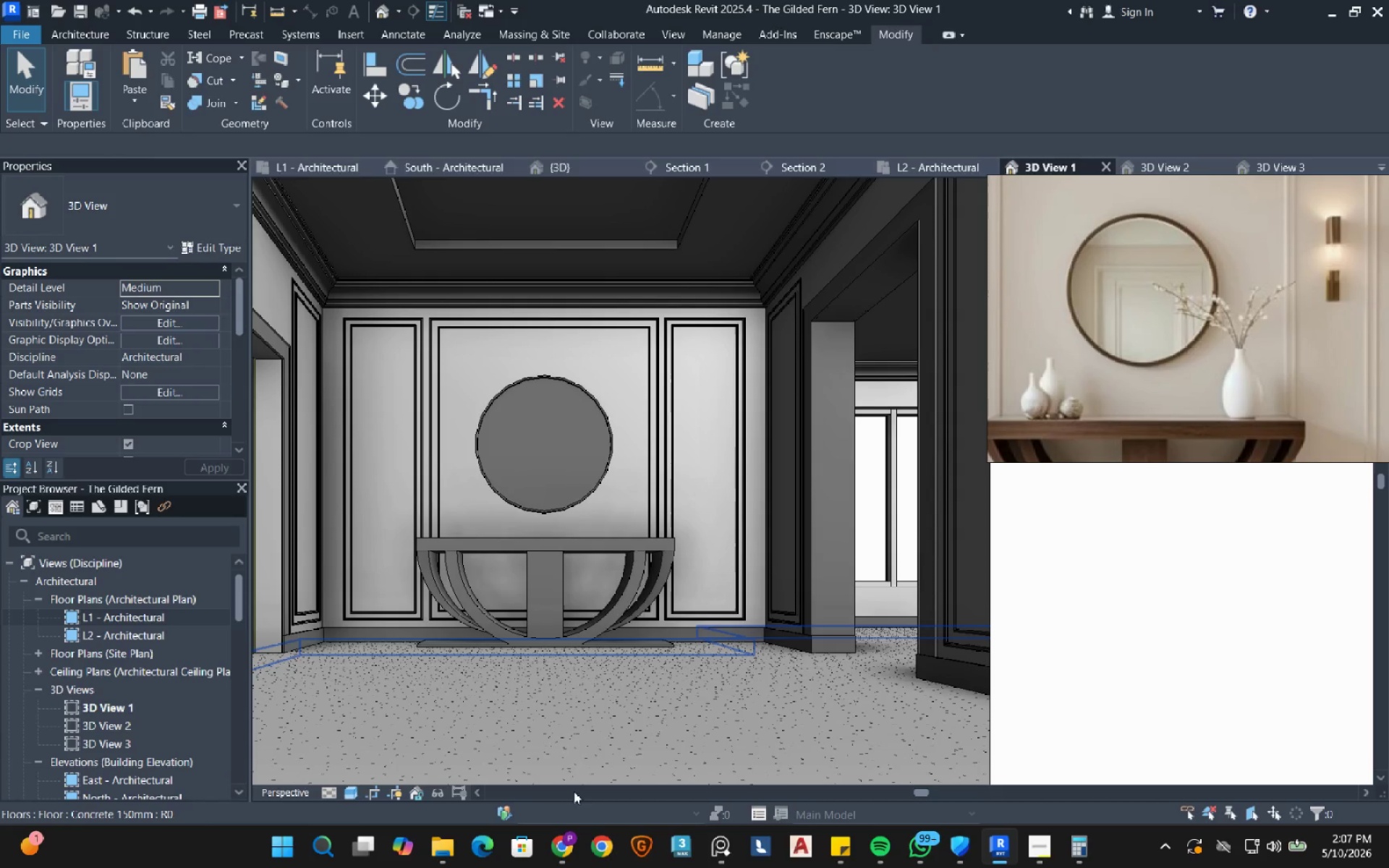 
left_click([572, 841])
 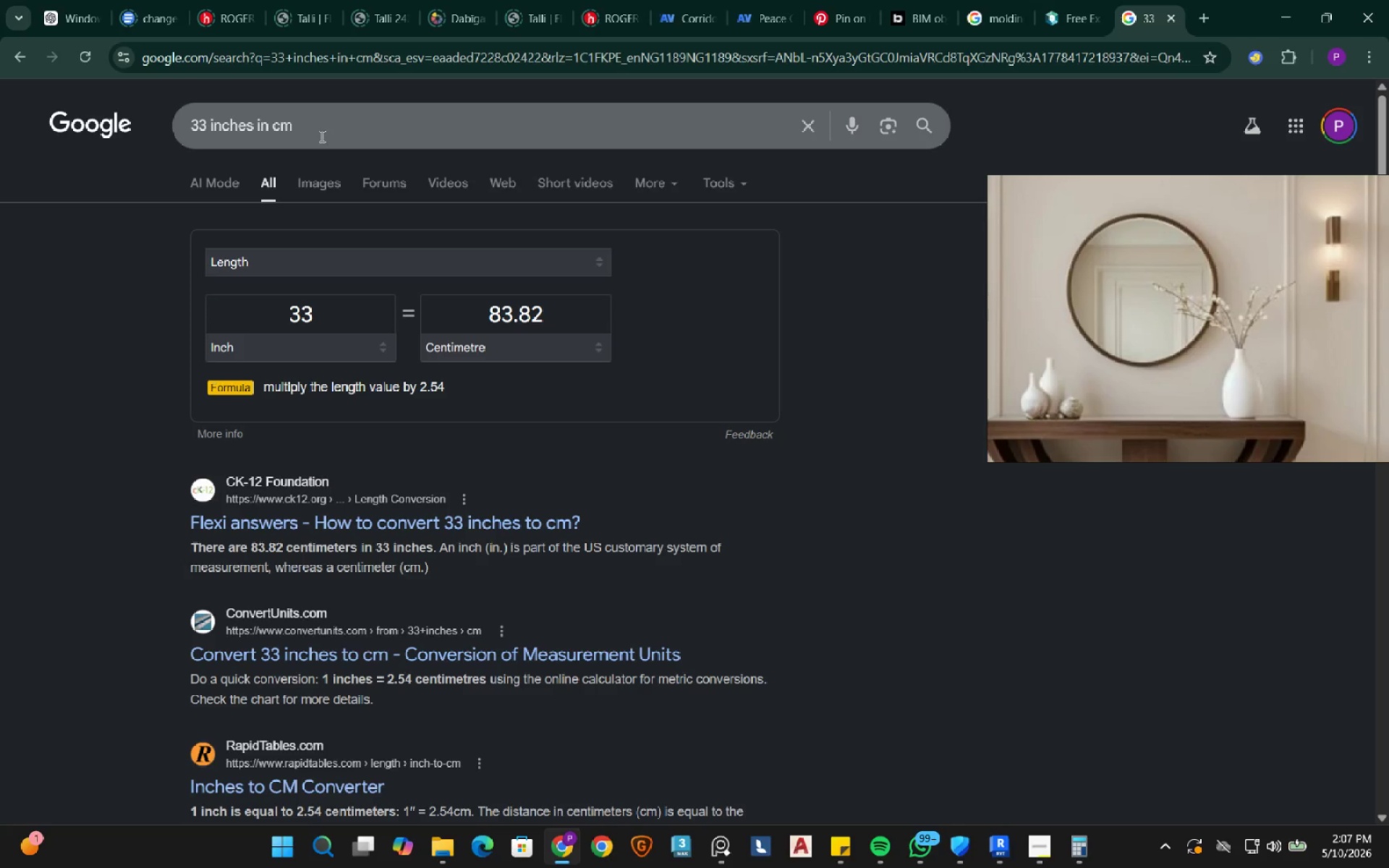 
left_click_drag(start_coordinate=[308, 127], to_coordinate=[161, 119])
 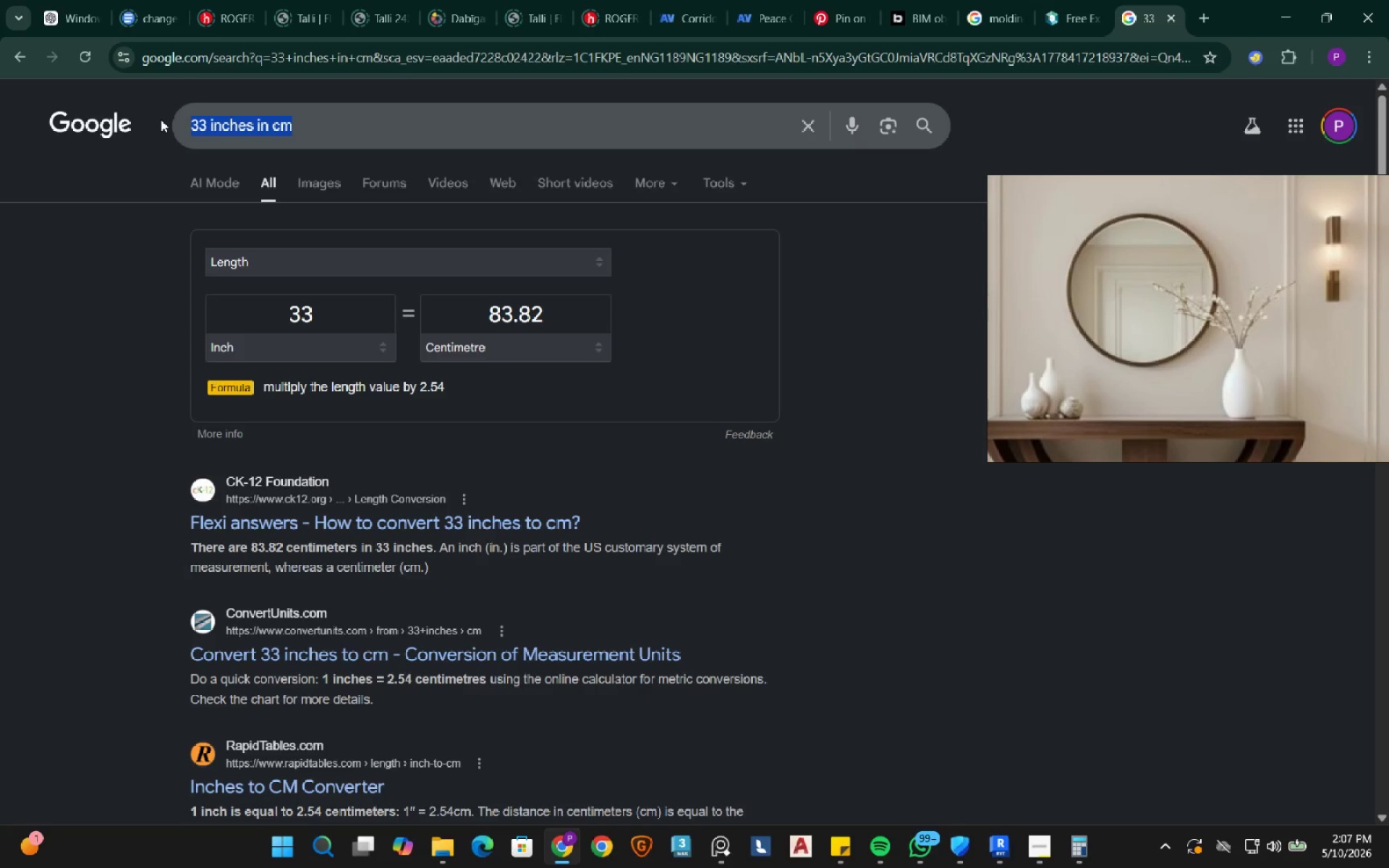 
type(plant)
 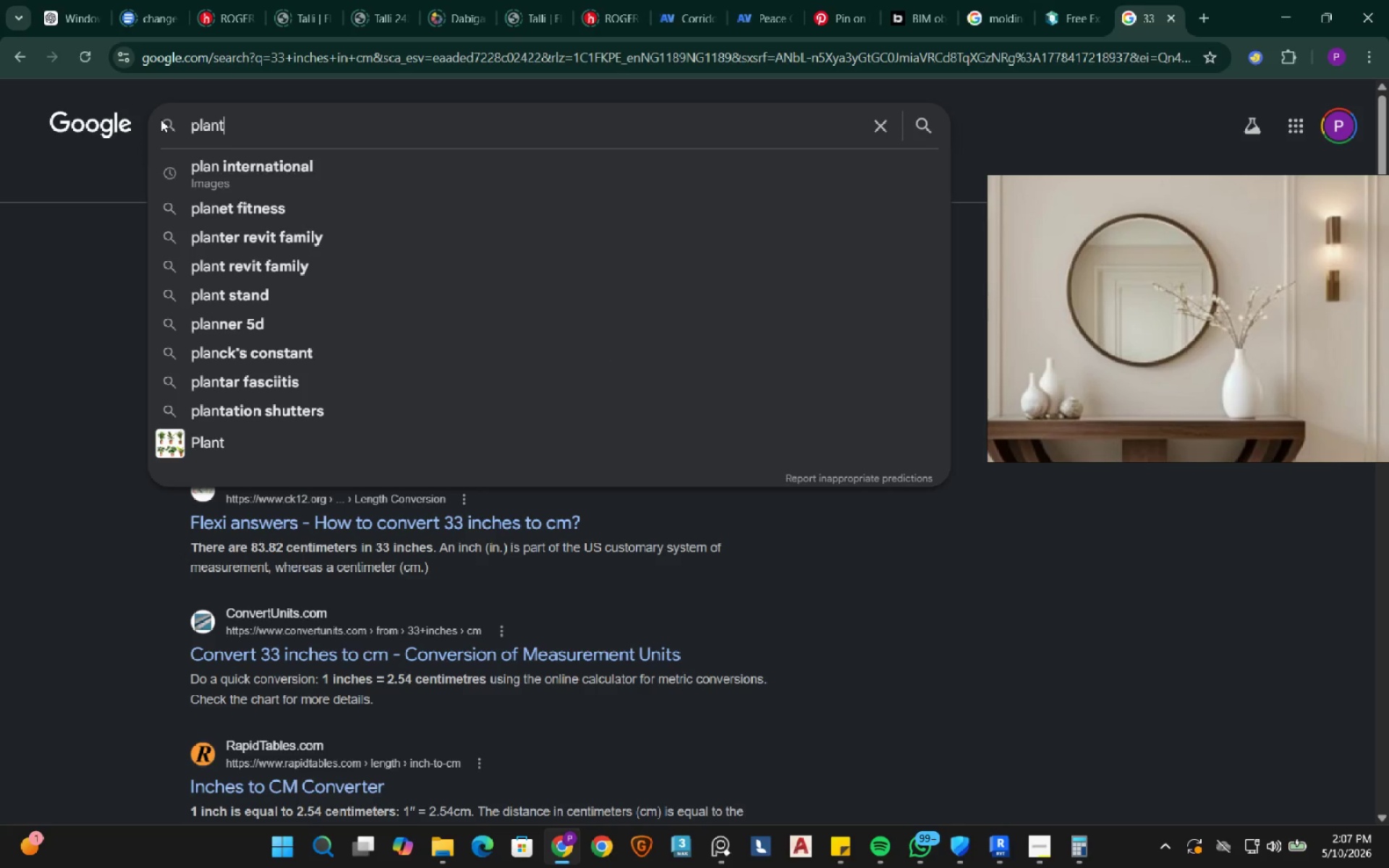 
key(Enter)
 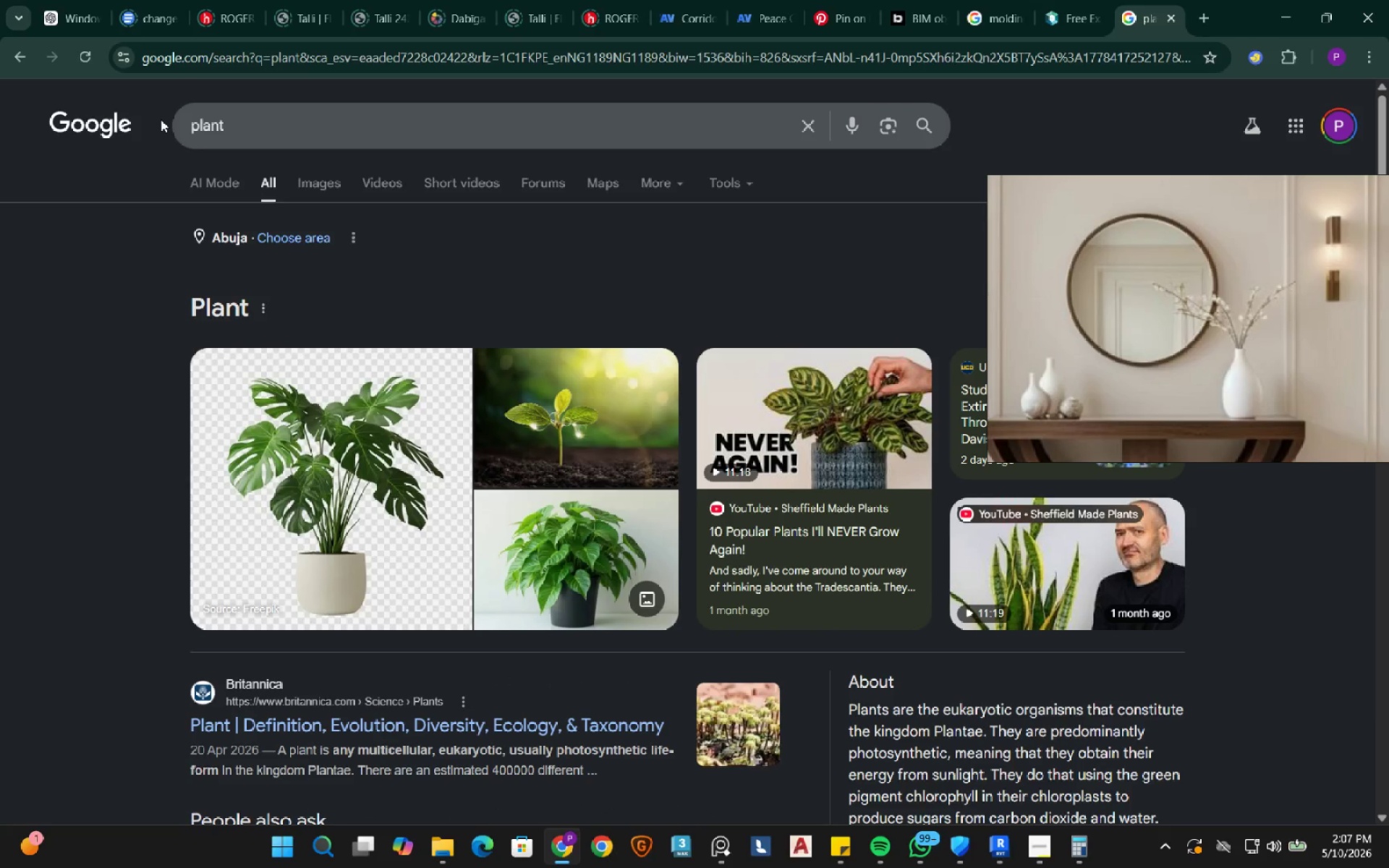 
wait(6.69)
 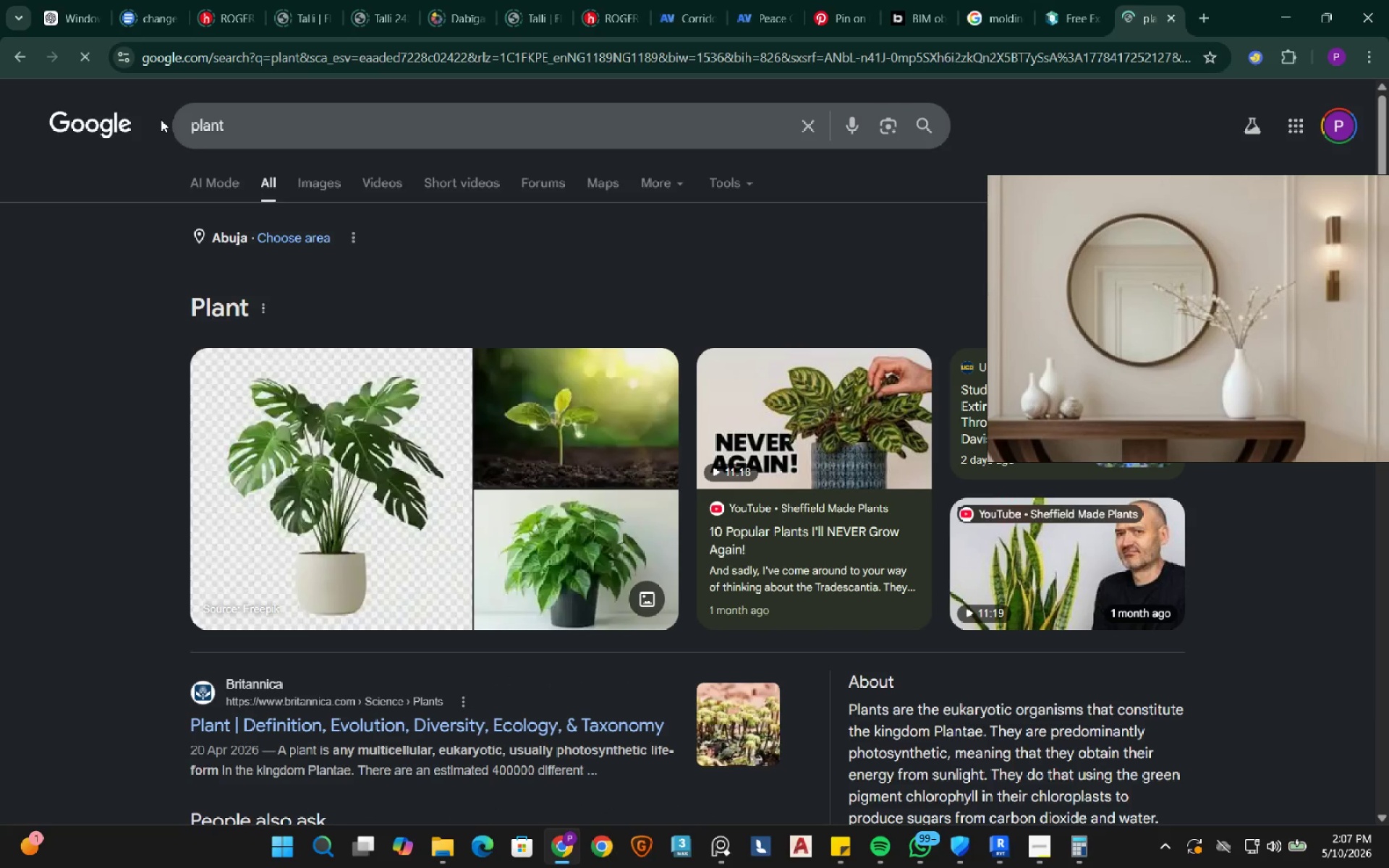 
left_click([266, 129])
 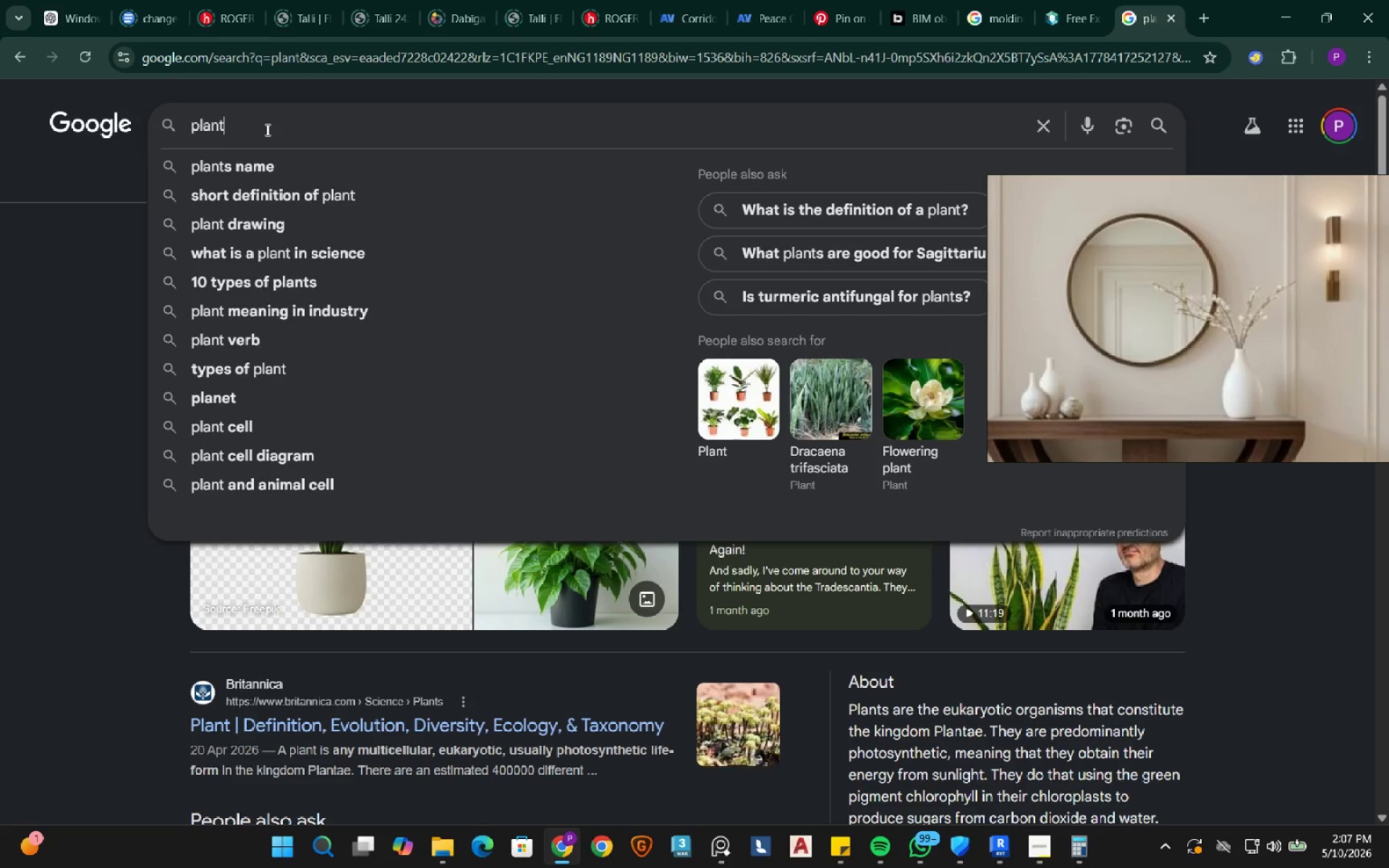 
type( for revit)
 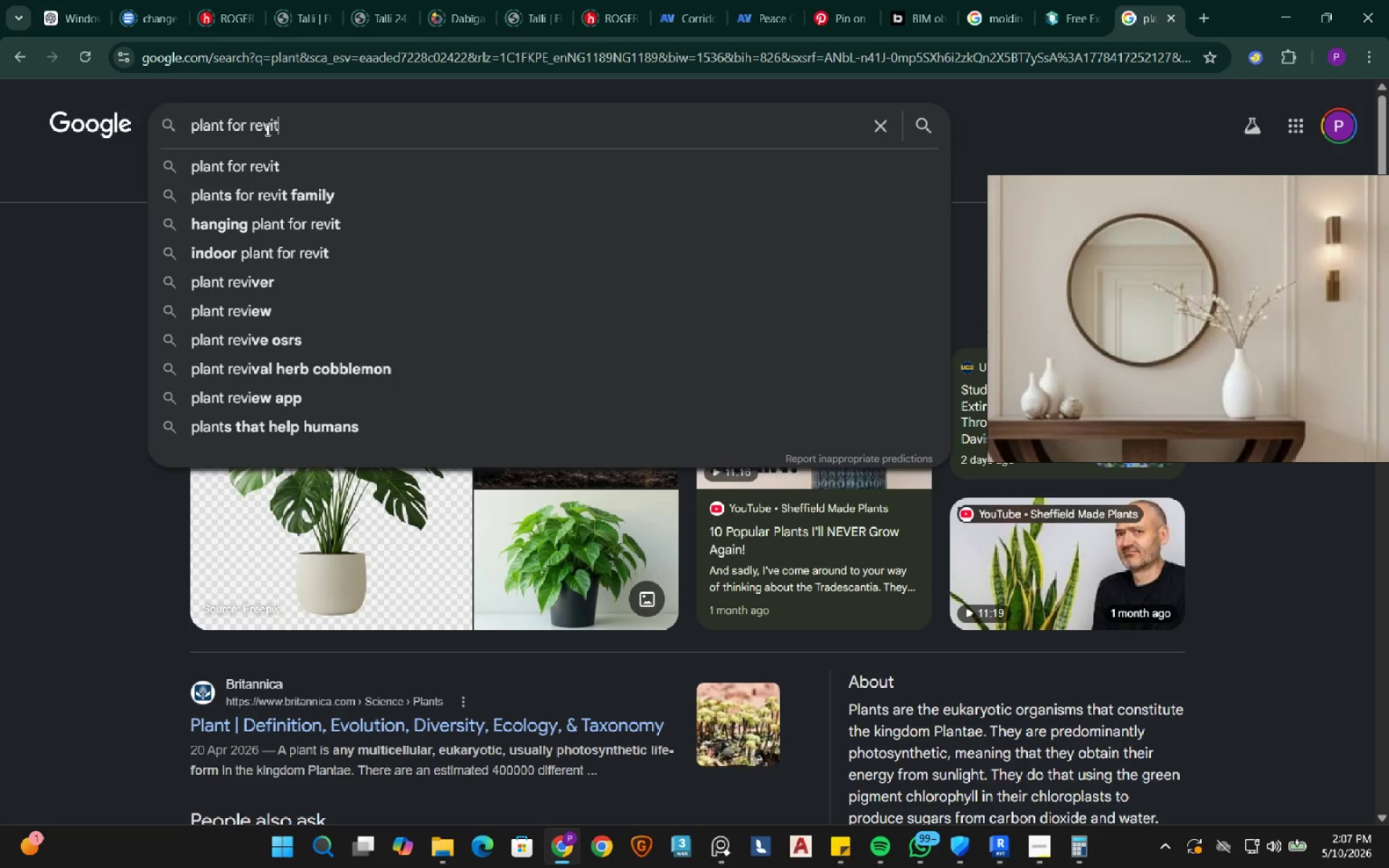 
key(Enter)
 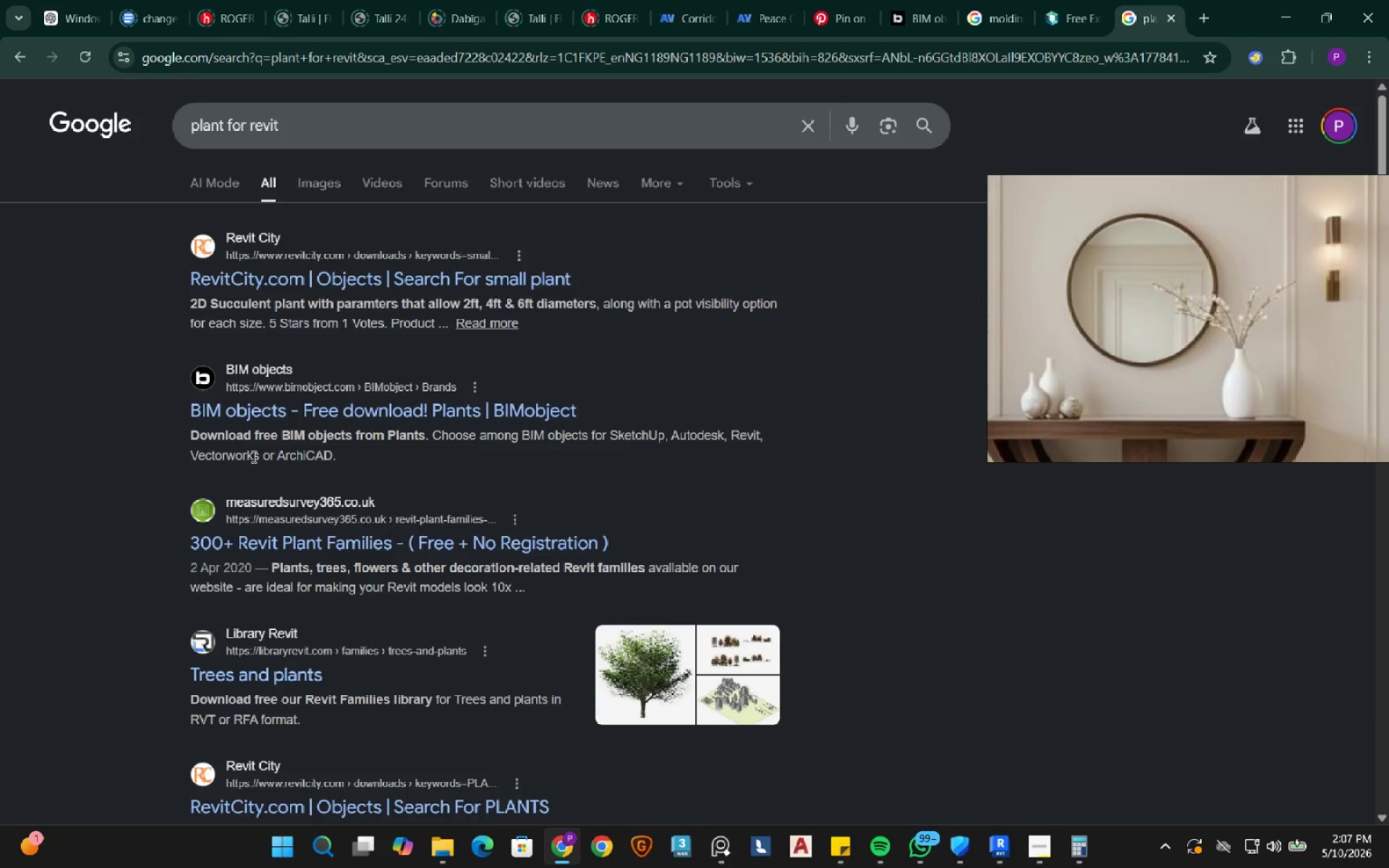 
right_click([371, 407])
 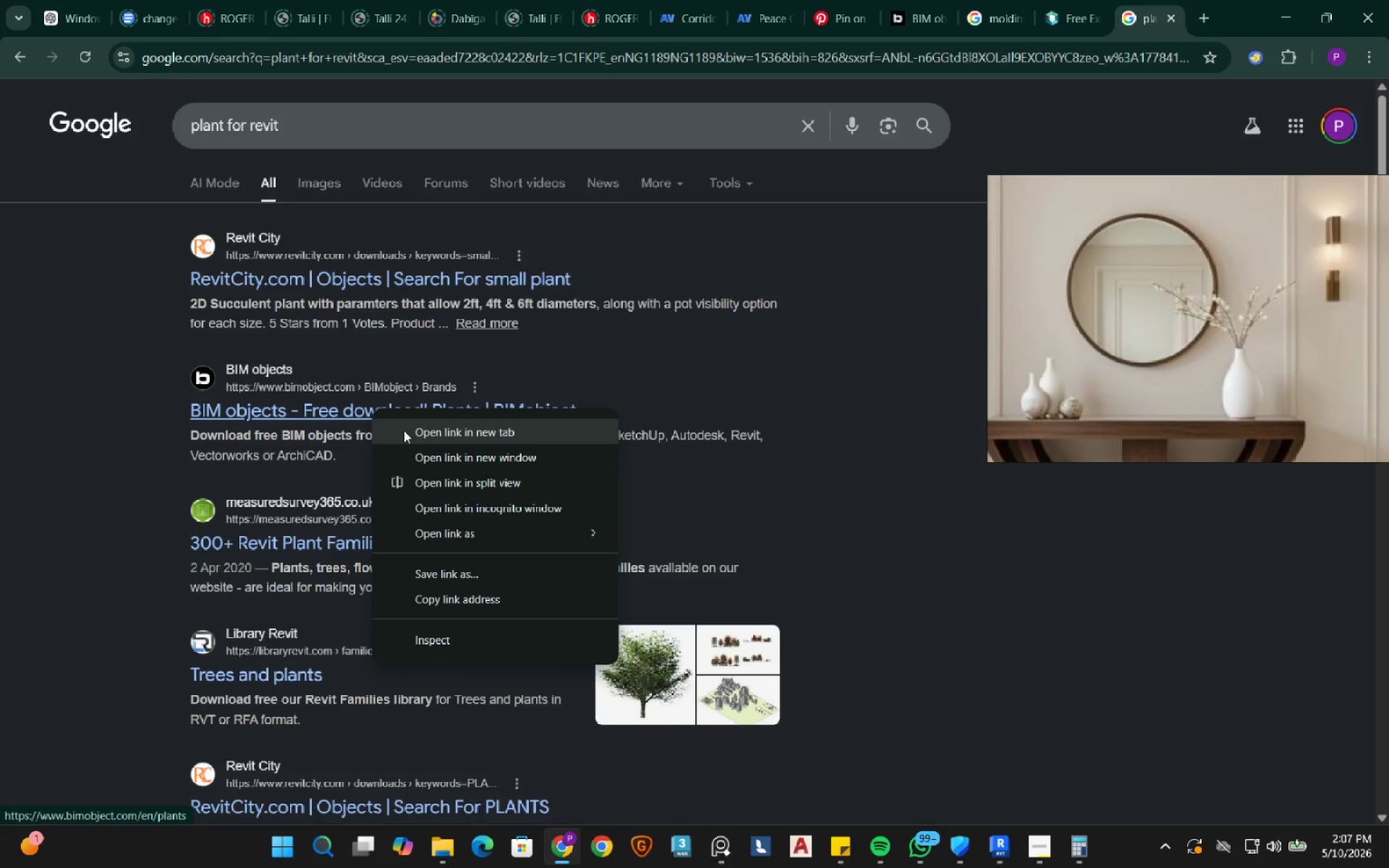 
left_click([404, 430])
 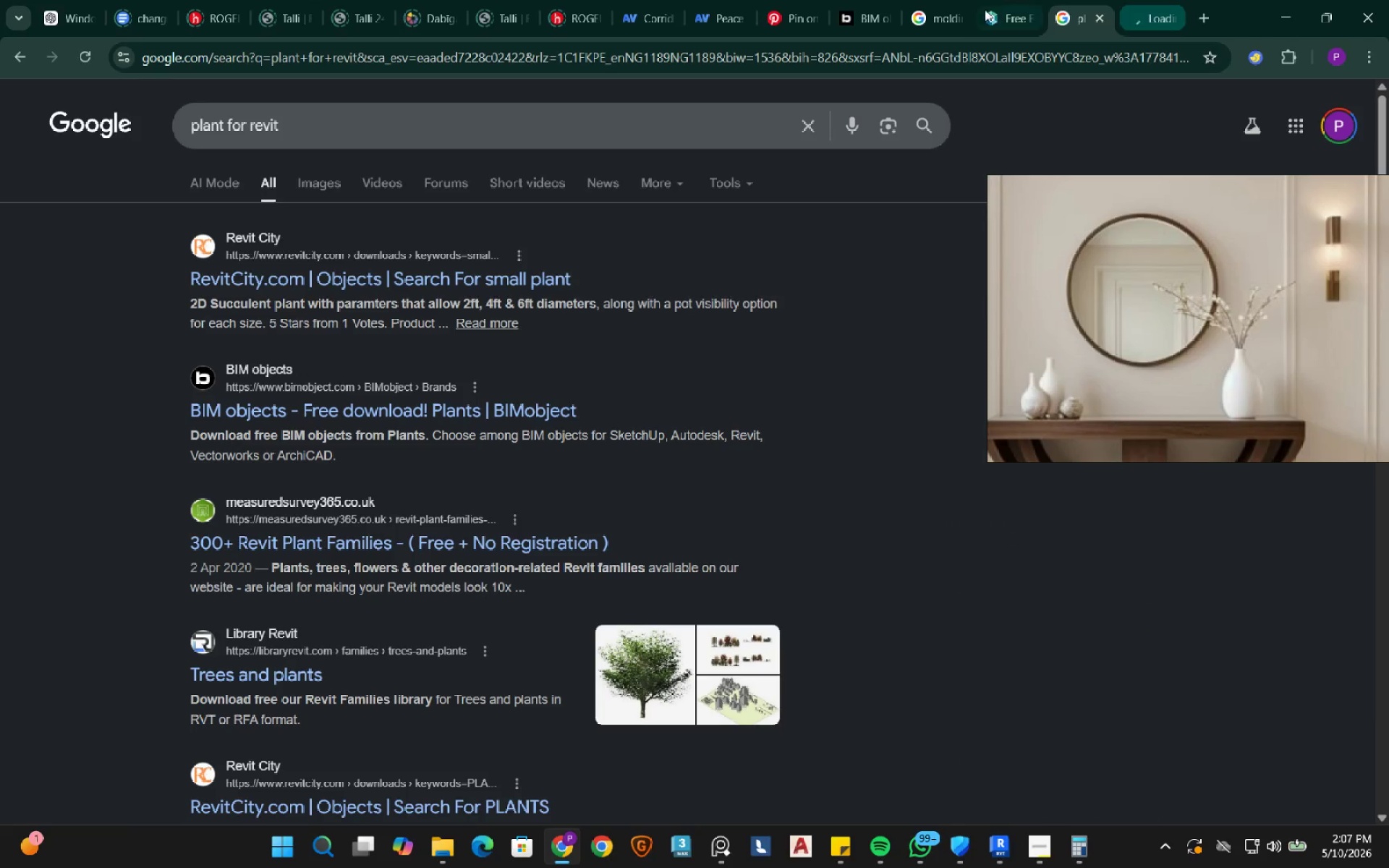 
left_click([878, 9])
 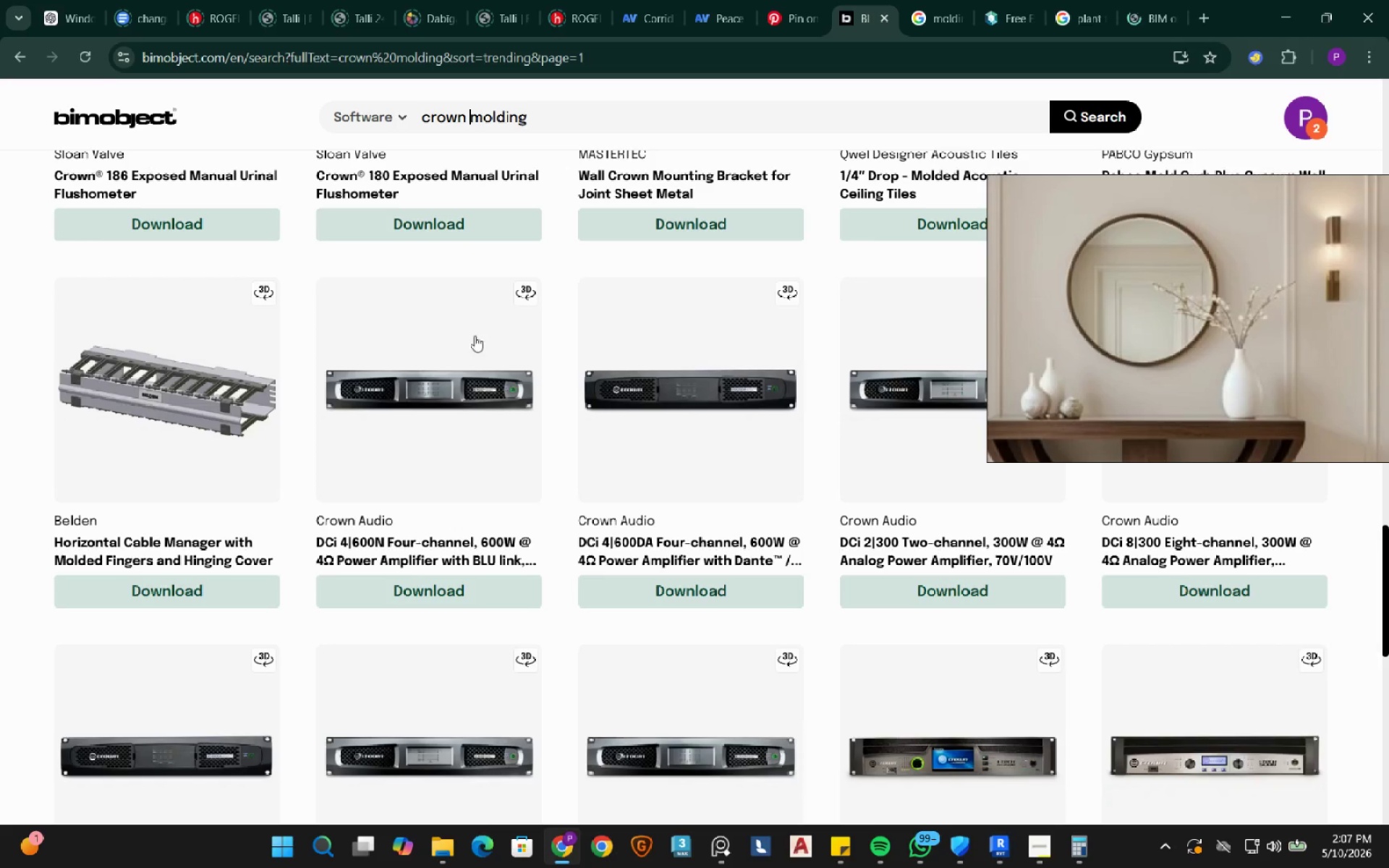 
scroll: coordinate [532, 404], scroll_direction: up, amount: 39.0
 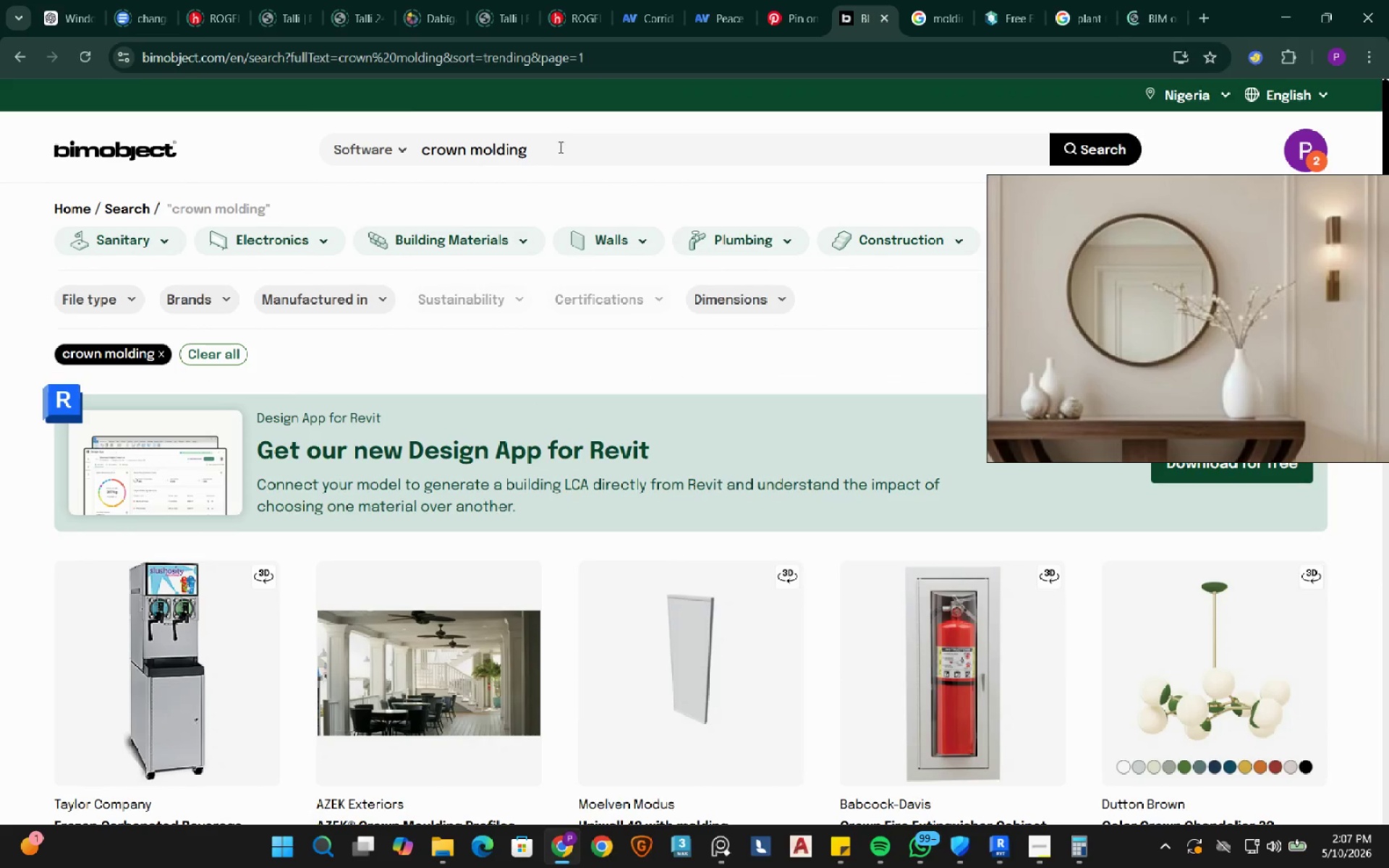 
left_click_drag(start_coordinate=[557, 153], to_coordinate=[337, 158])
 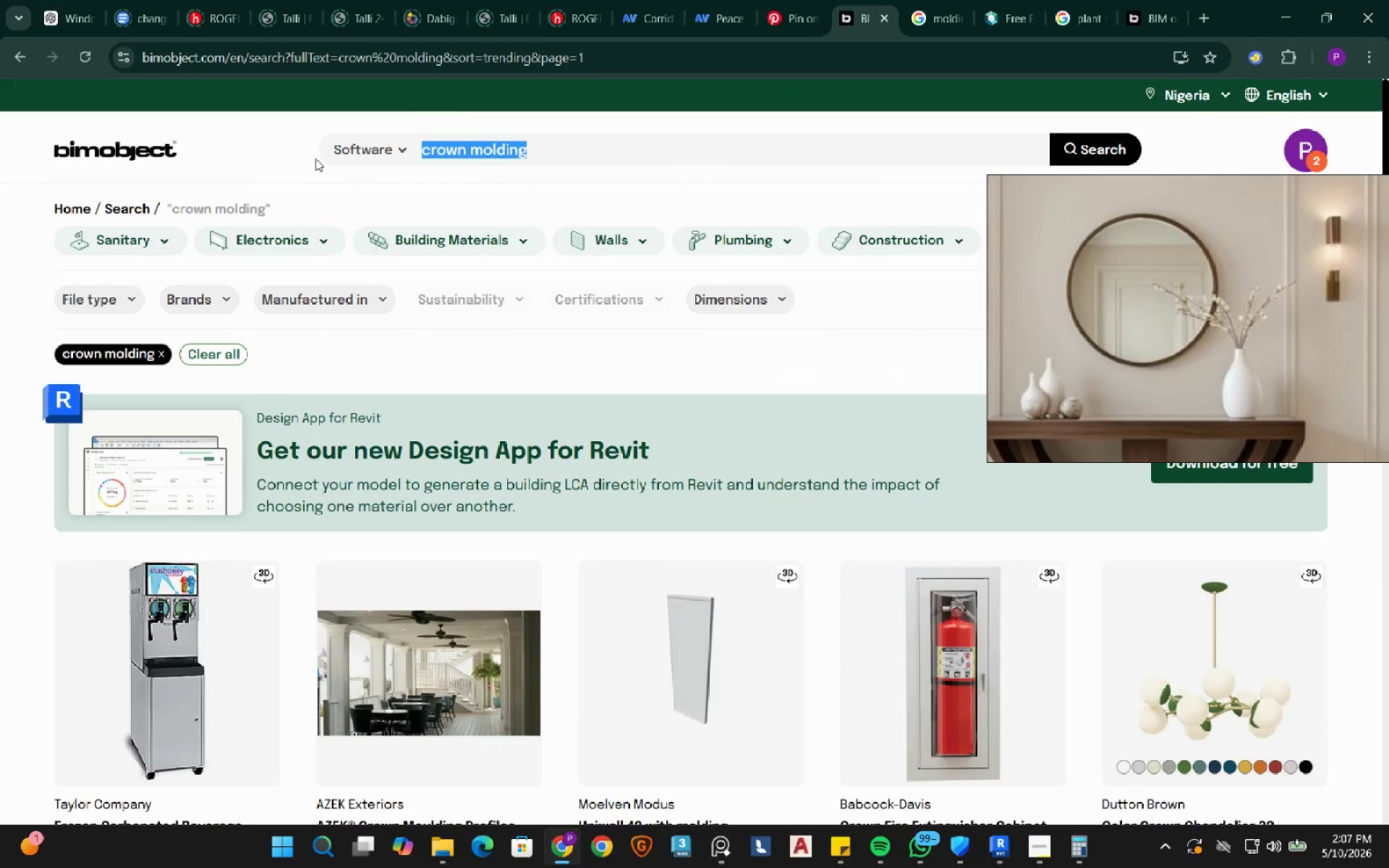 
type(plant)
 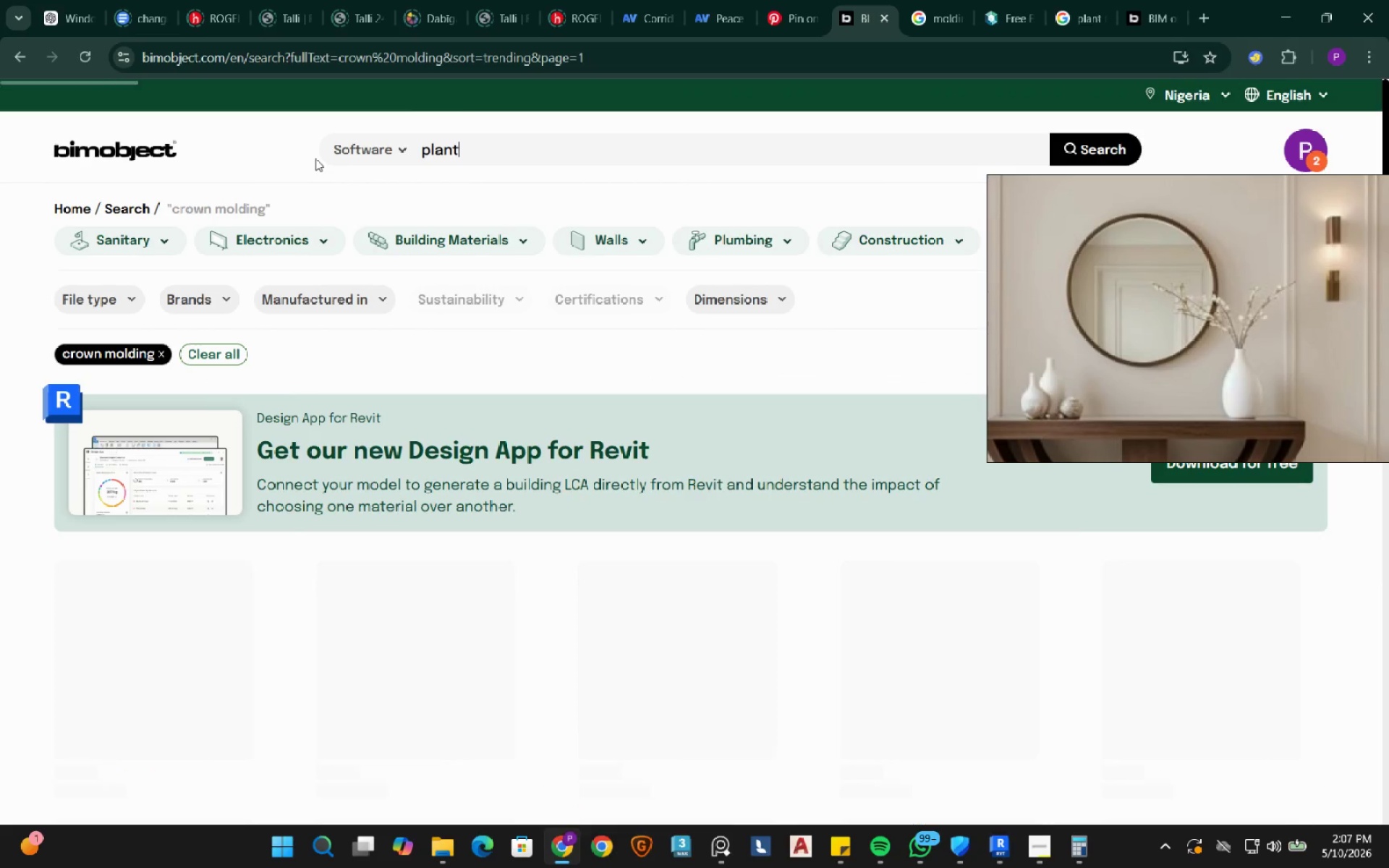 
key(Enter)
 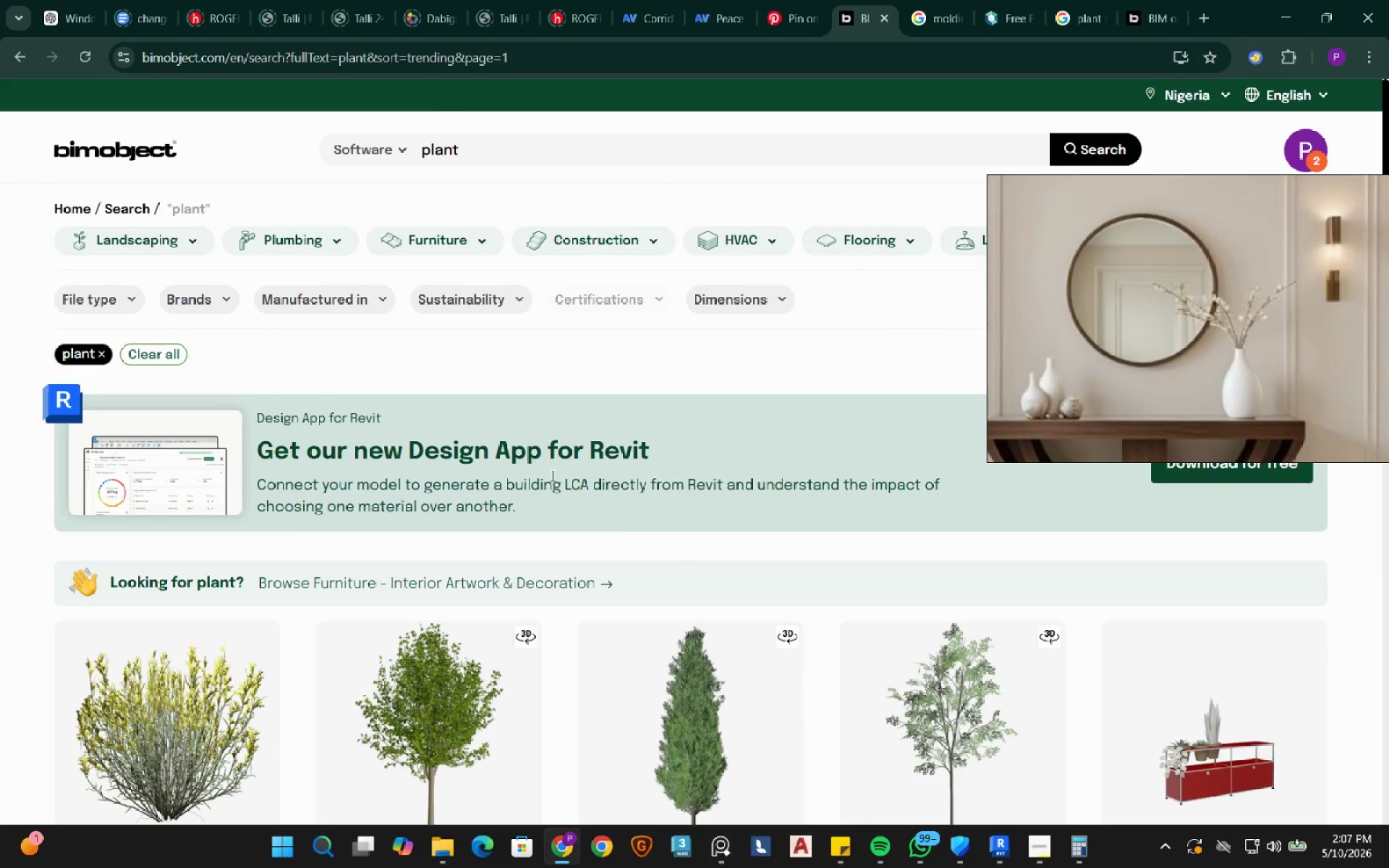 
scroll: coordinate [1254, 702], scroll_direction: down, amount: 13.0
 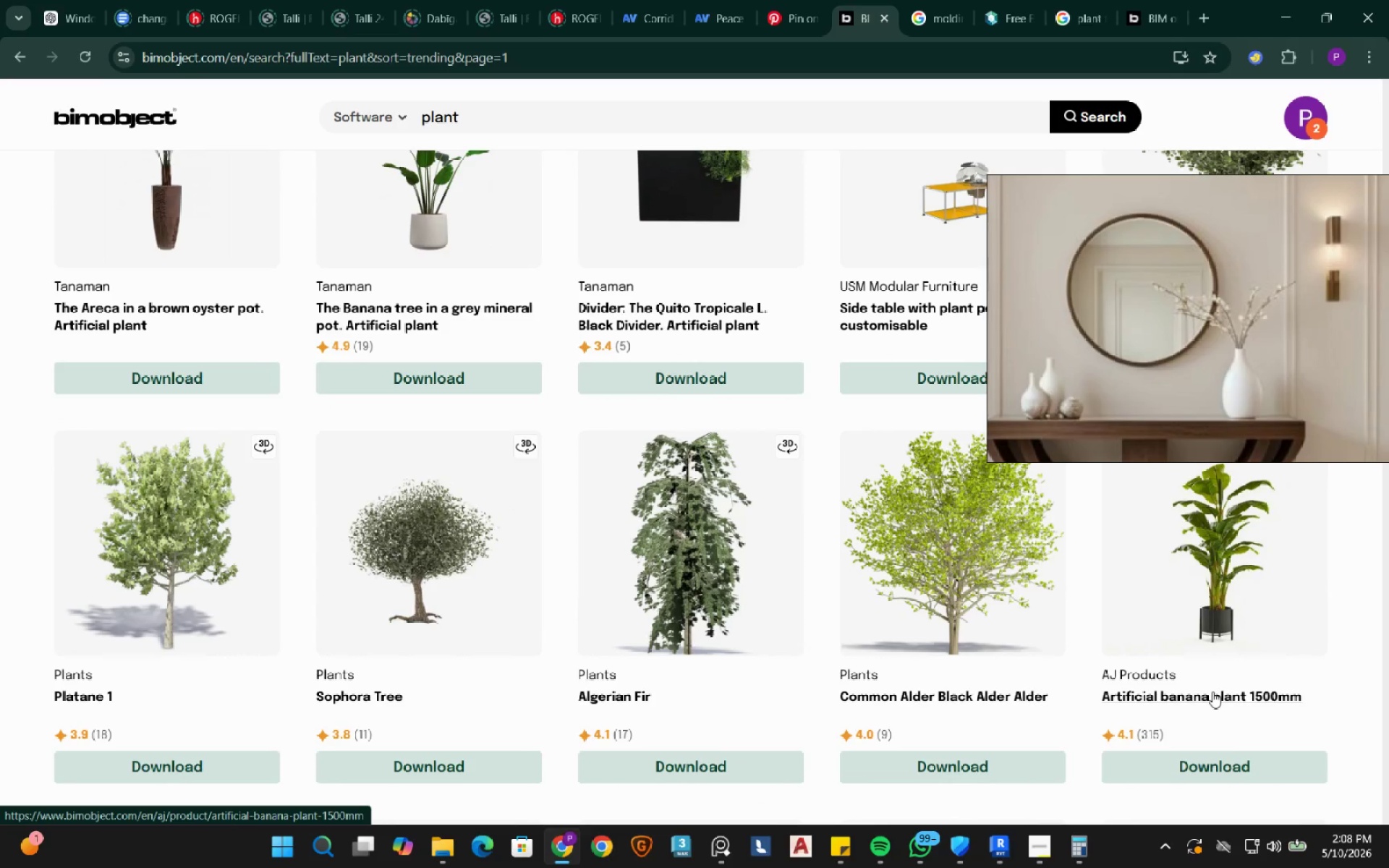 
right_click([1212, 693])
 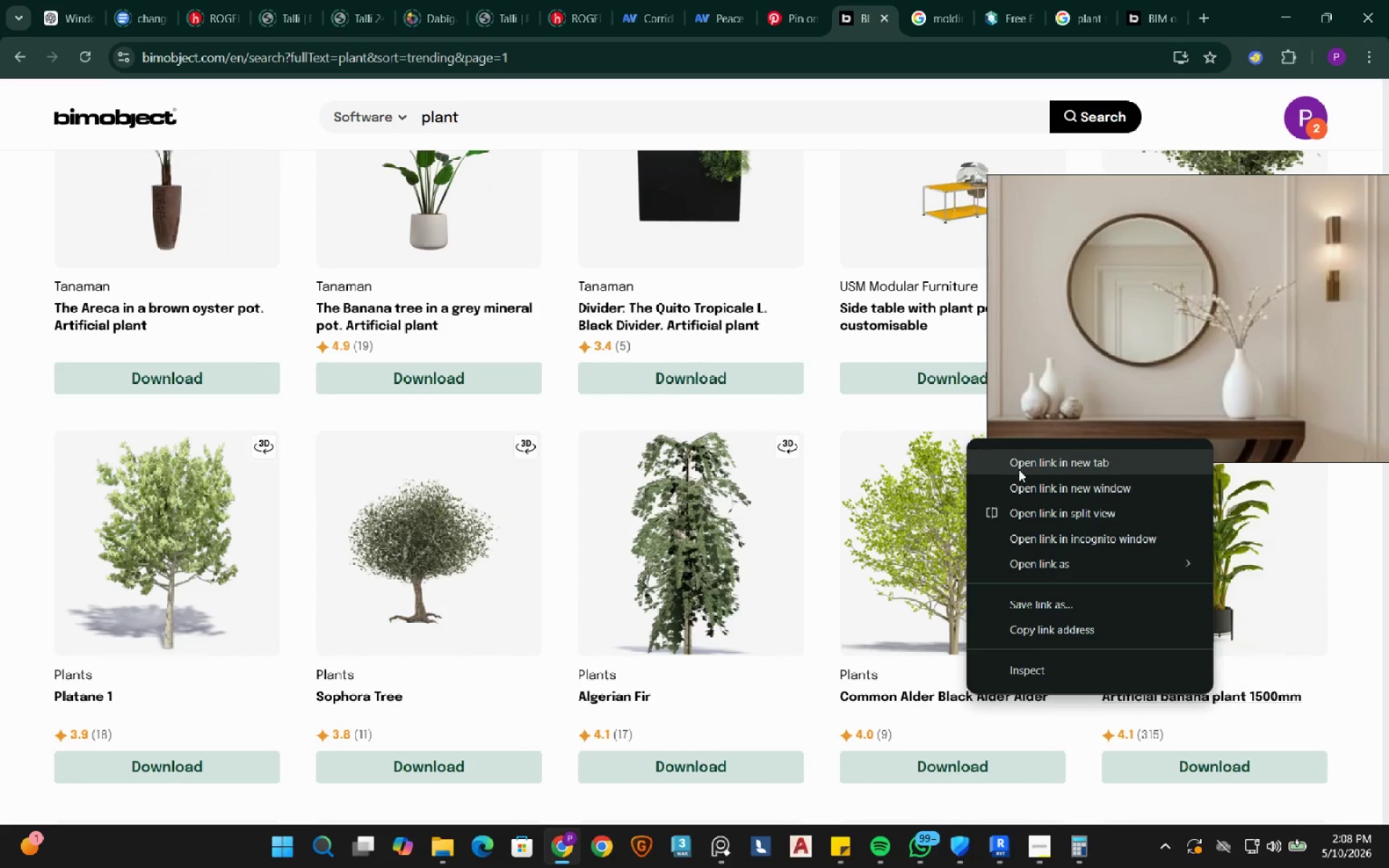 
left_click([1019, 469])
 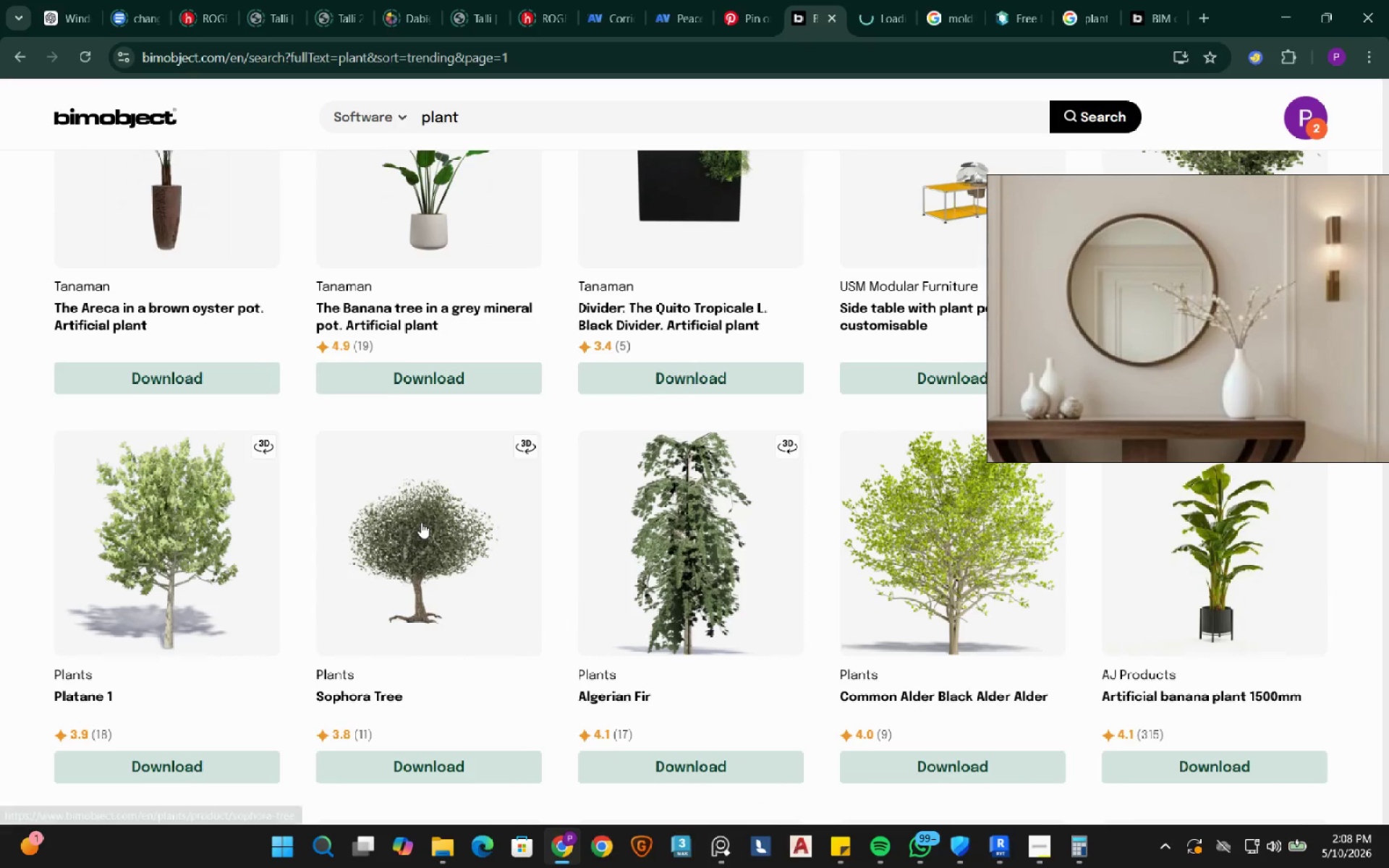 
scroll: coordinate [421, 522], scroll_direction: down, amount: 4.0
 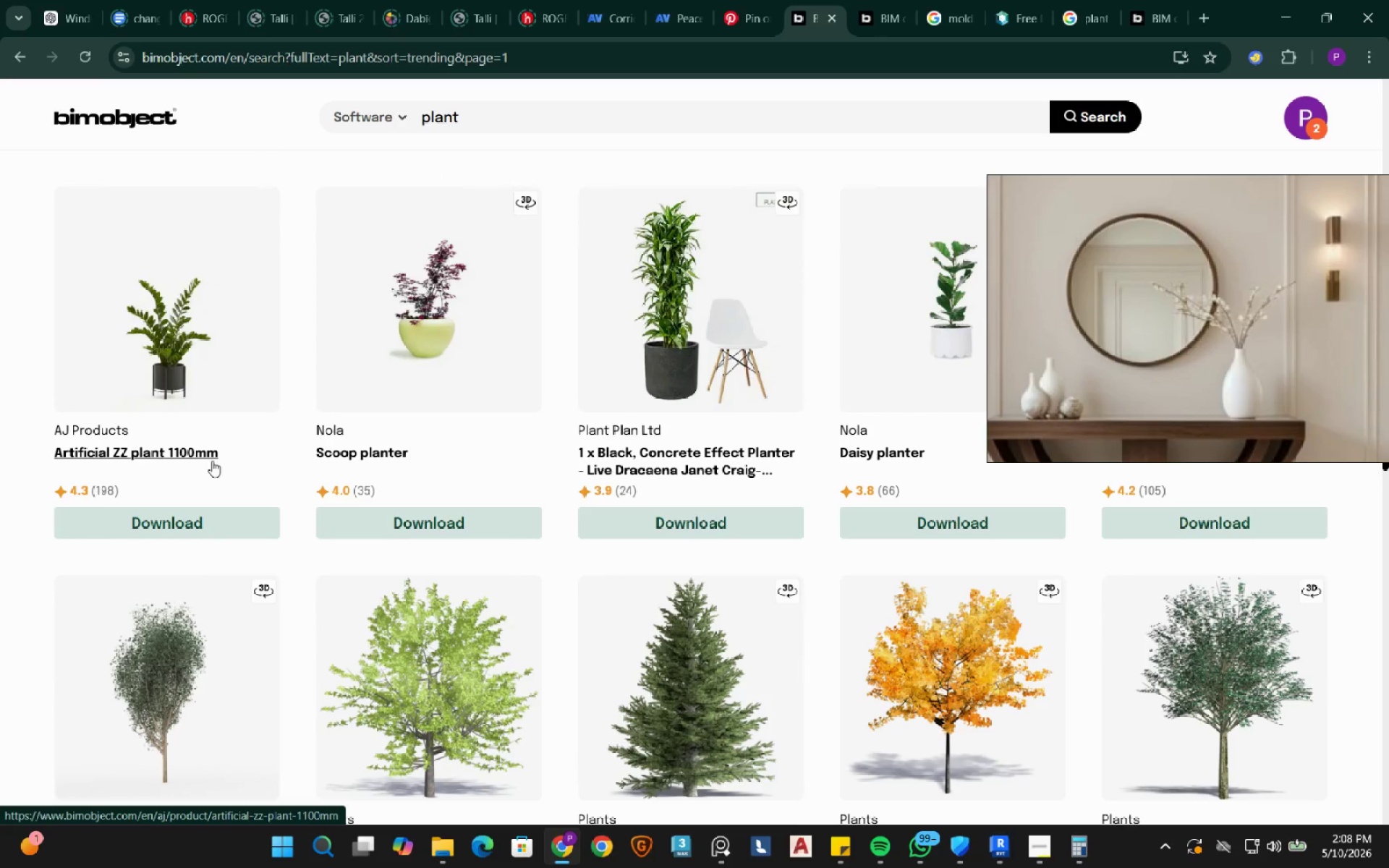 
right_click([208, 459])
 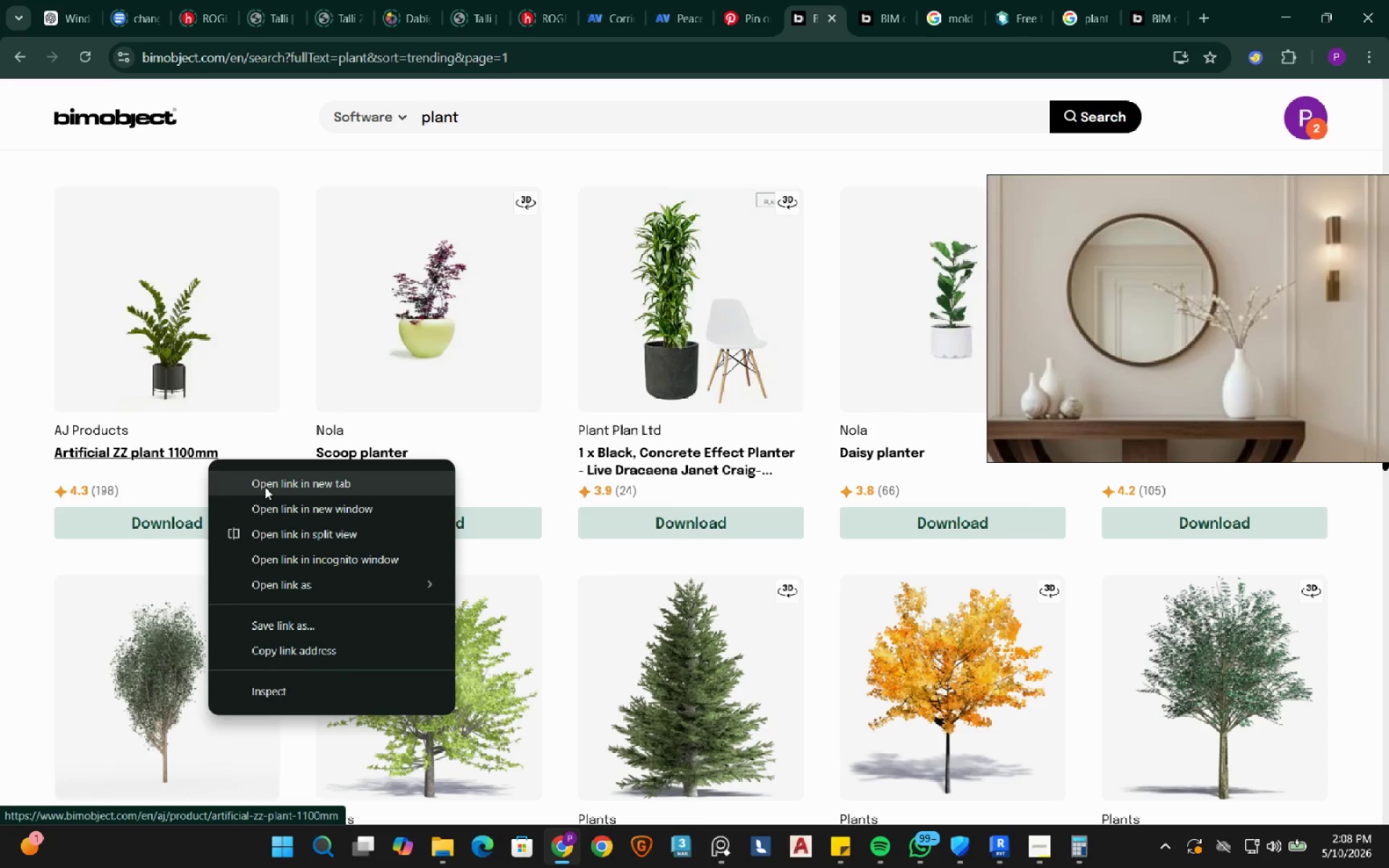 
left_click([265, 487])
 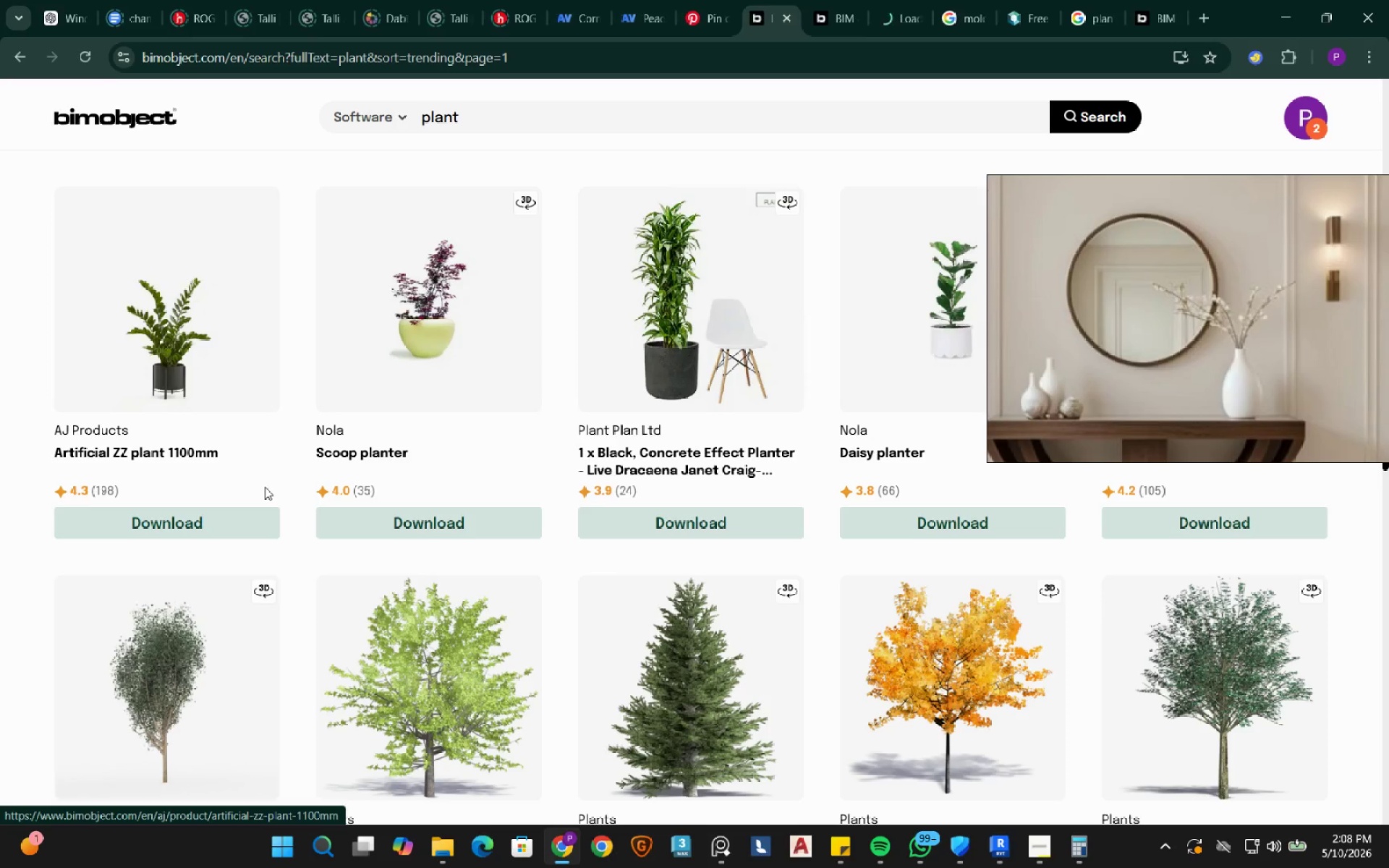 
scroll: coordinate [265, 491], scroll_direction: down, amount: 17.0
 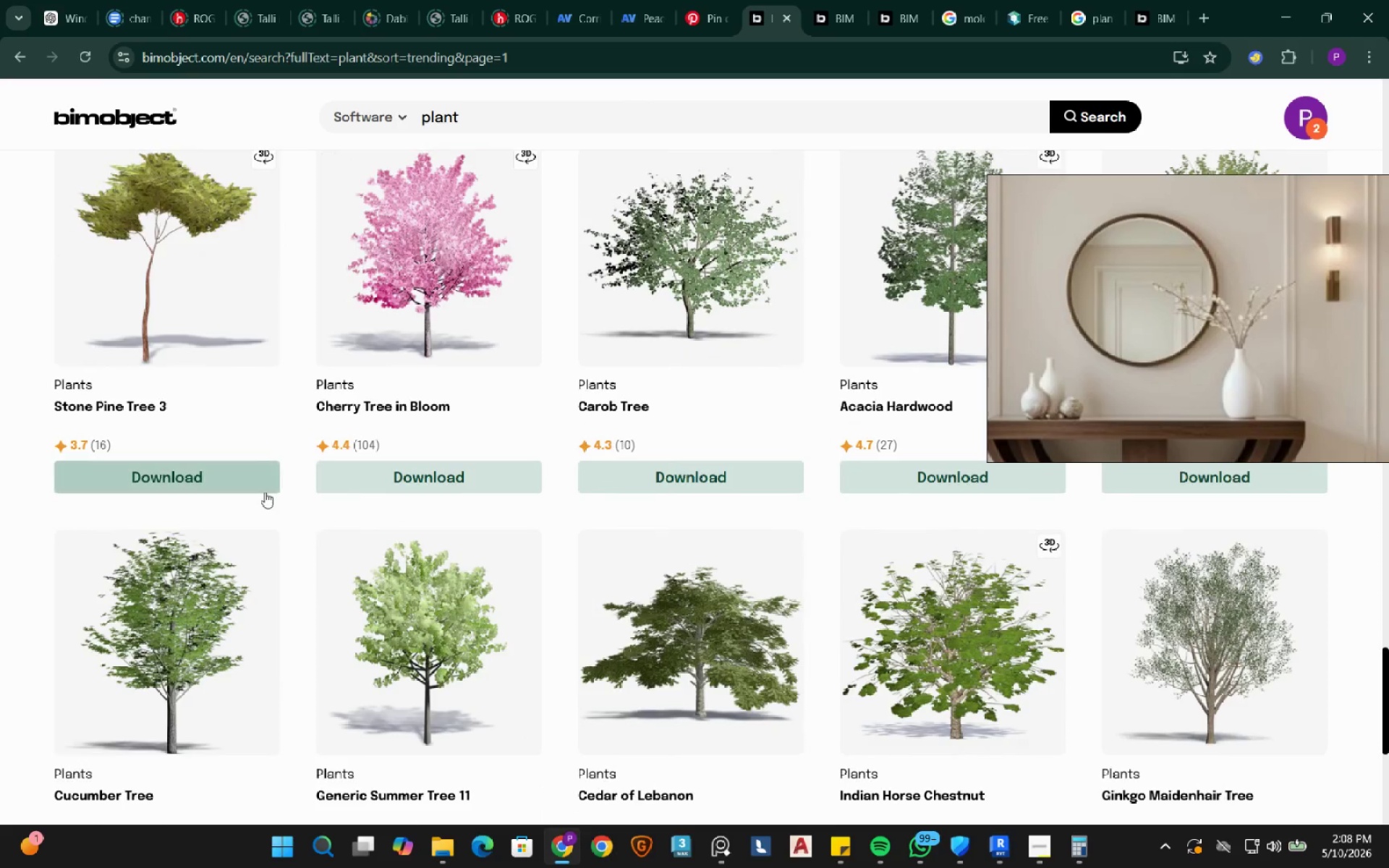 
scroll: coordinate [265, 492], scroll_direction: up, amount: 34.0
 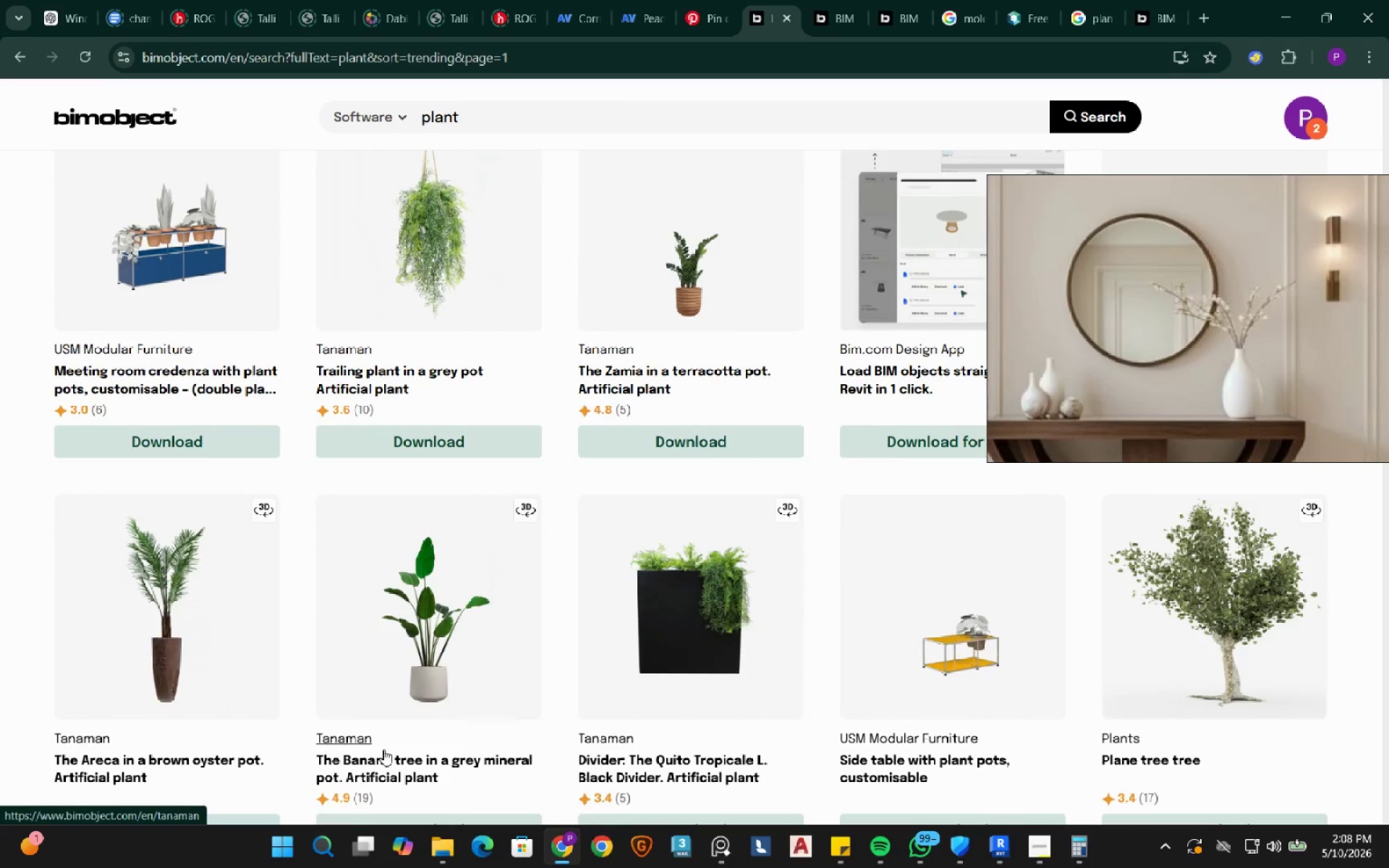 
right_click([381, 761])
 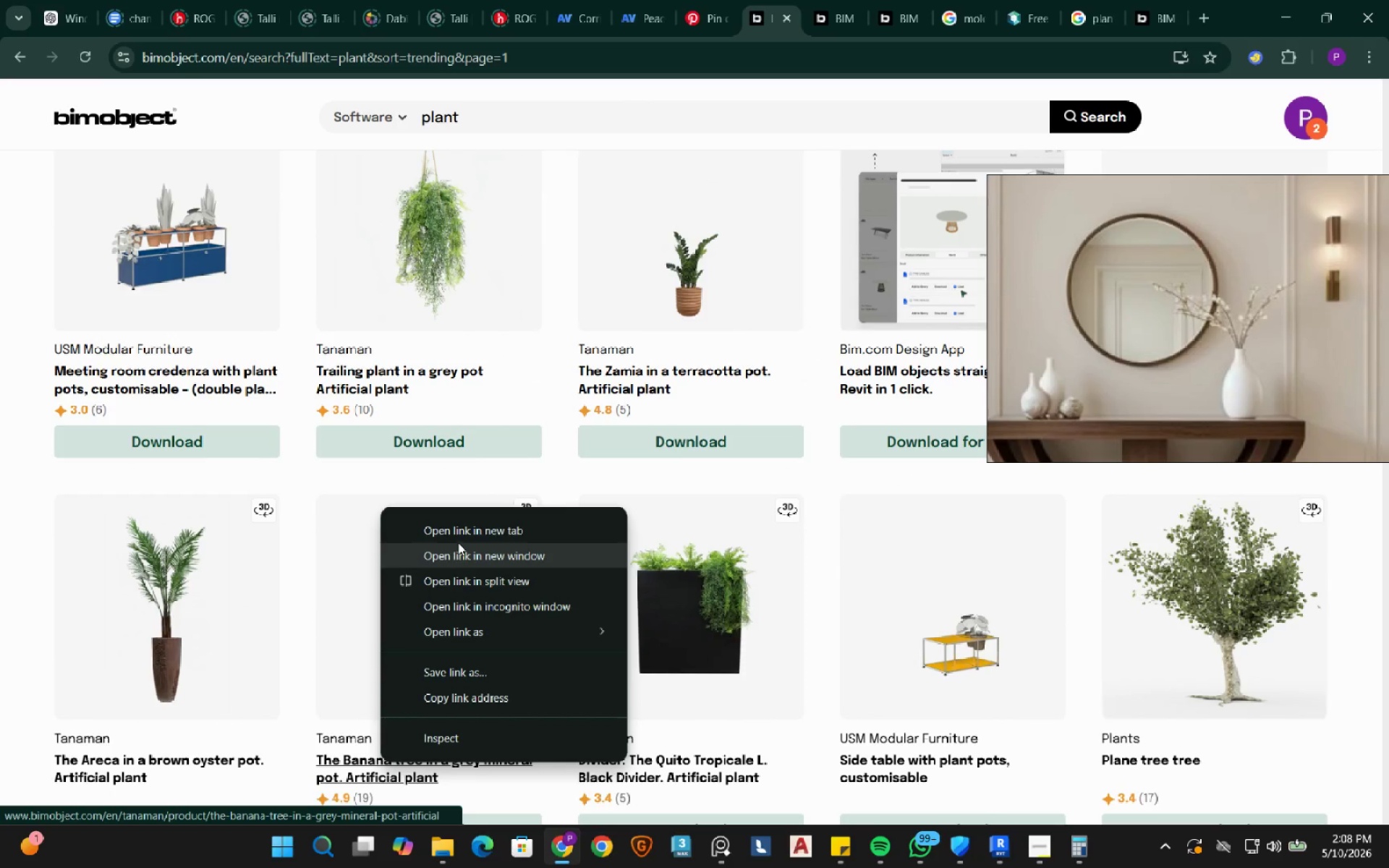 
left_click([462, 537])
 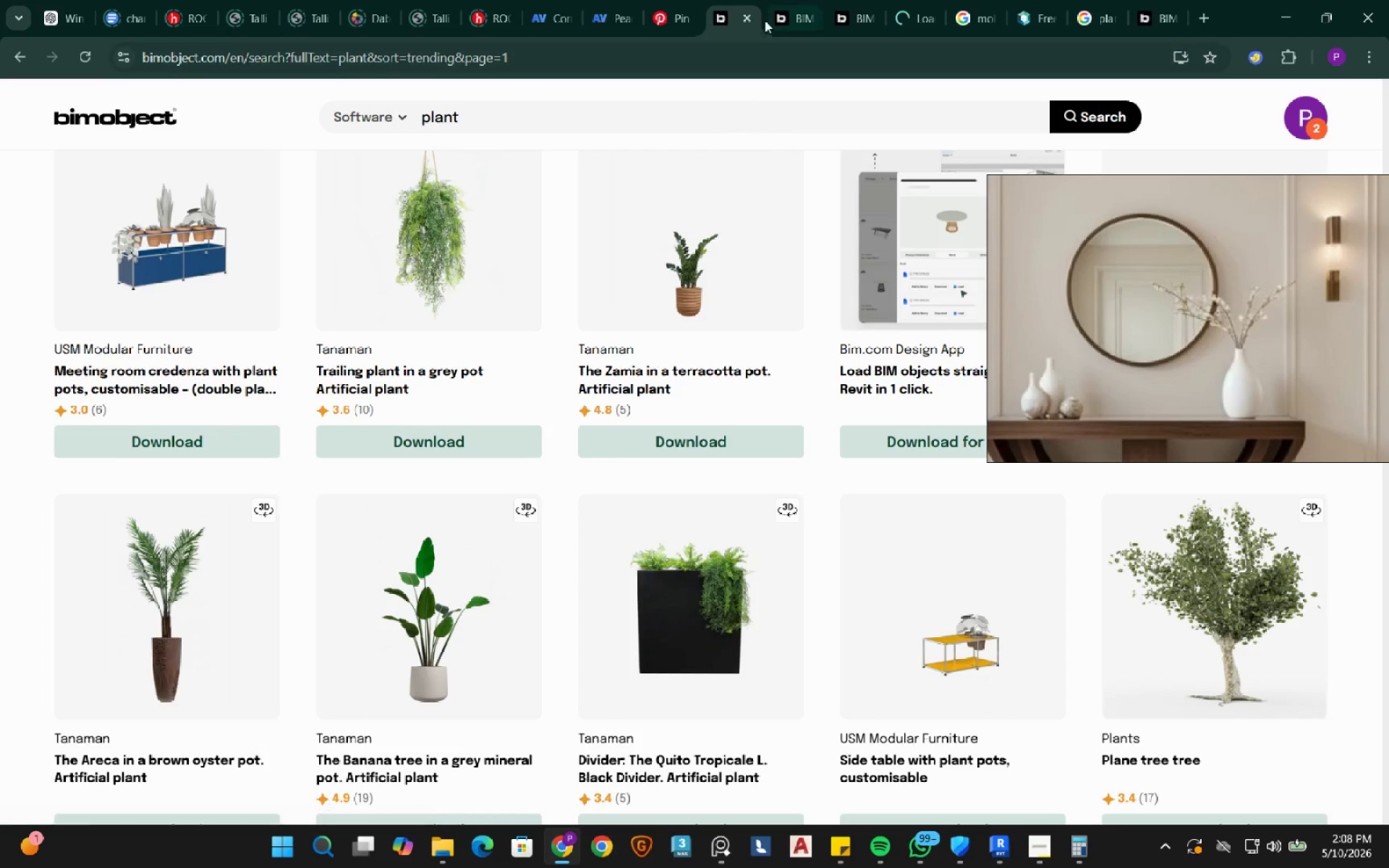 
left_click([776, 16])
 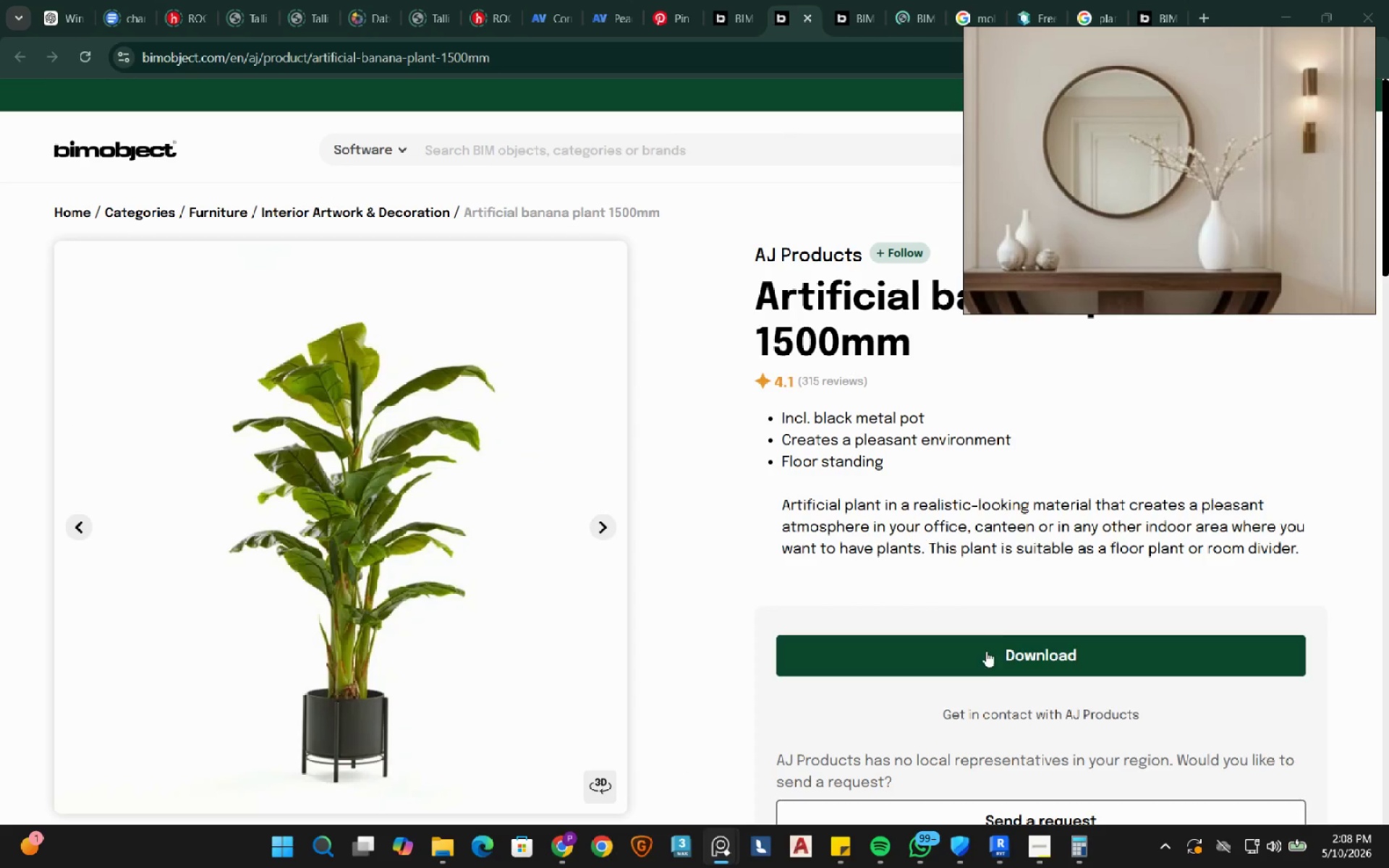 
left_click([986, 655])
 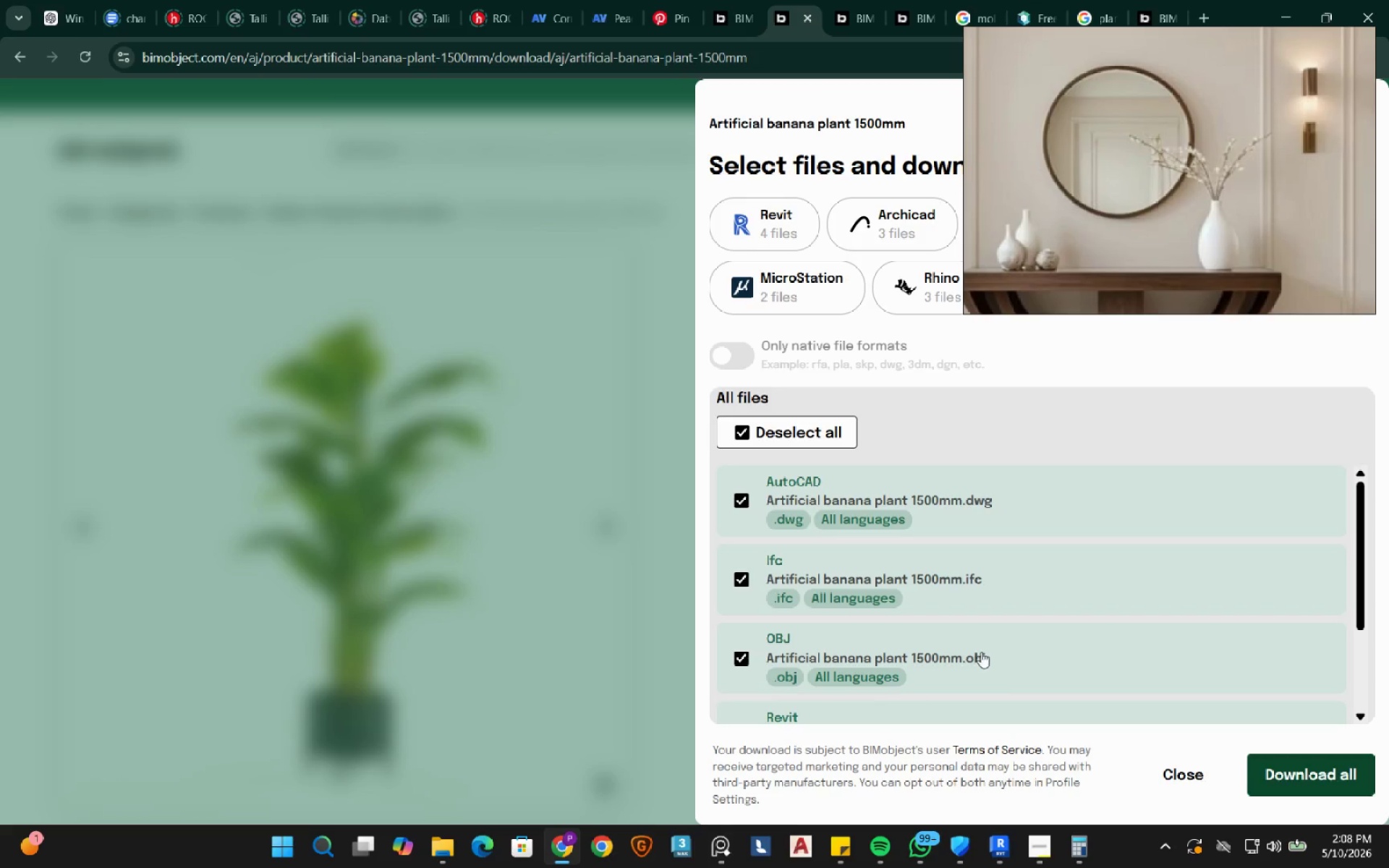 
left_click([770, 239])
 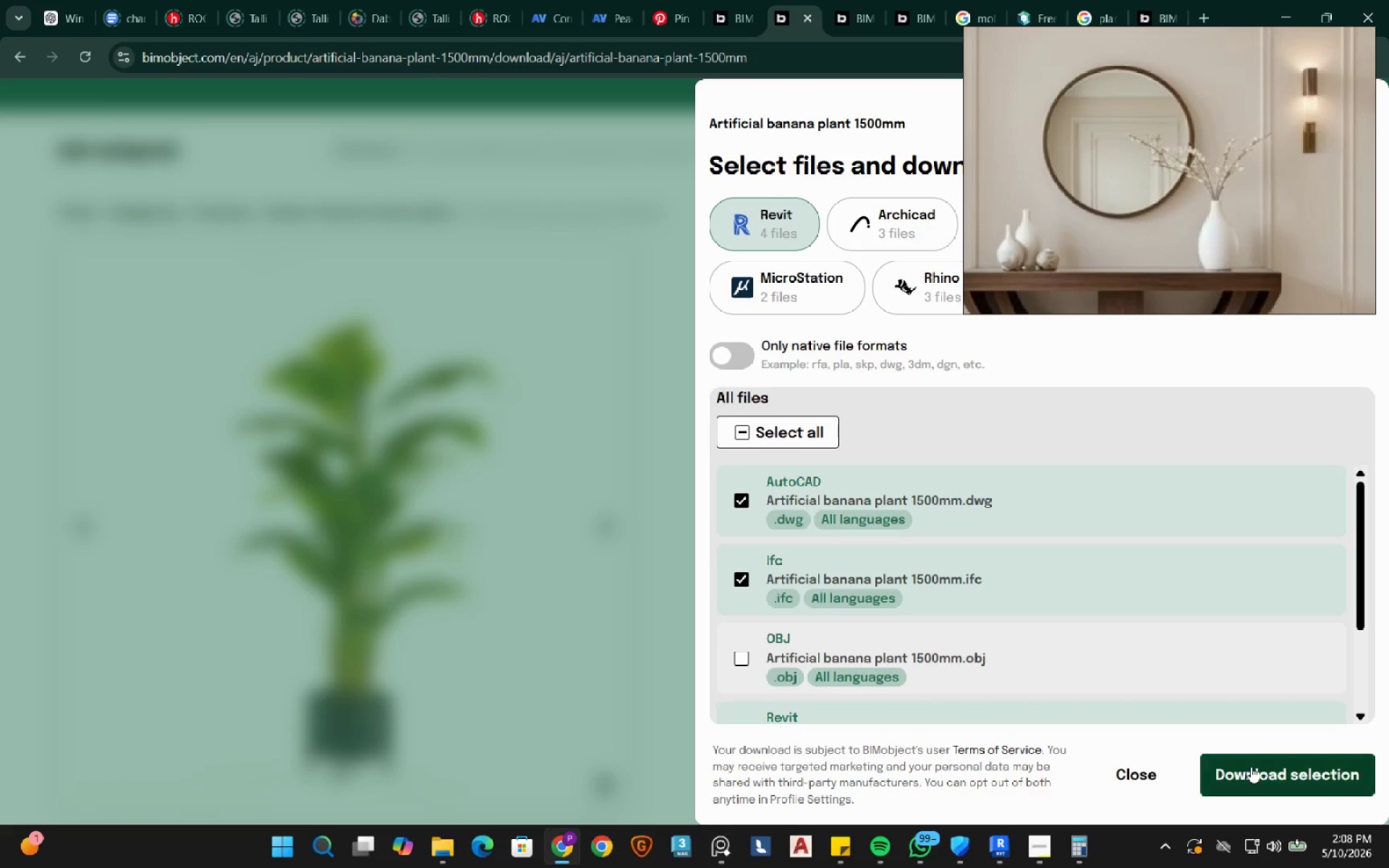 
left_click([1253, 770])
 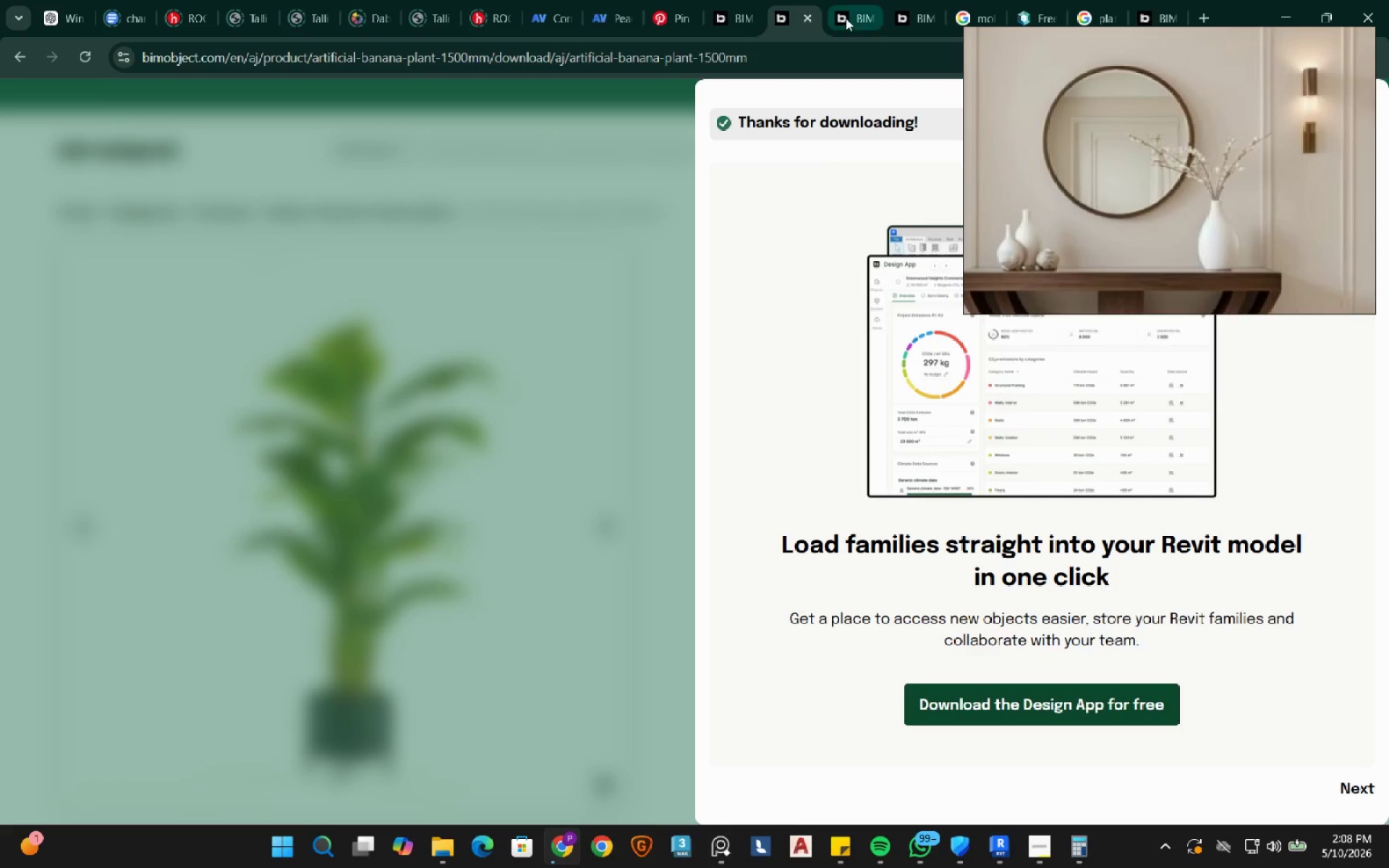 
left_click([844, 16])
 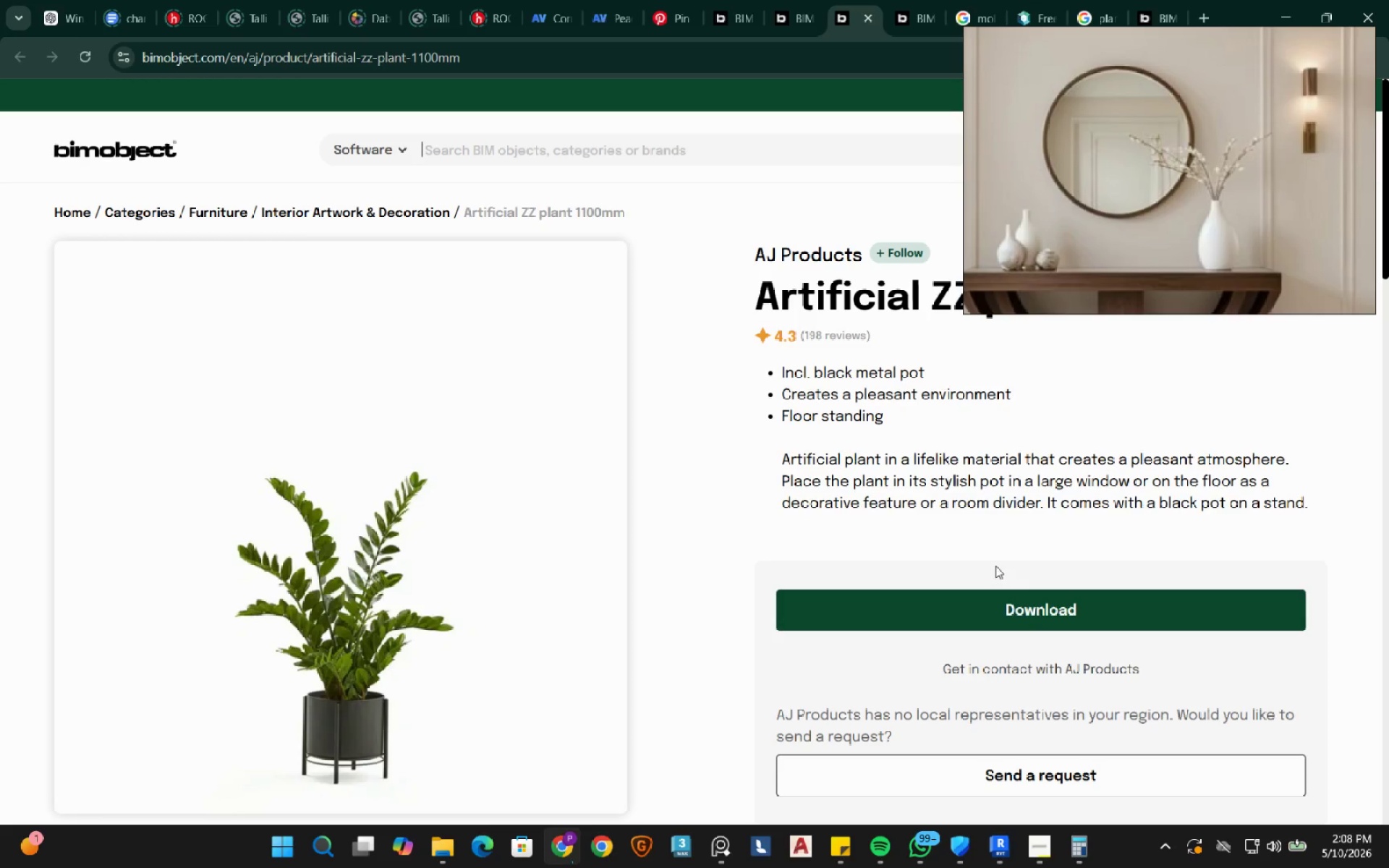 
left_click([985, 601])
 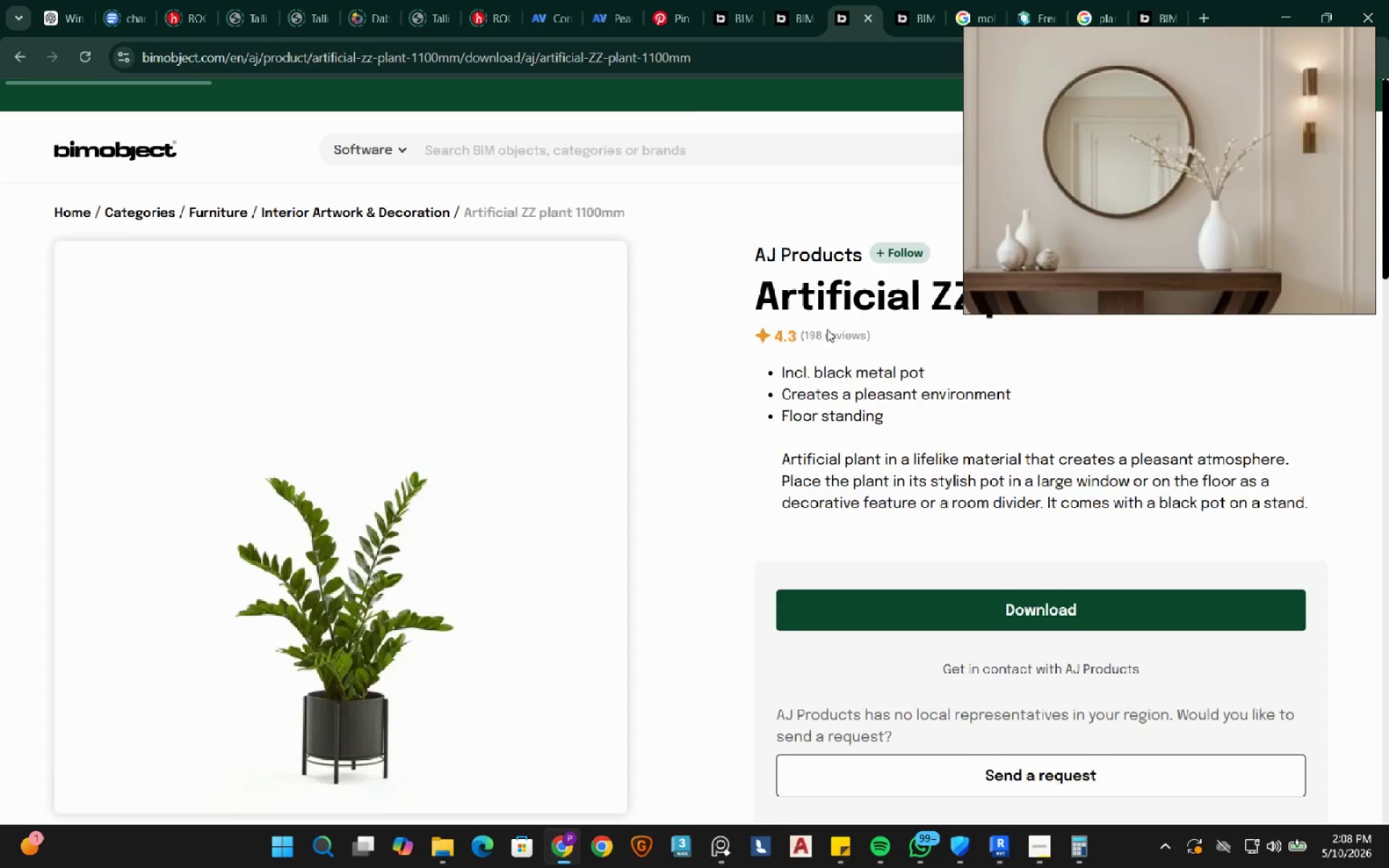 
left_click([771, 206])
 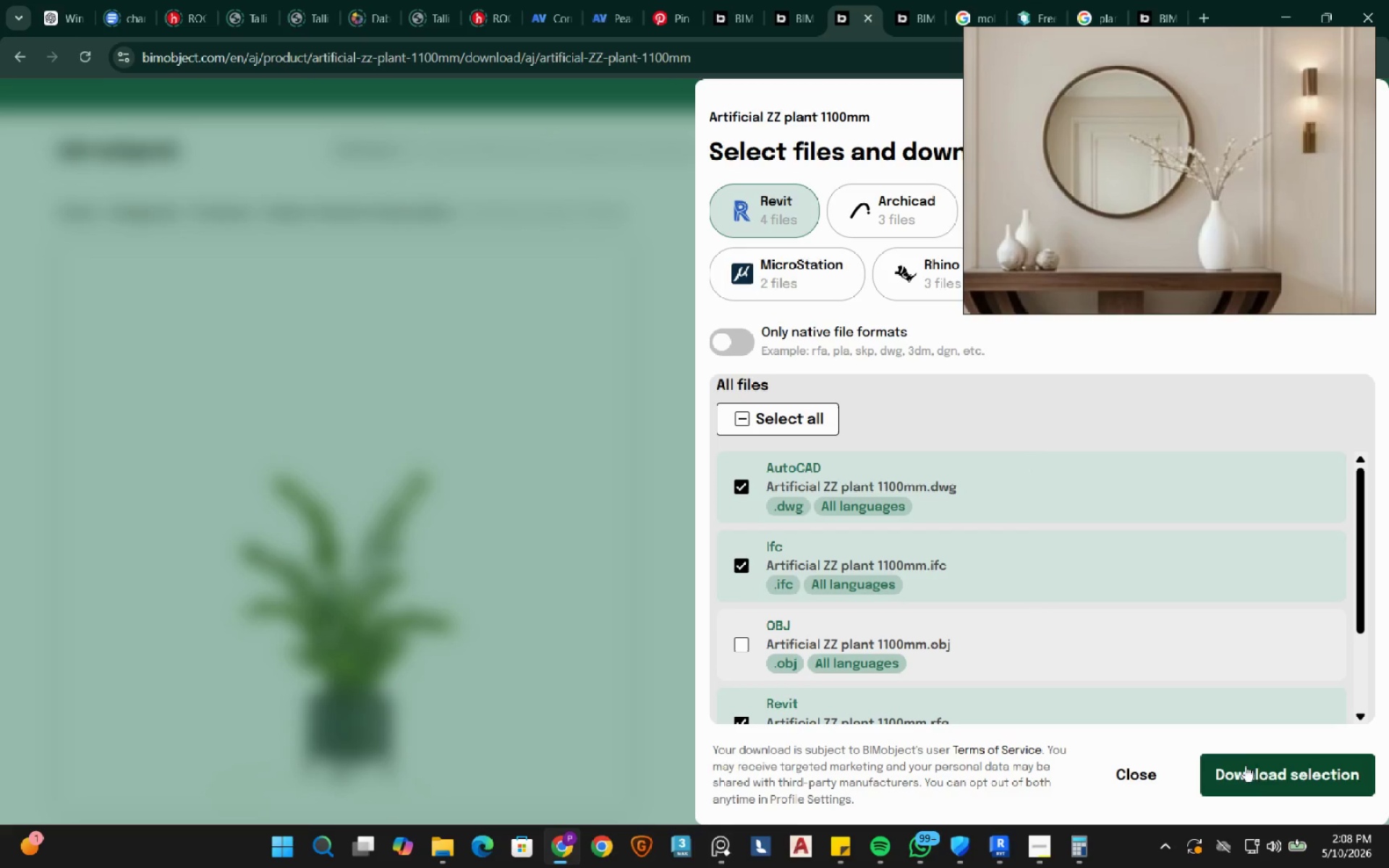 
left_click([1261, 770])
 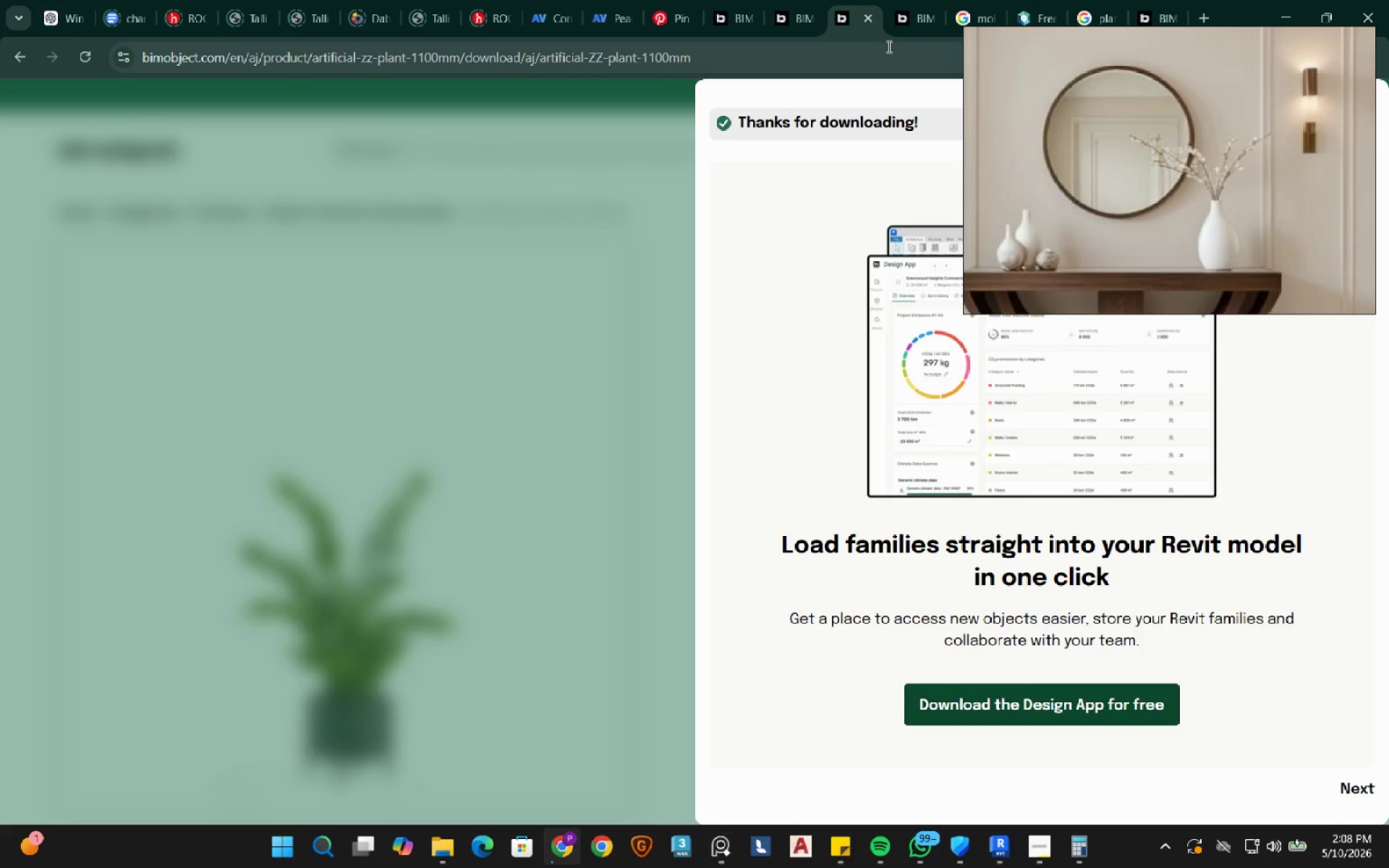 
left_click([908, 16])
 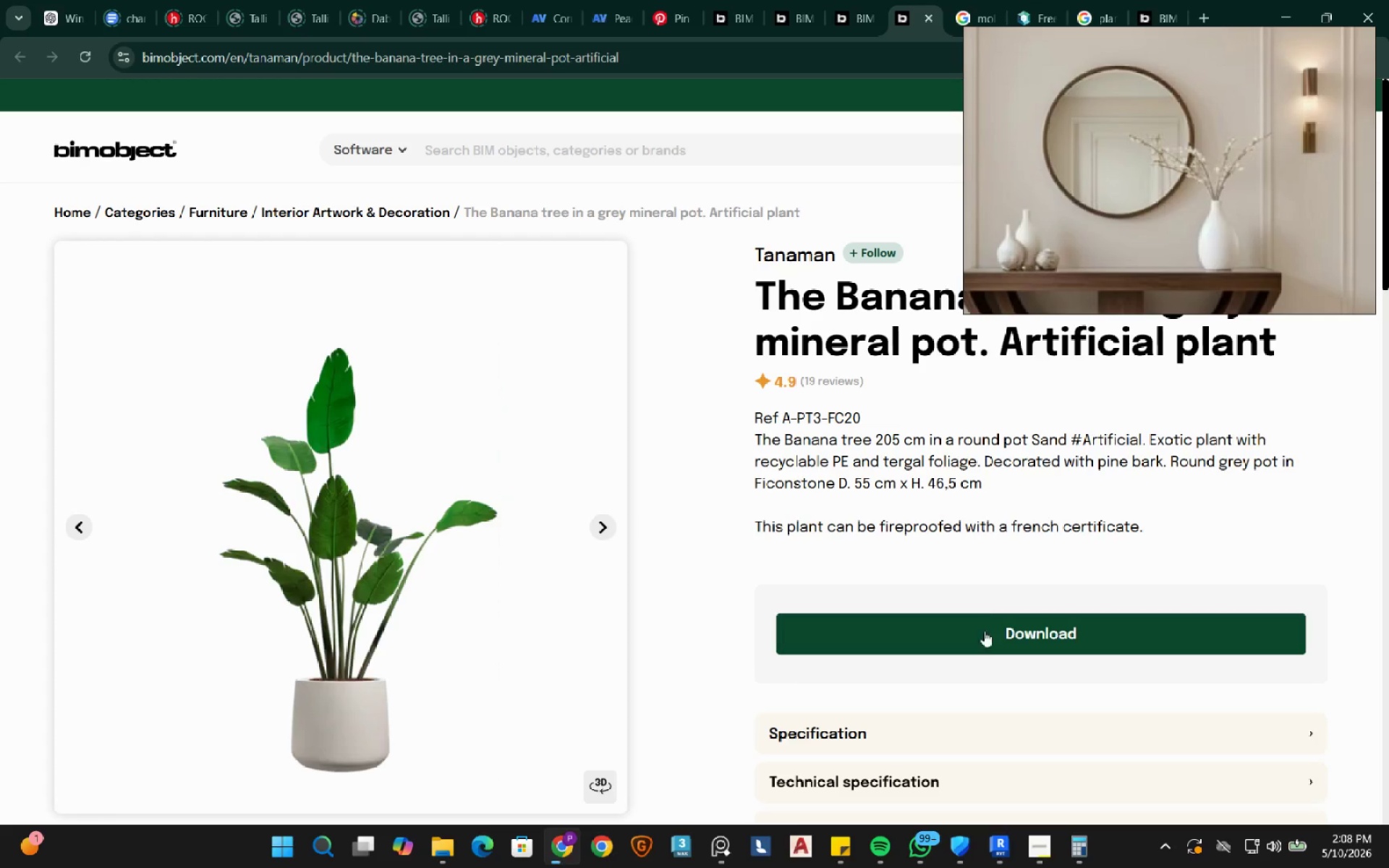 
left_click([993, 639])
 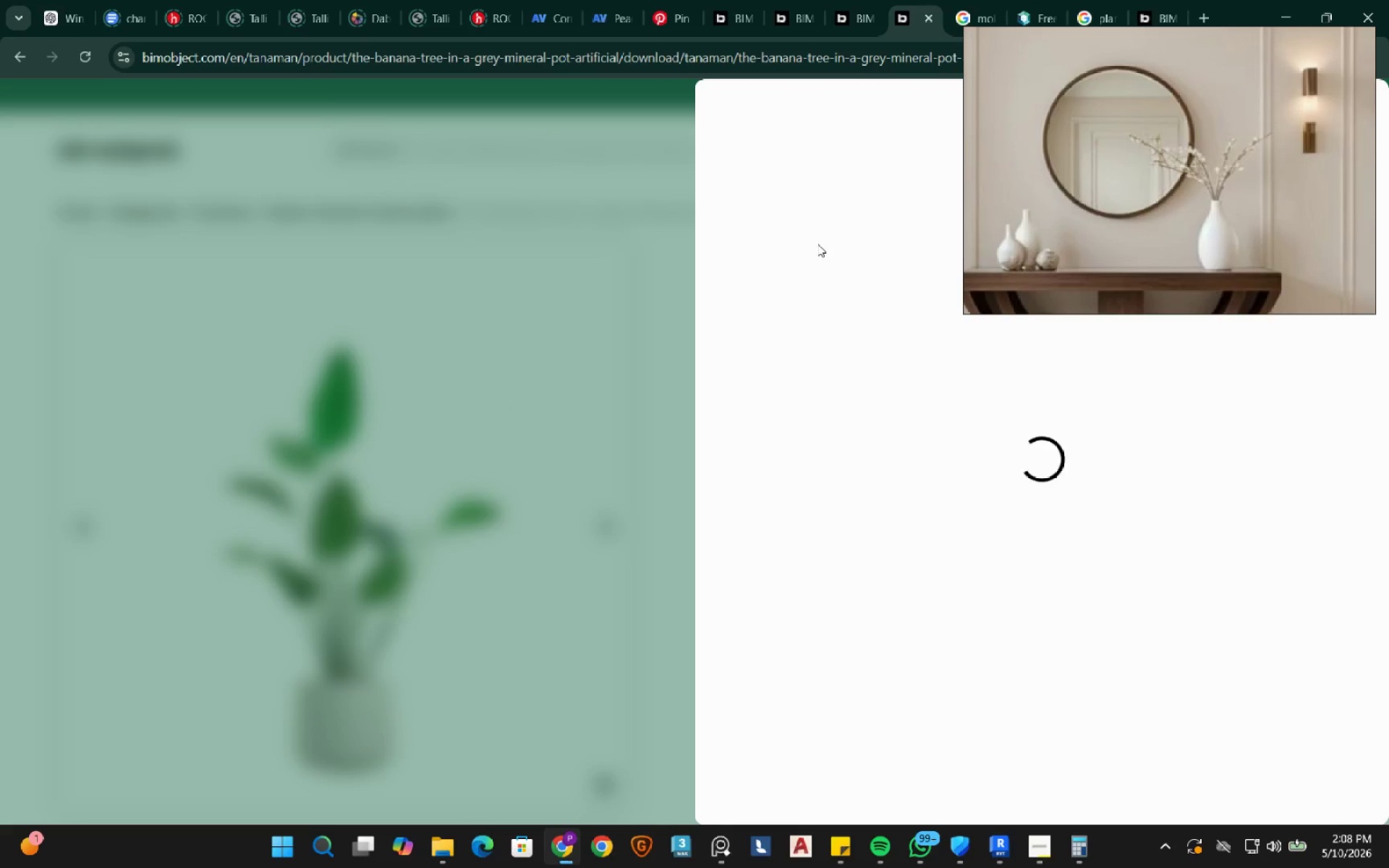 
left_click([787, 218])
 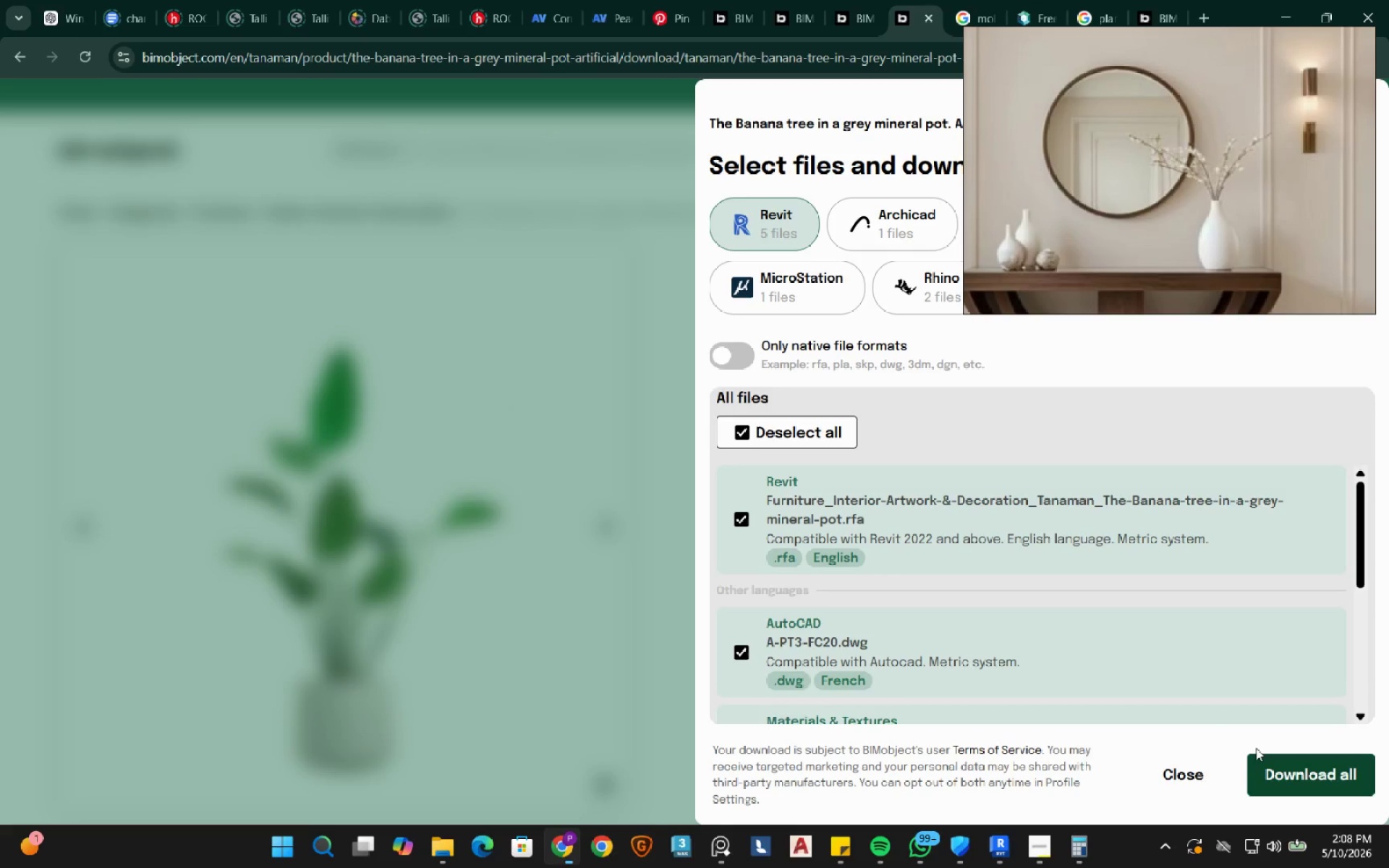 
left_click([1284, 773])
 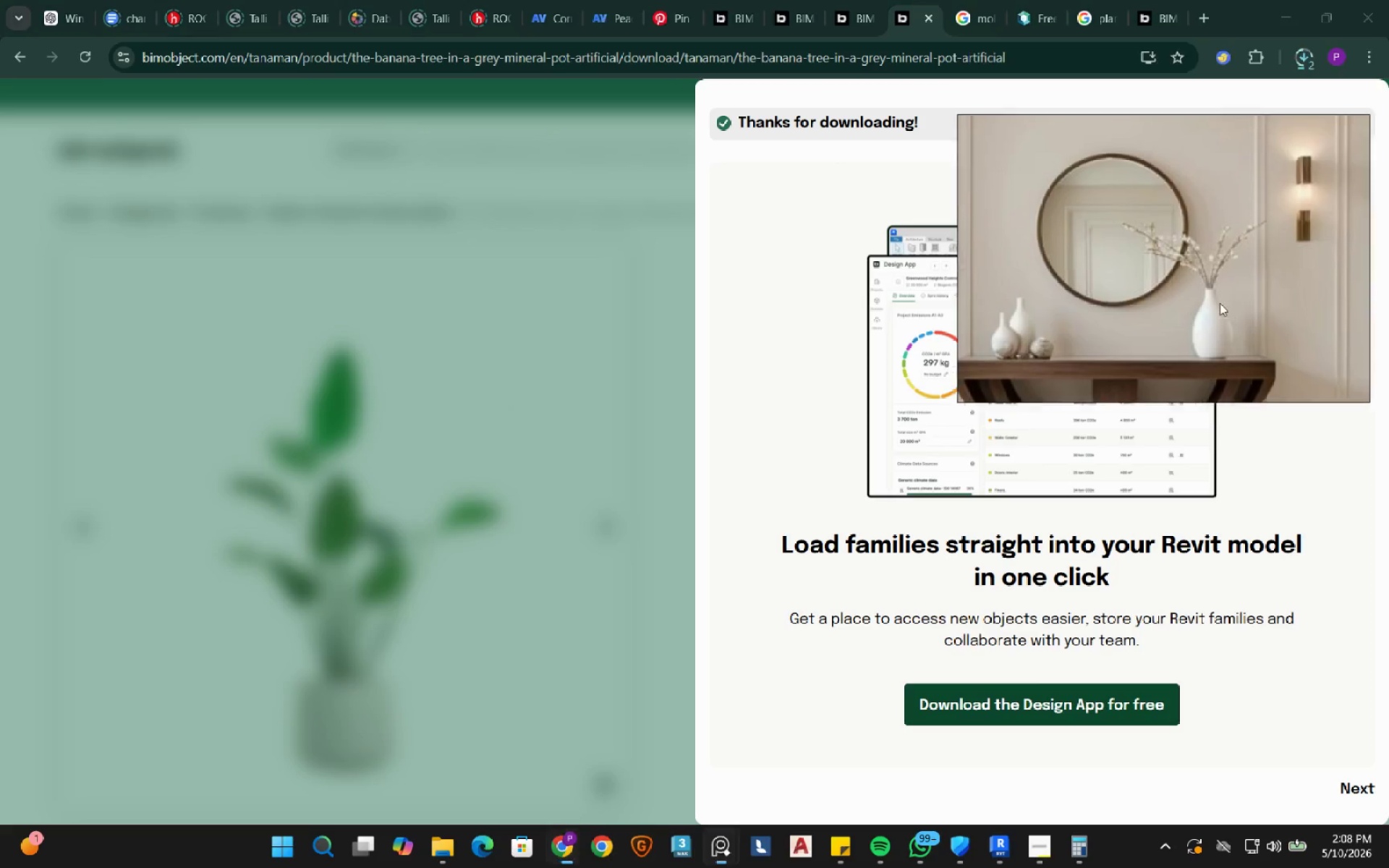 
left_click([1280, 22])
 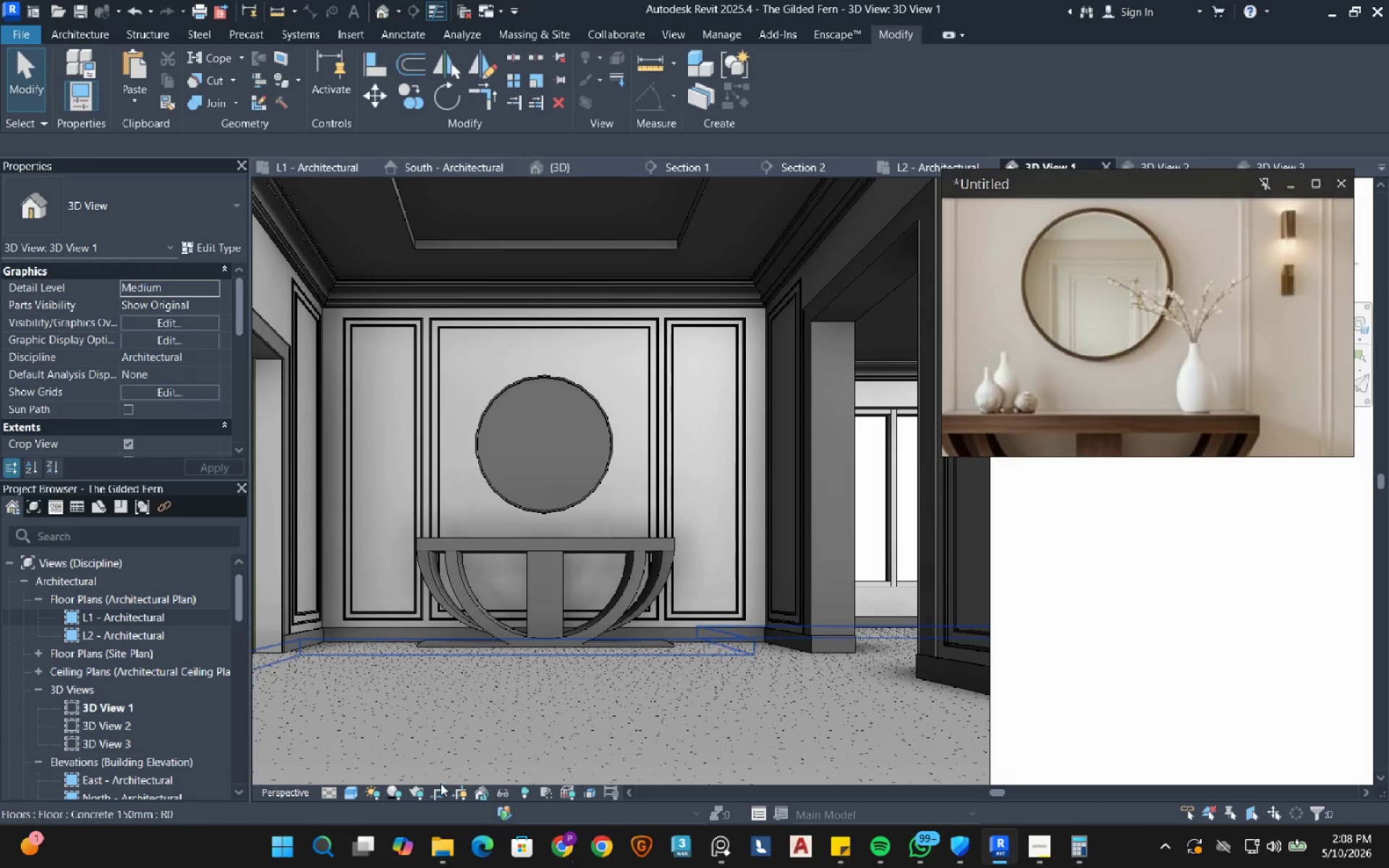 
left_click([443, 850])
 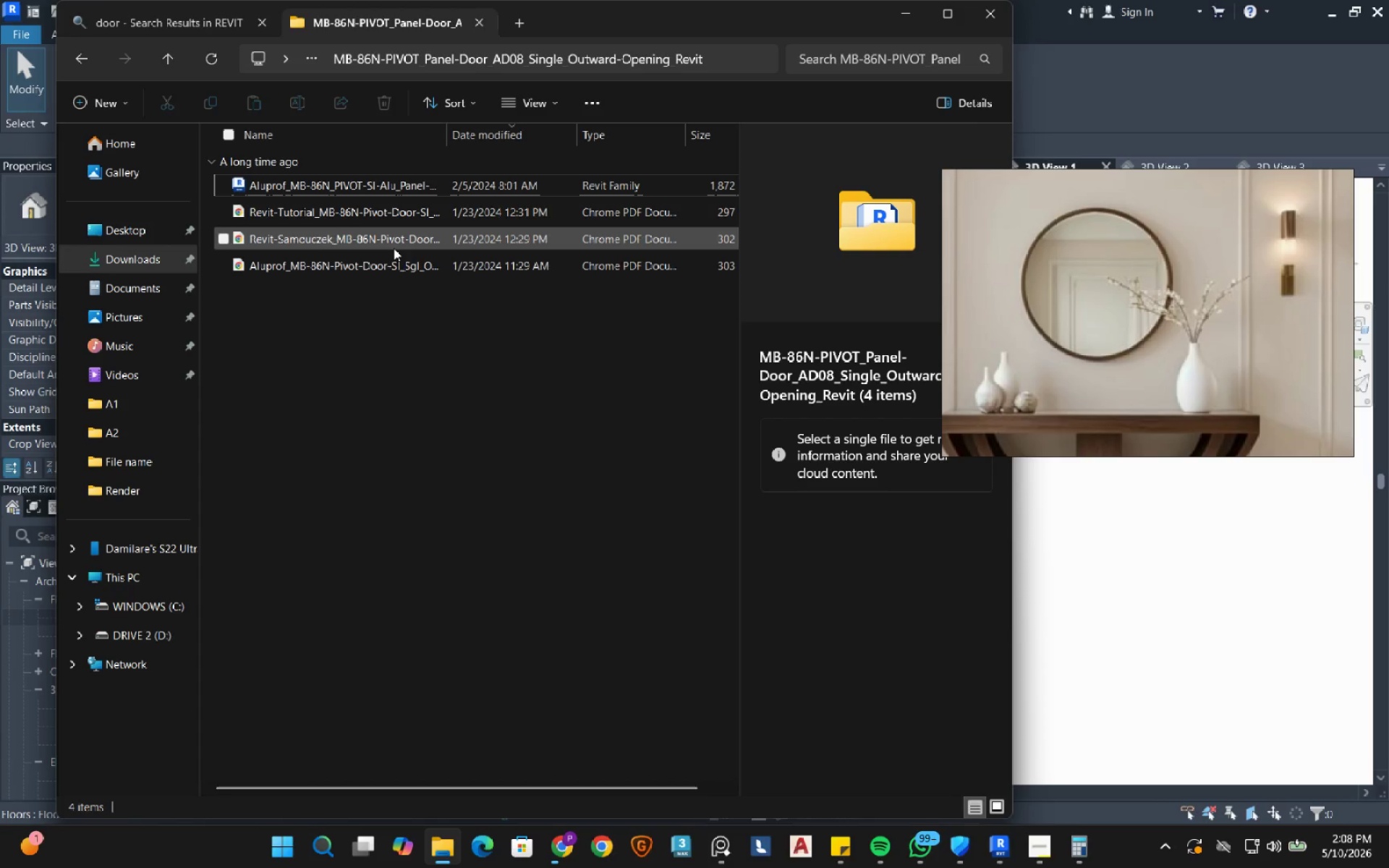 
 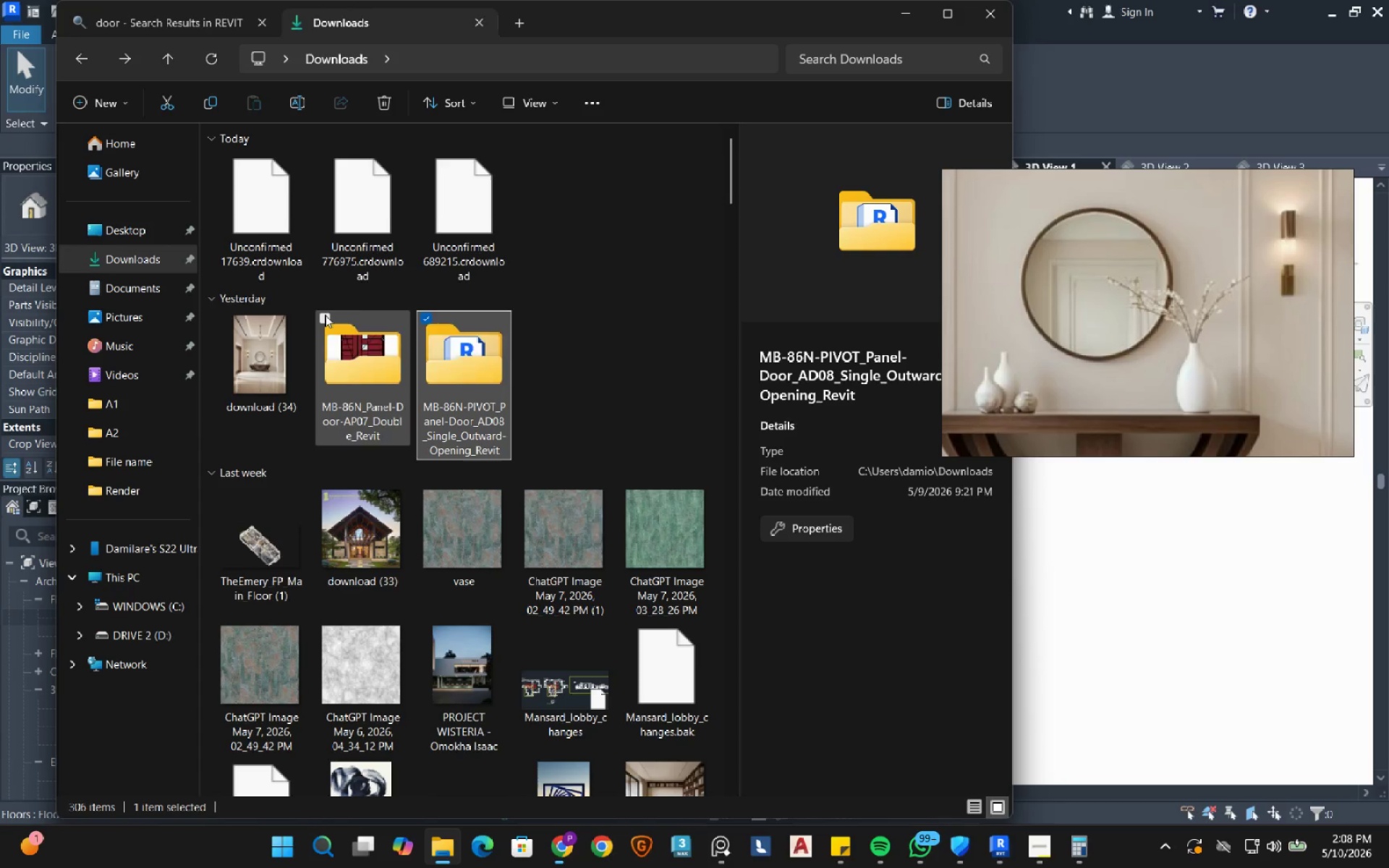 
left_click([522, 17])
 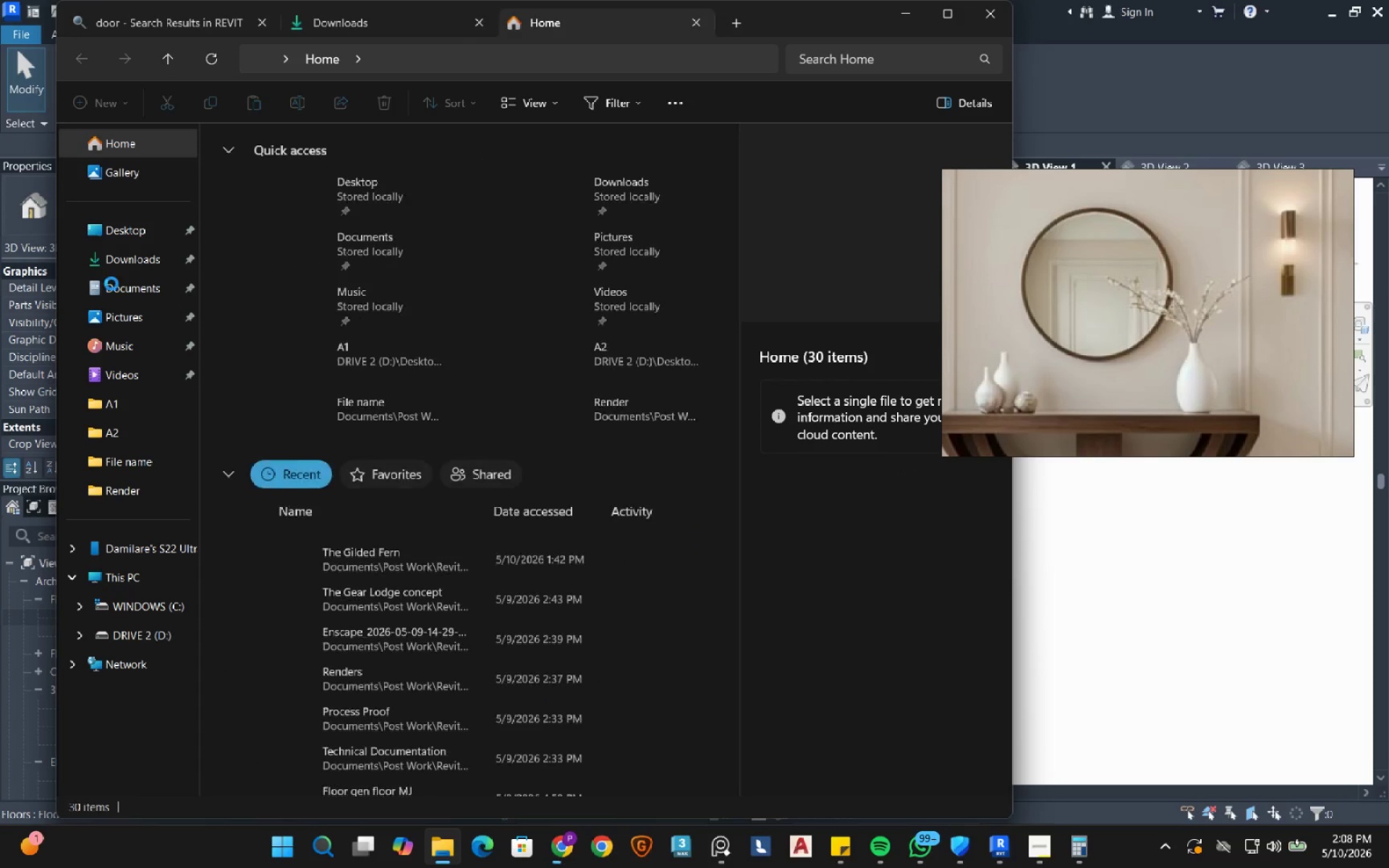 
left_click([130, 238])
 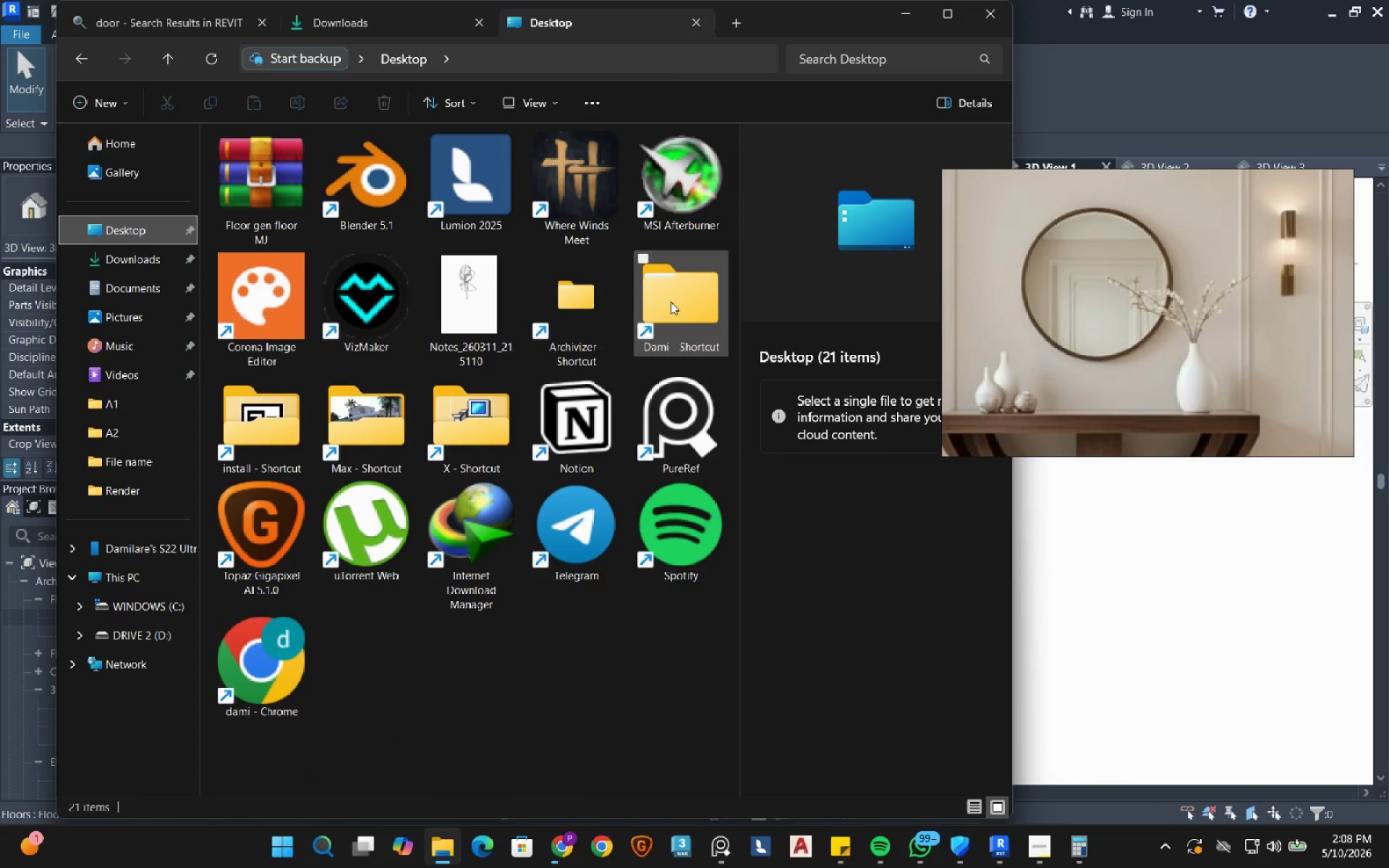 
double_click([671, 302])
 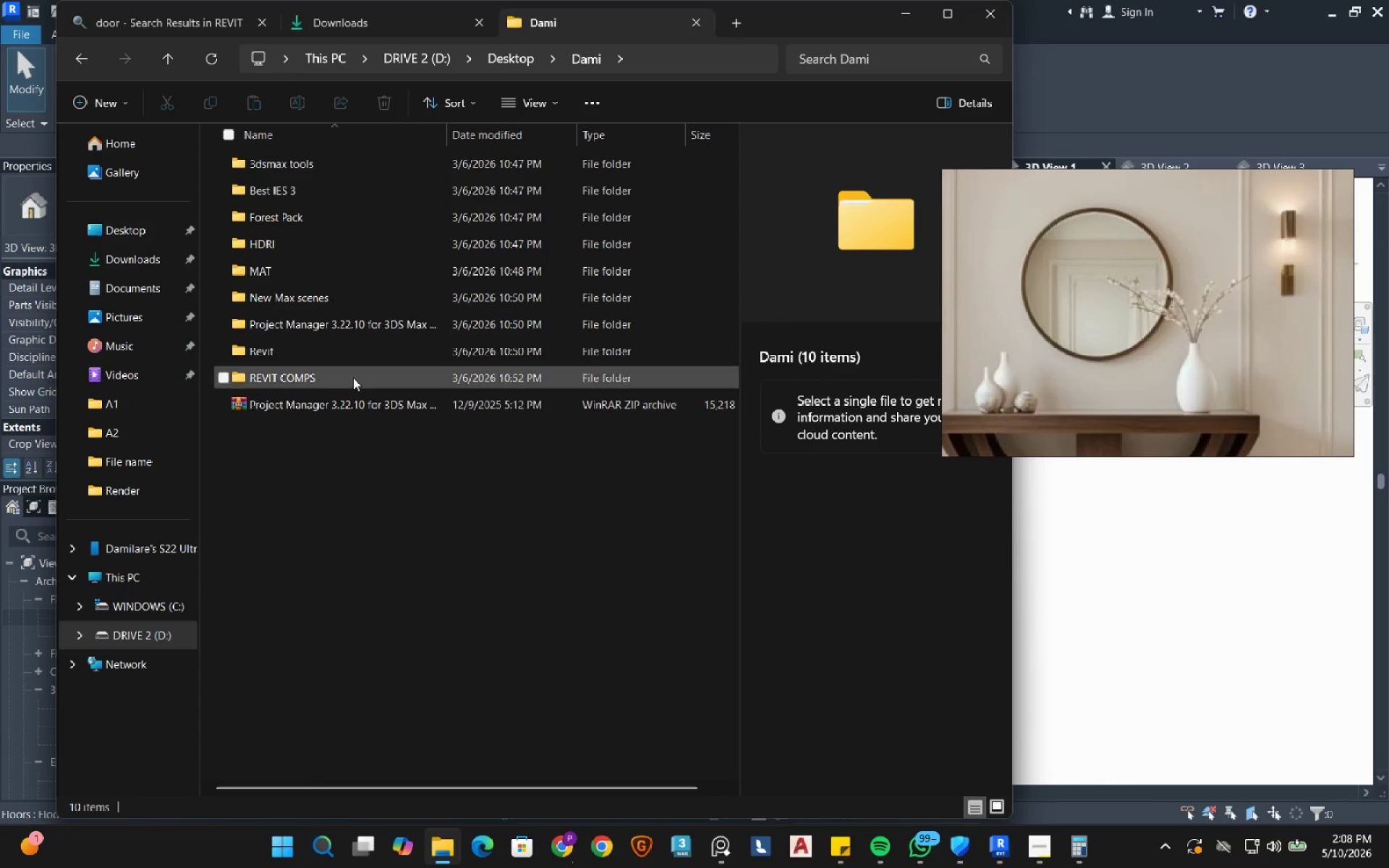 
double_click([353, 377])
 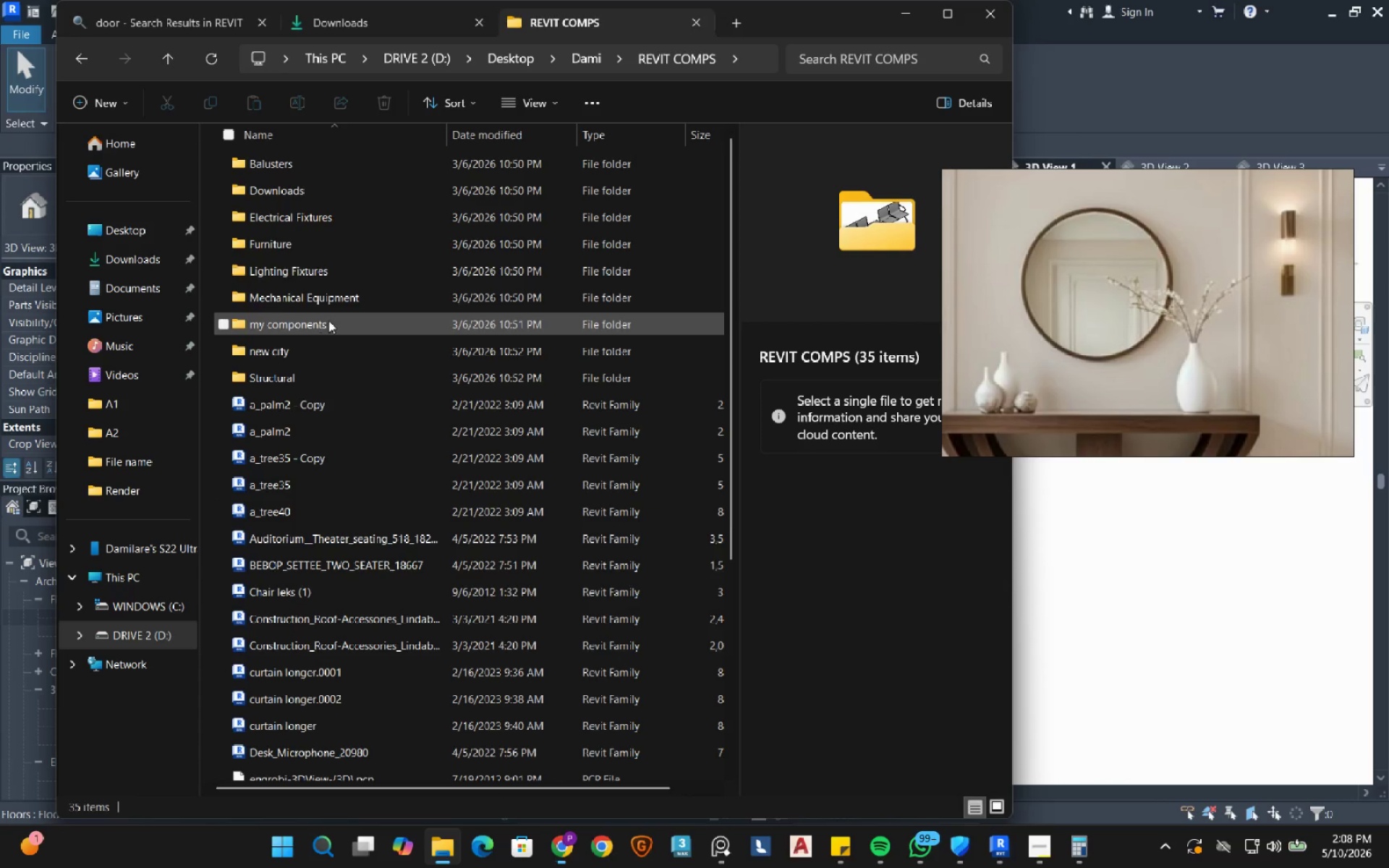 
double_click([331, 197])
 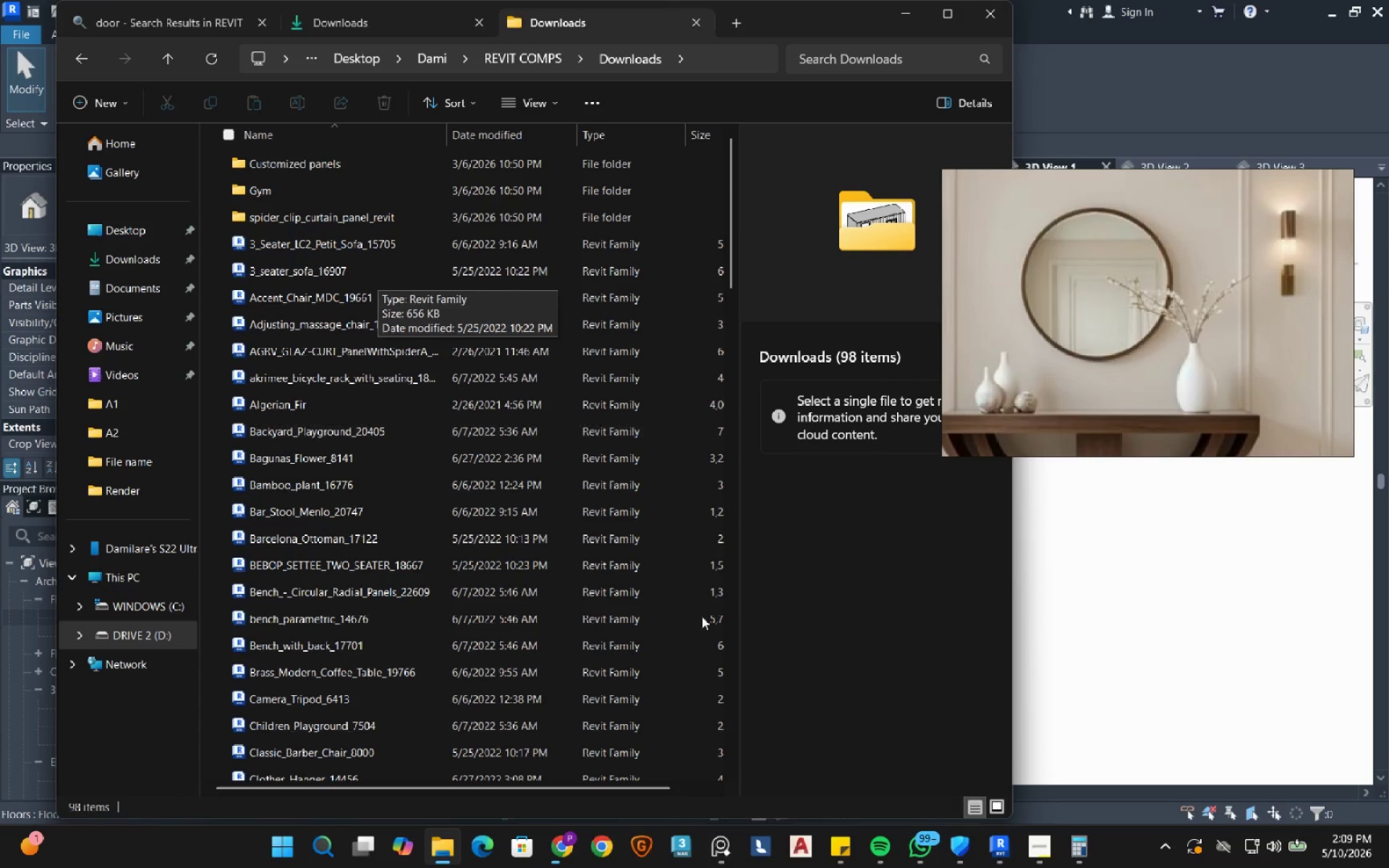 
left_click([998, 804])
 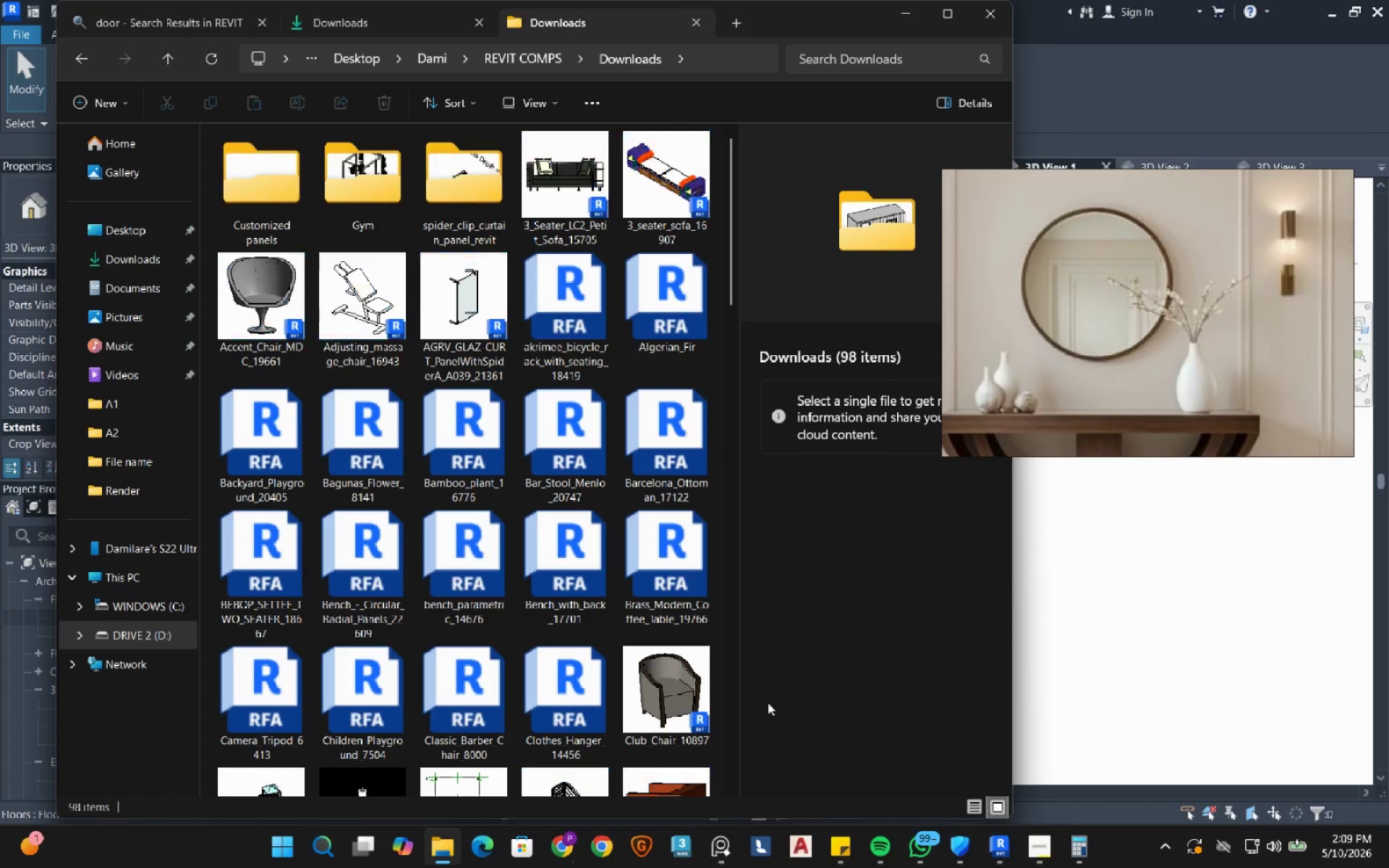 
mouse_move([485, 495])
 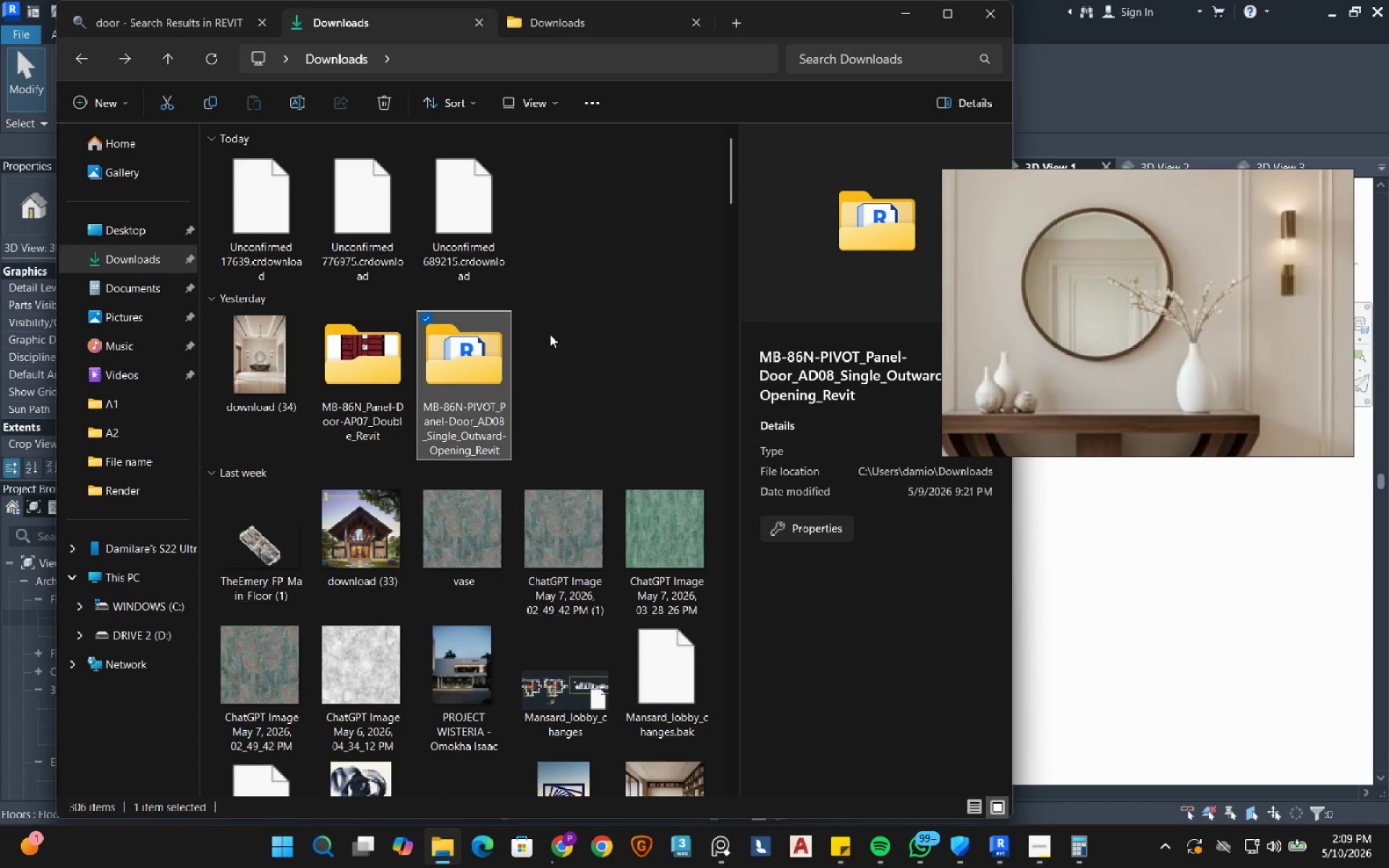 
left_click([556, 853])
 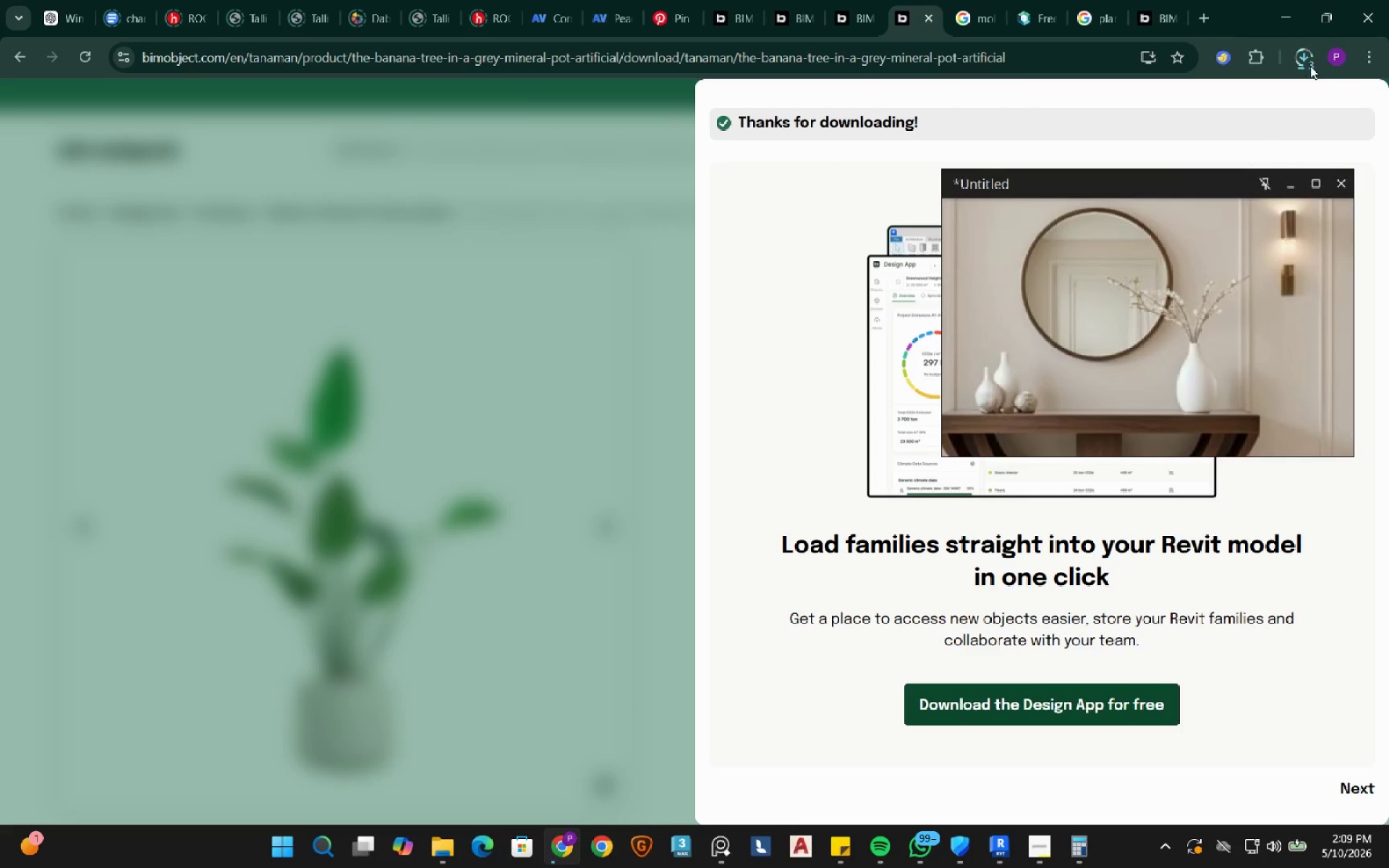 
left_click([1311, 57])
 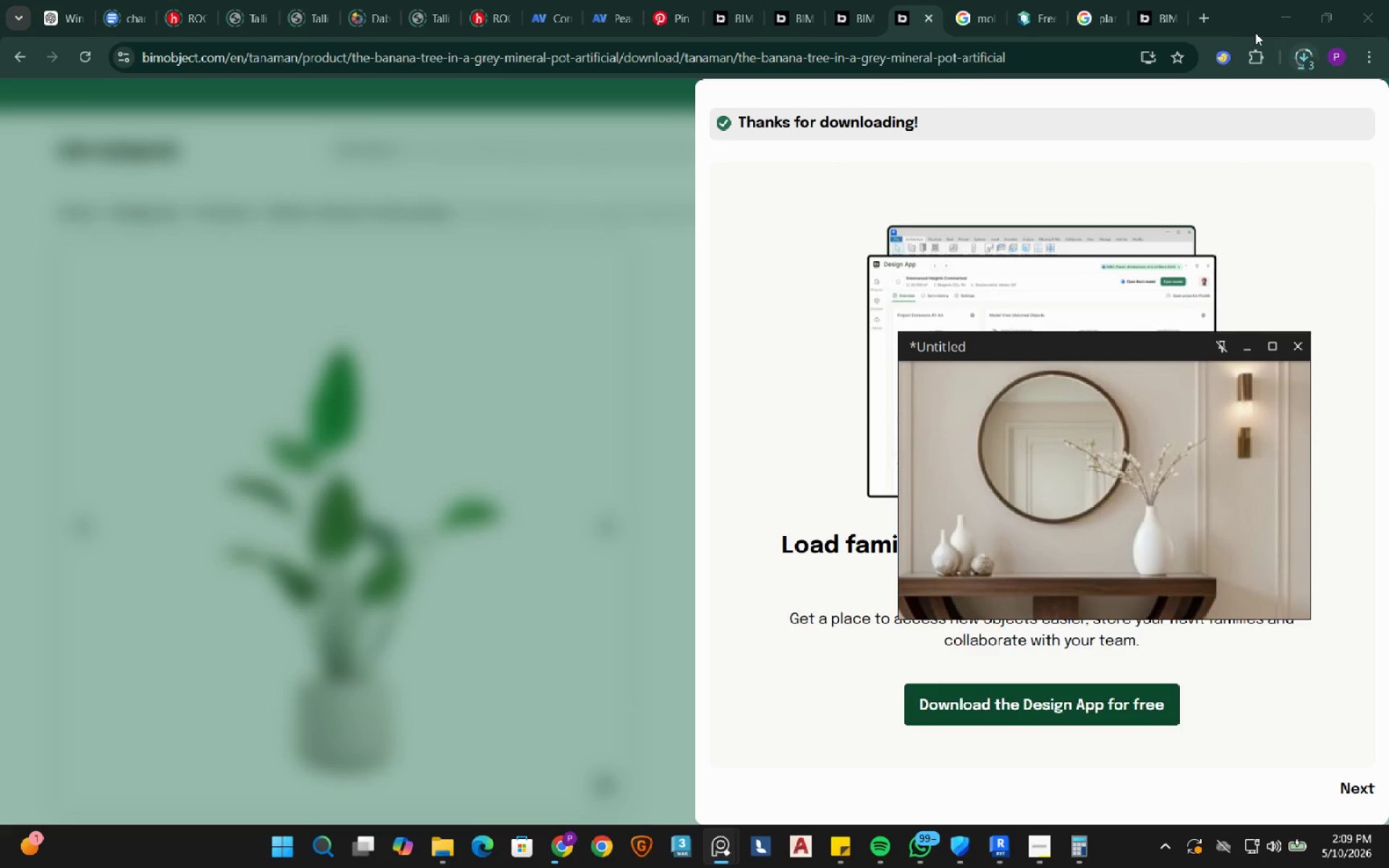 
left_click([1310, 56])
 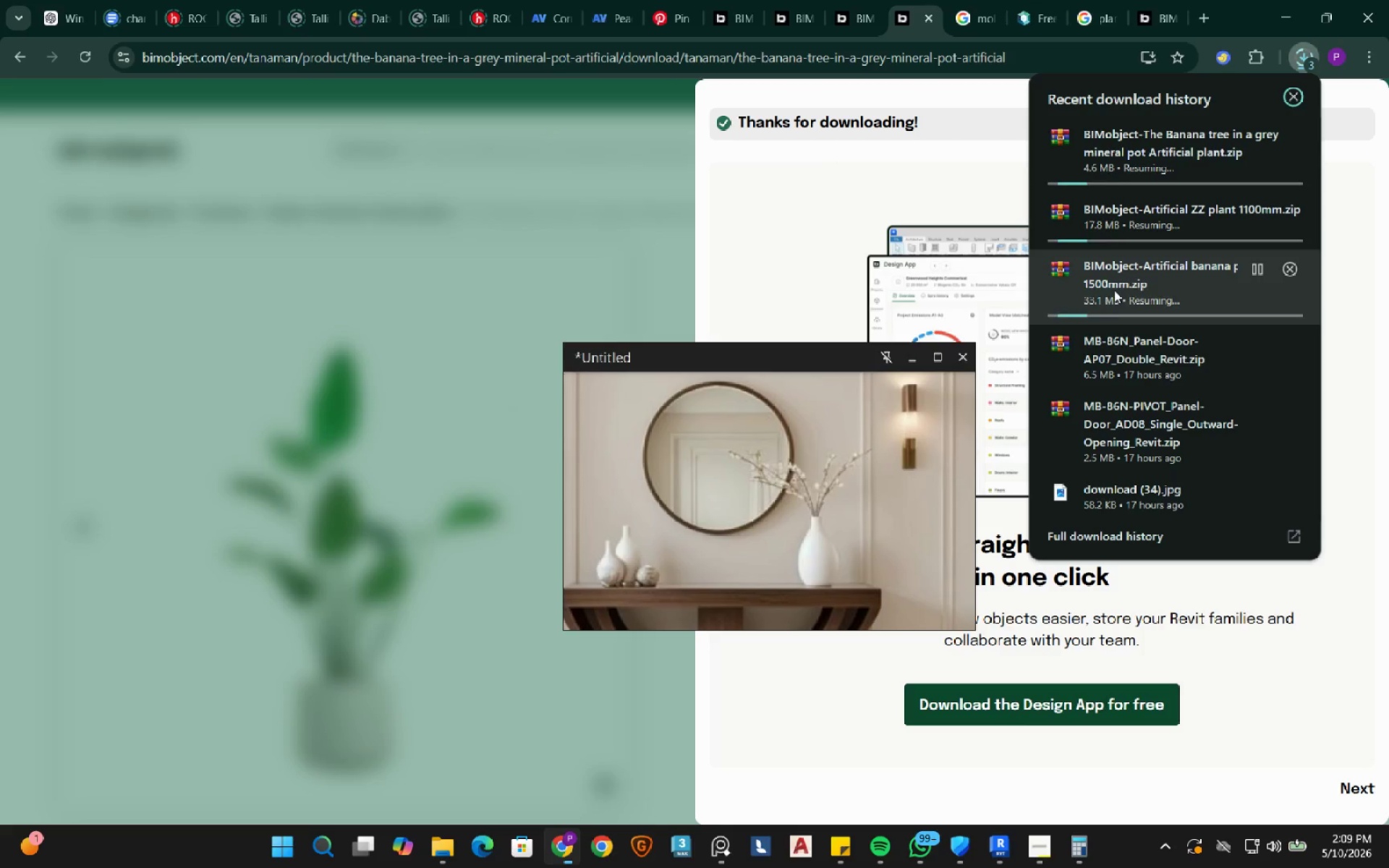 
wait(14.75)
 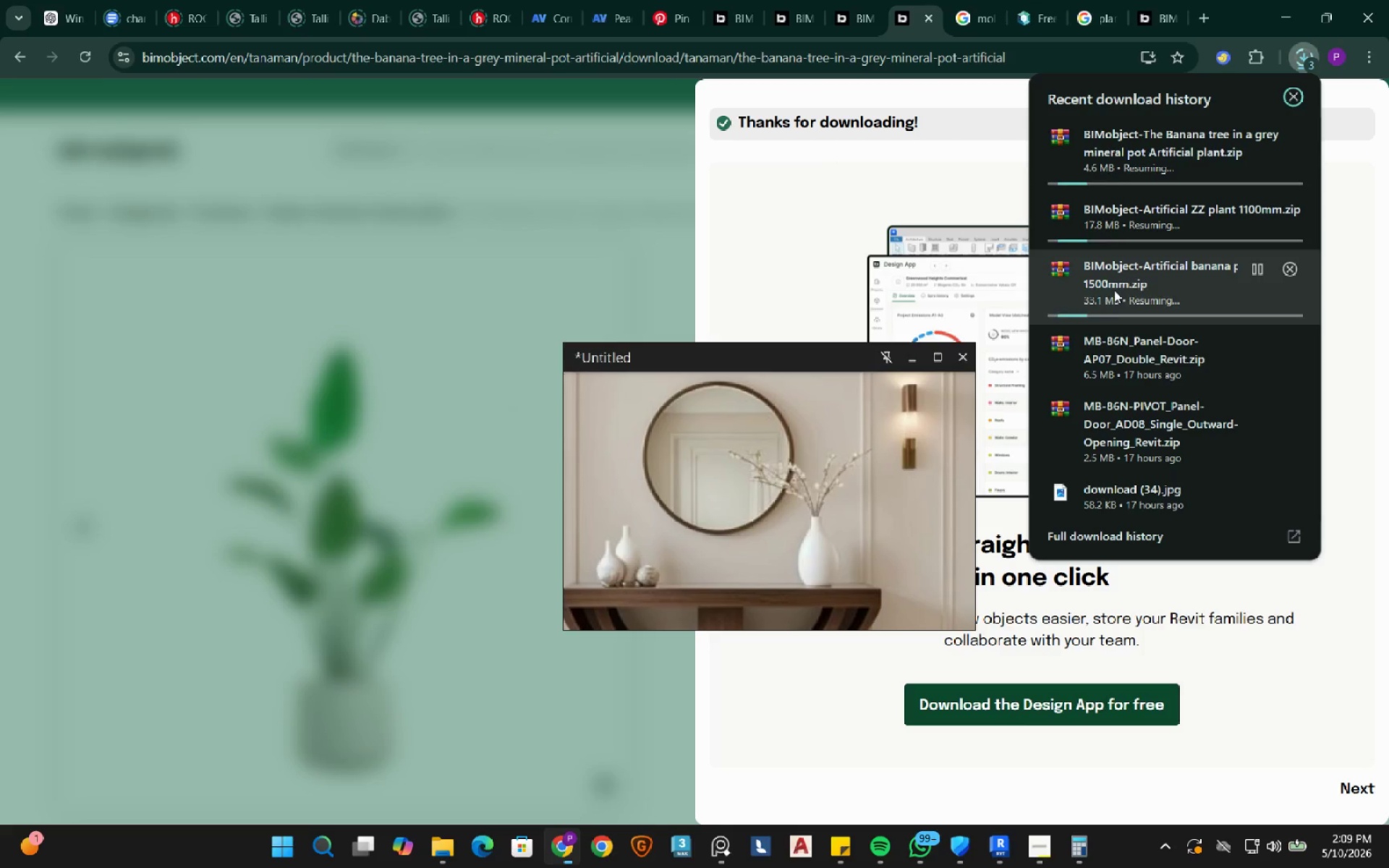 
left_click([908, 20])
 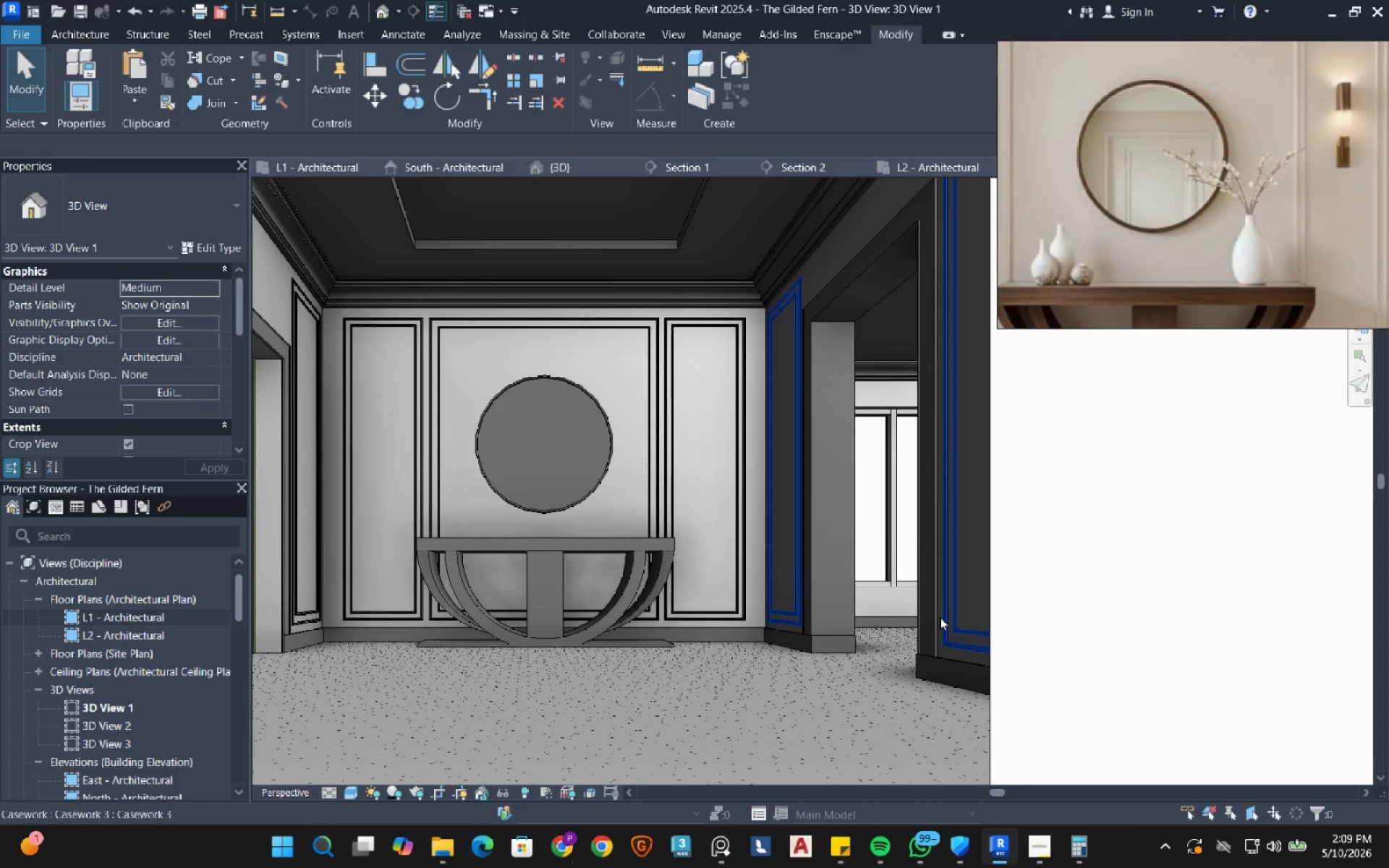 
scroll: coordinate [451, 396], scroll_direction: up, amount: 7.0
 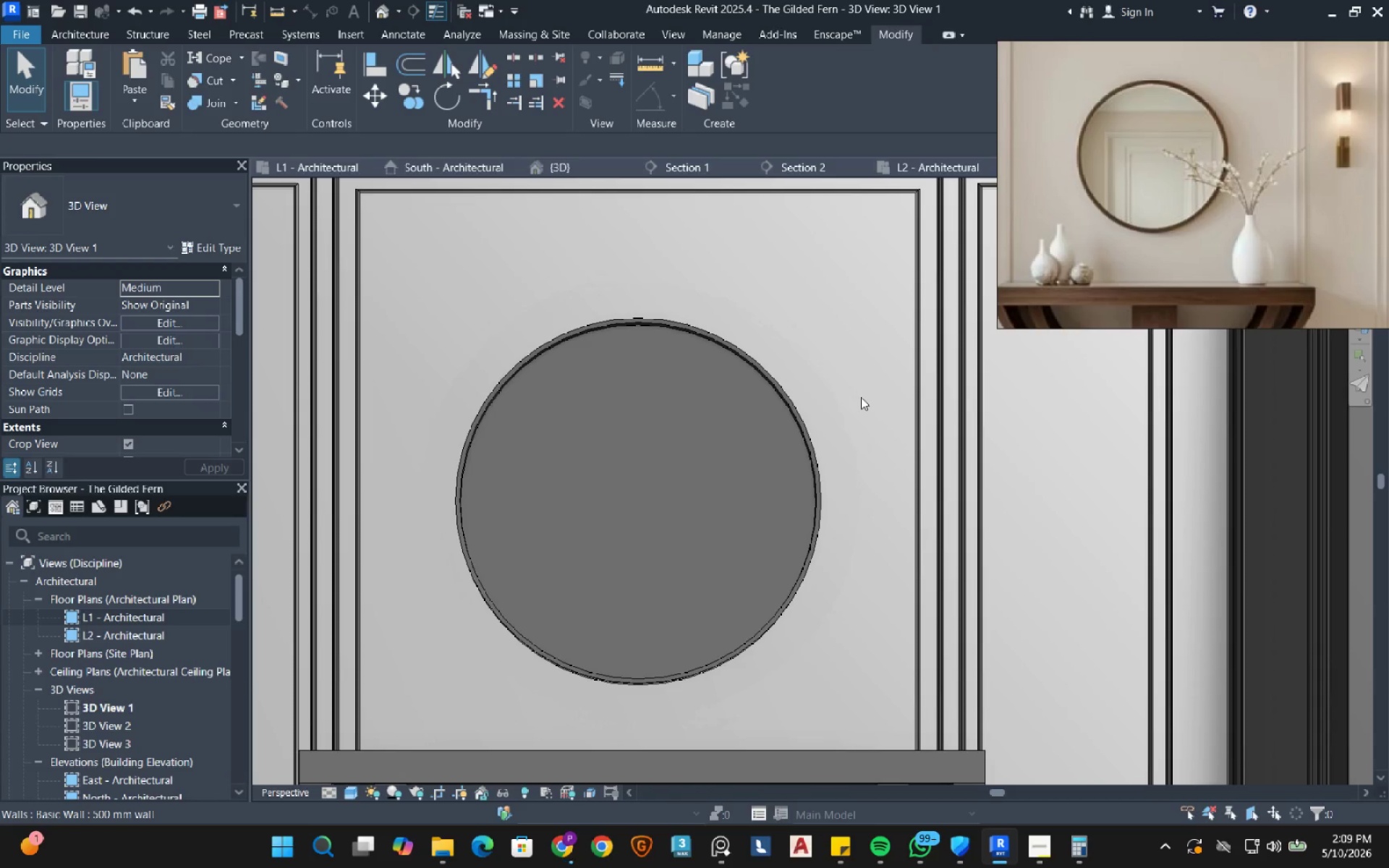 
scroll: coordinate [863, 404], scroll_direction: down, amount: 5.0
 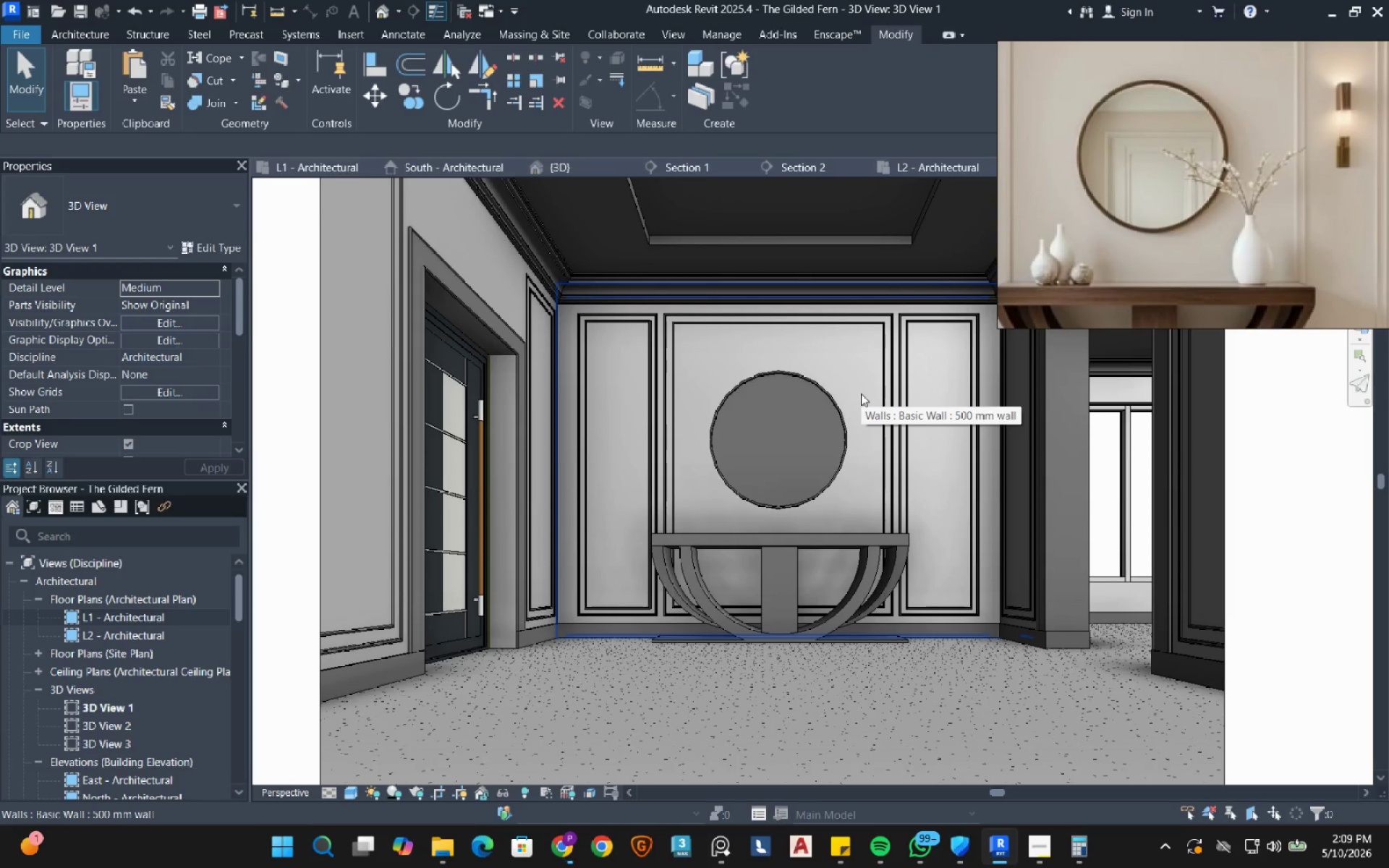 
wait(11.55)
 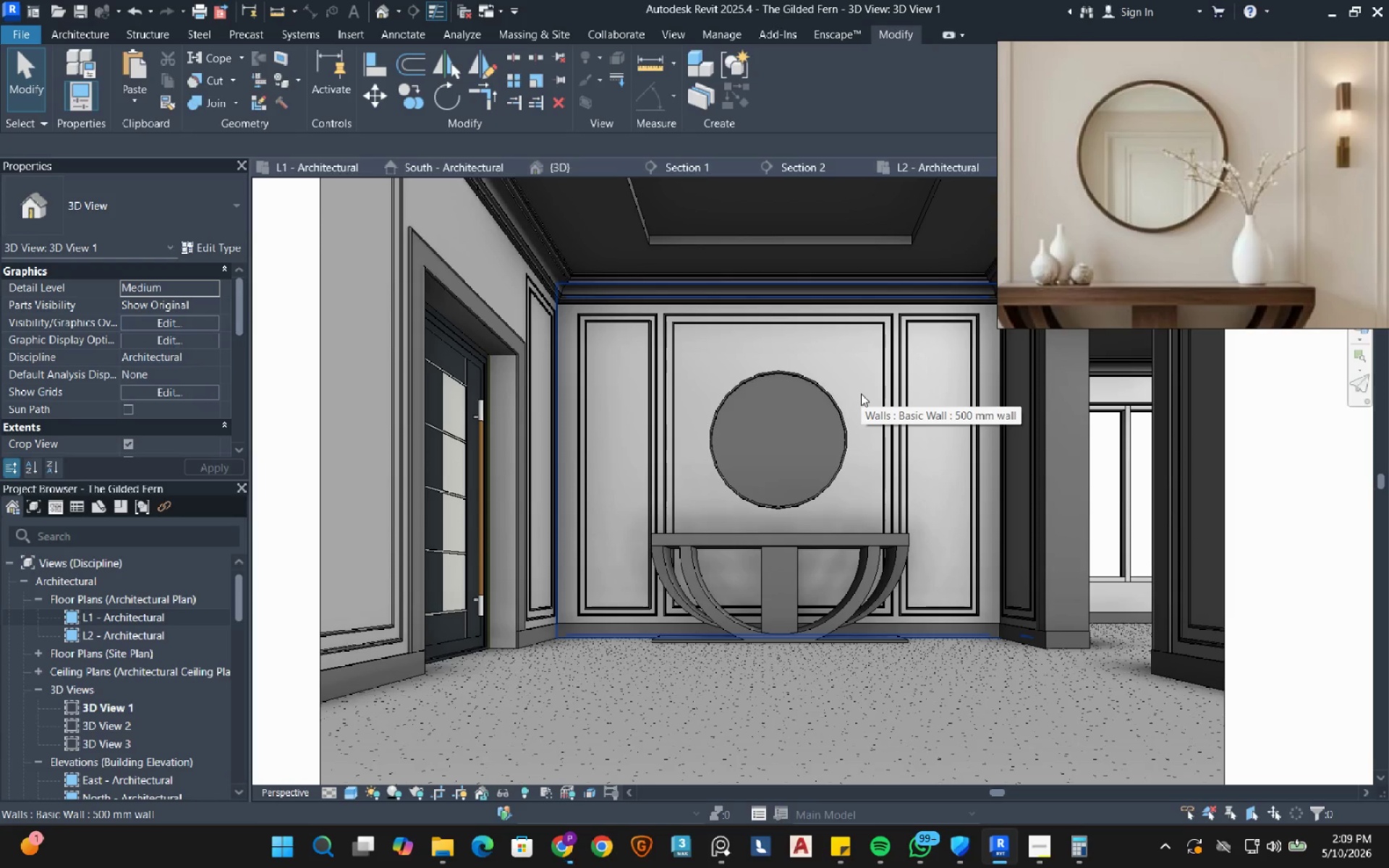 
left_click([686, 164])
 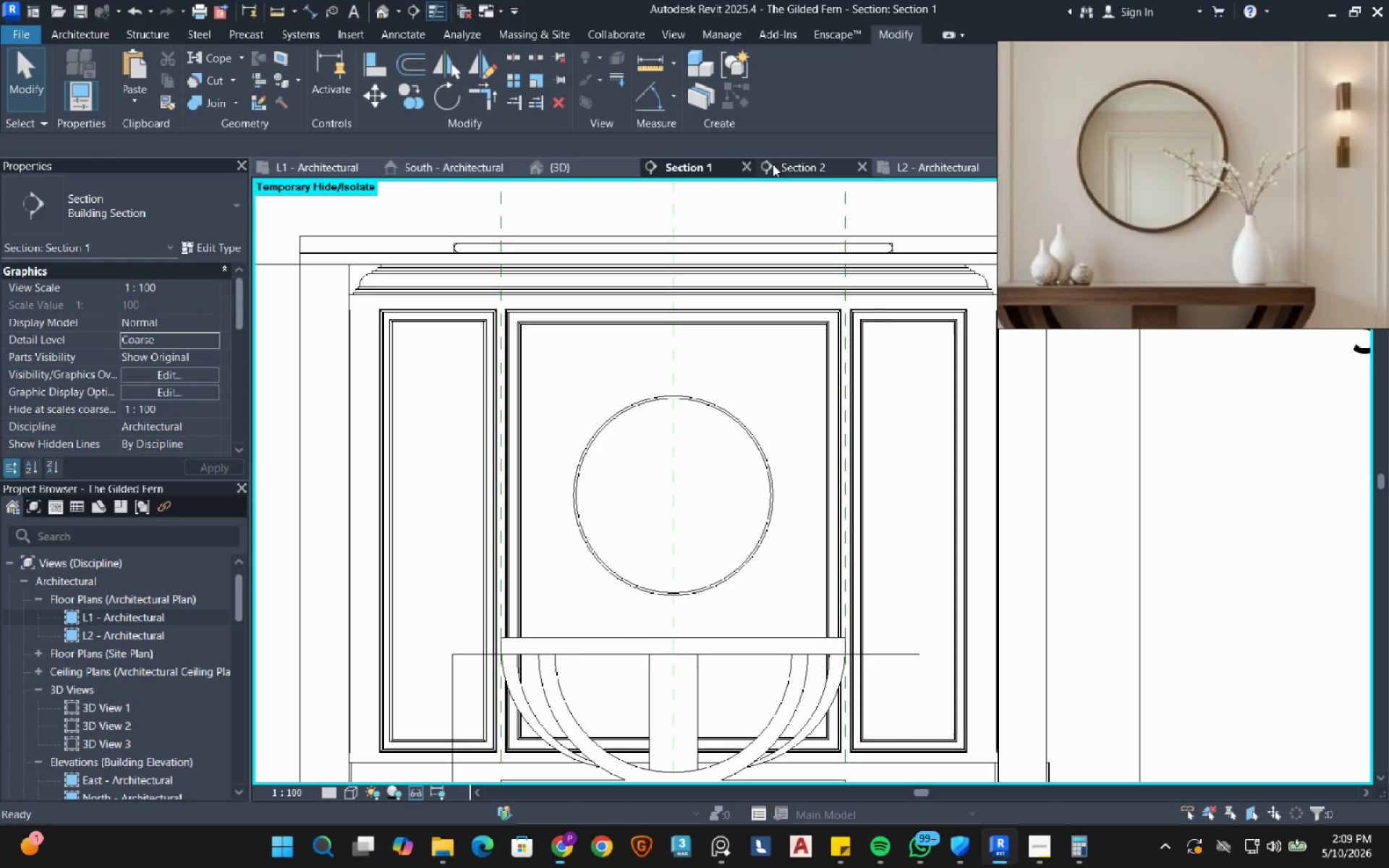 
left_click([773, 166])
 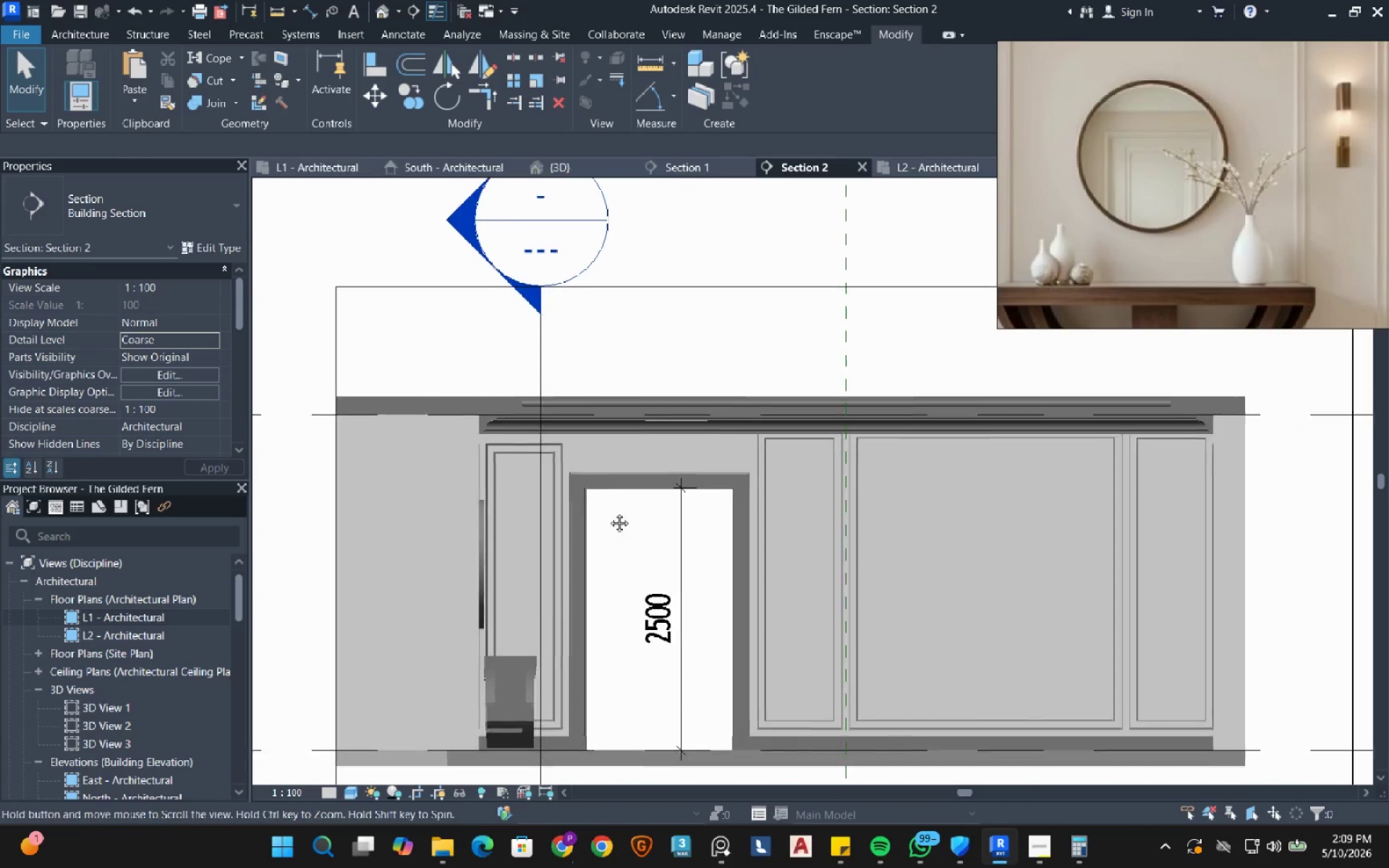 
scroll: coordinate [552, 471], scroll_direction: up, amount: 8.0
 